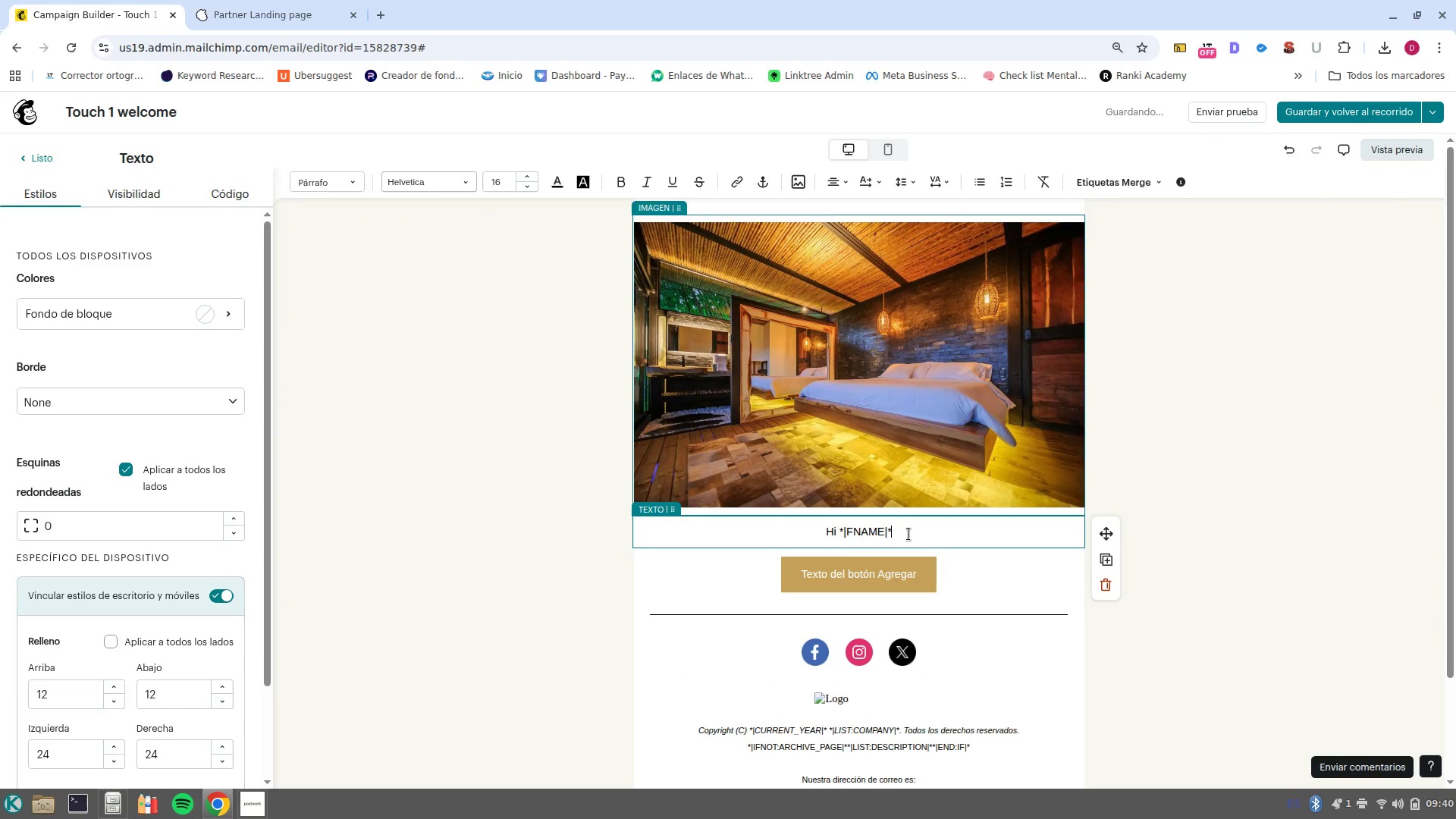 
left_click([908, 534])
 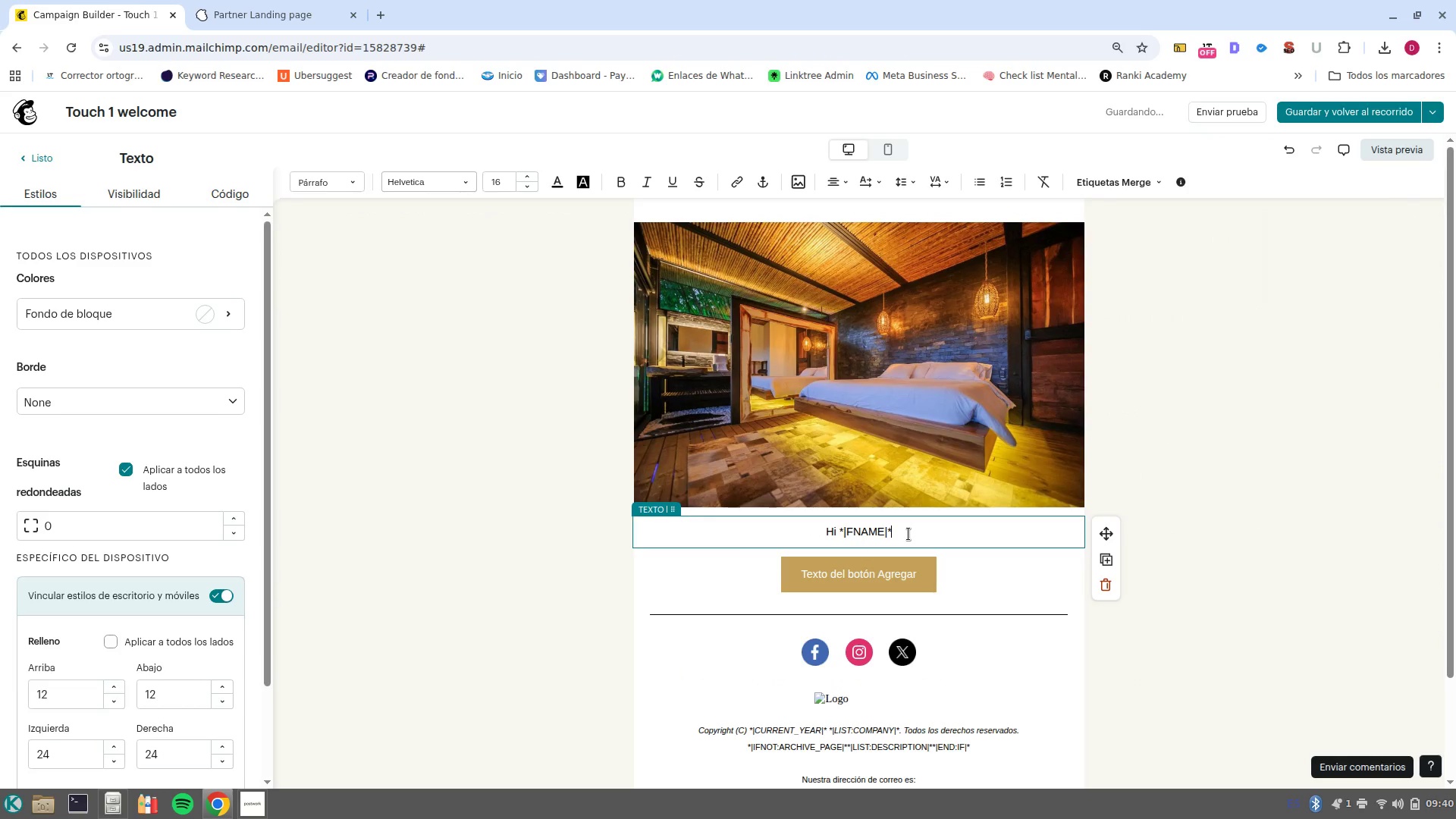 
key(NumpadEnter)
key(NumpadEnter)
type(It-s a pleasure to connect with )
 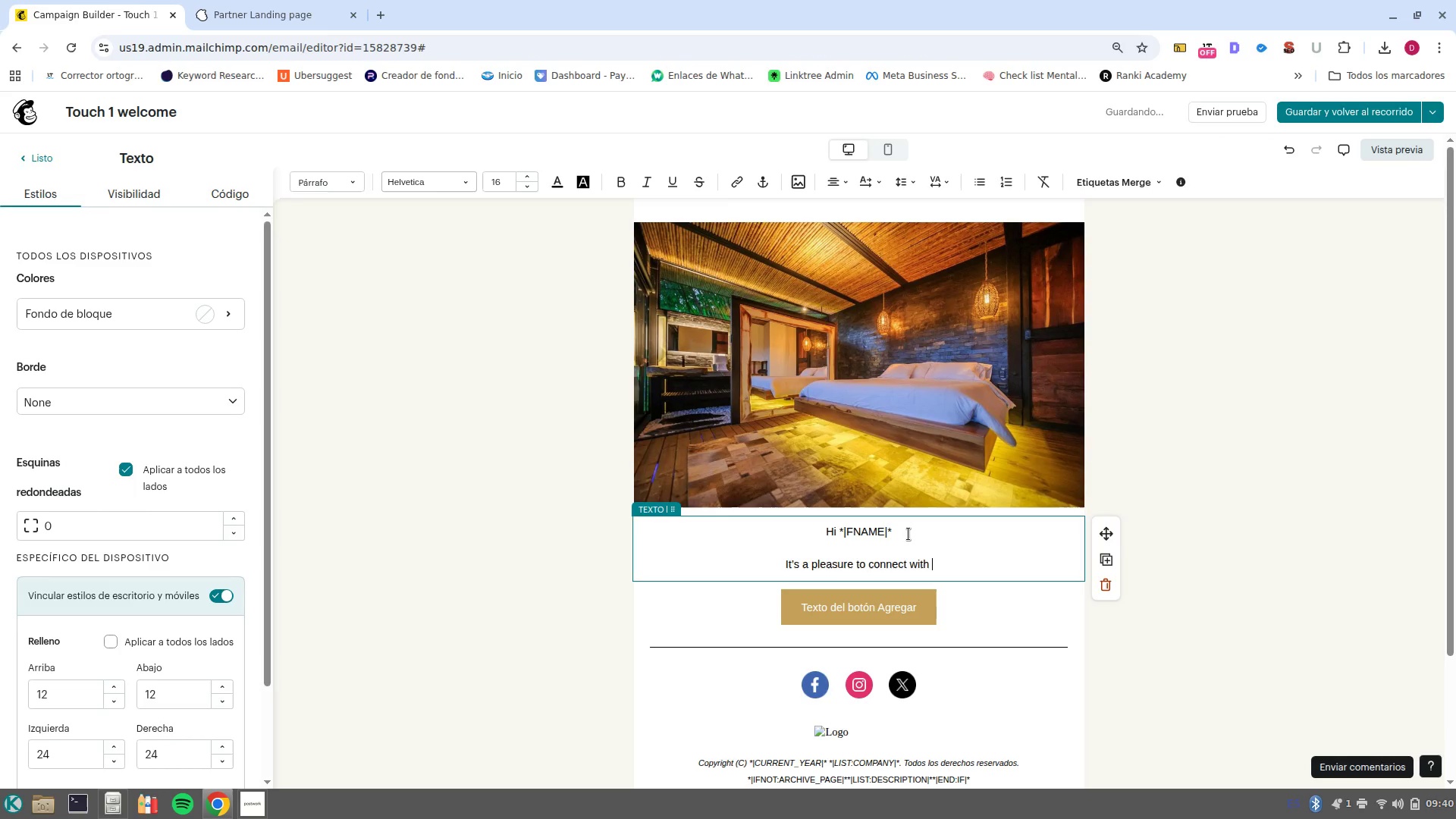 
left_click([1106, 176])
 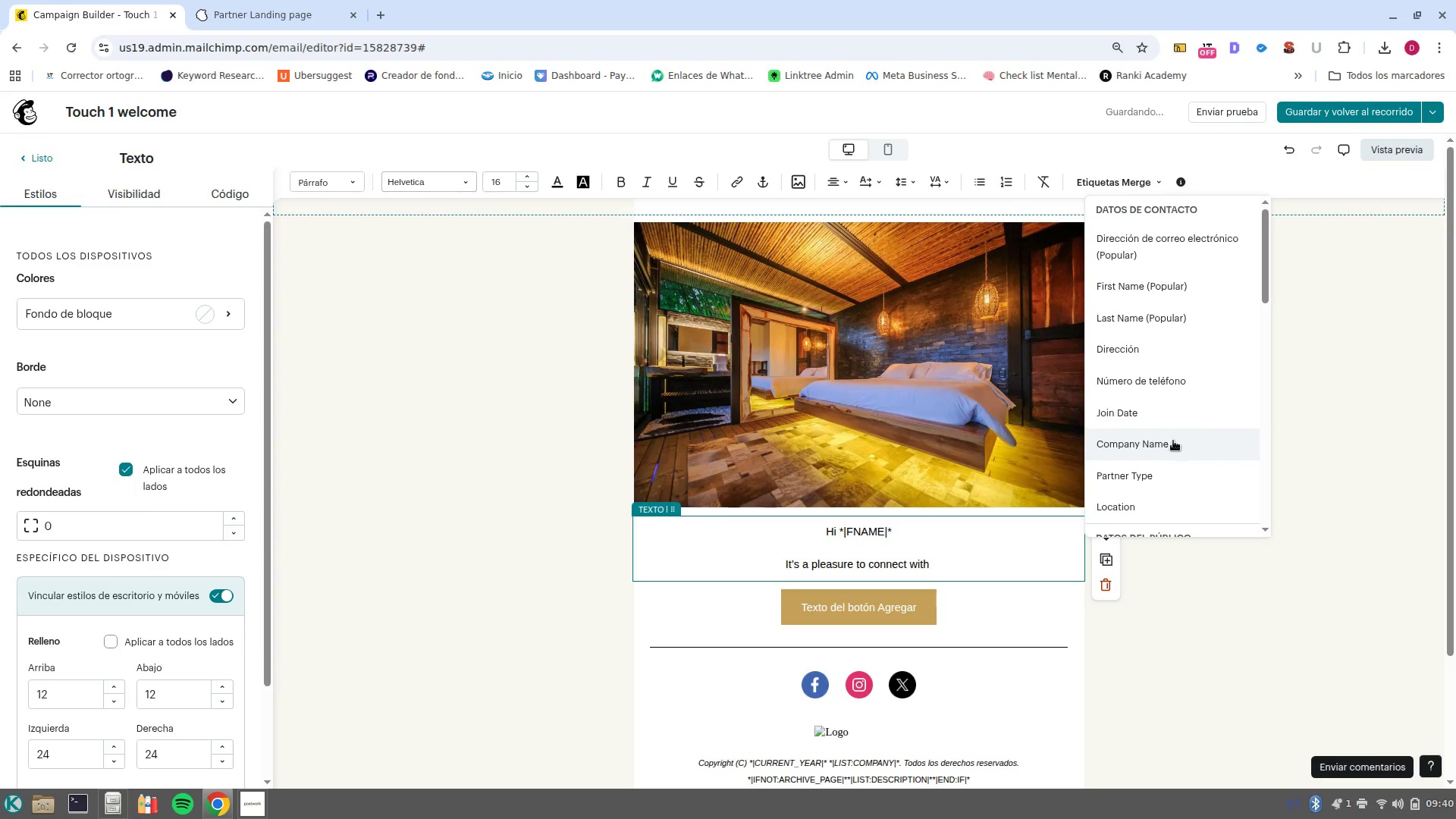 
left_click([1170, 442])
 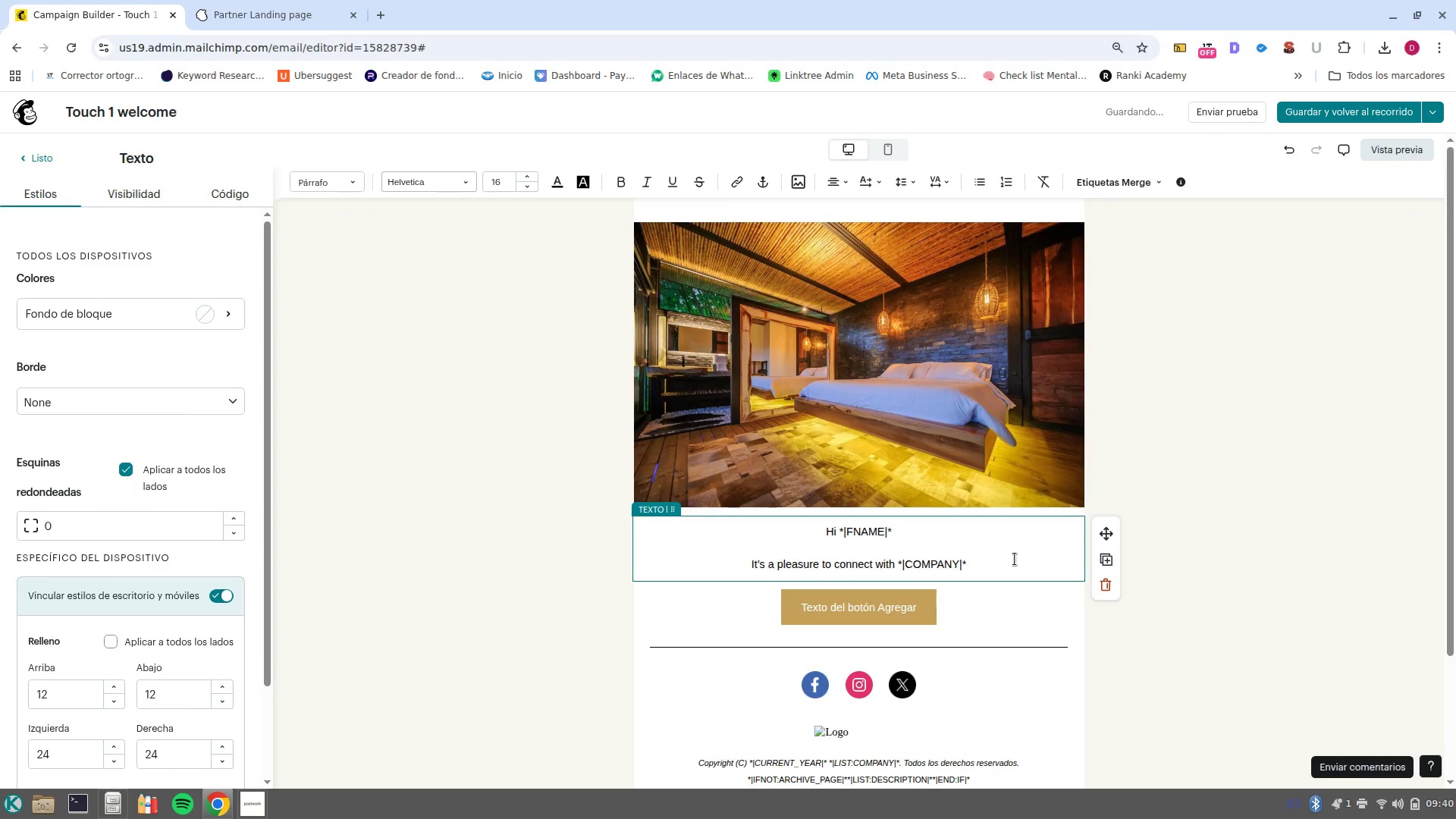 
type( )
key(Backspace)
type(. We understand that for )
 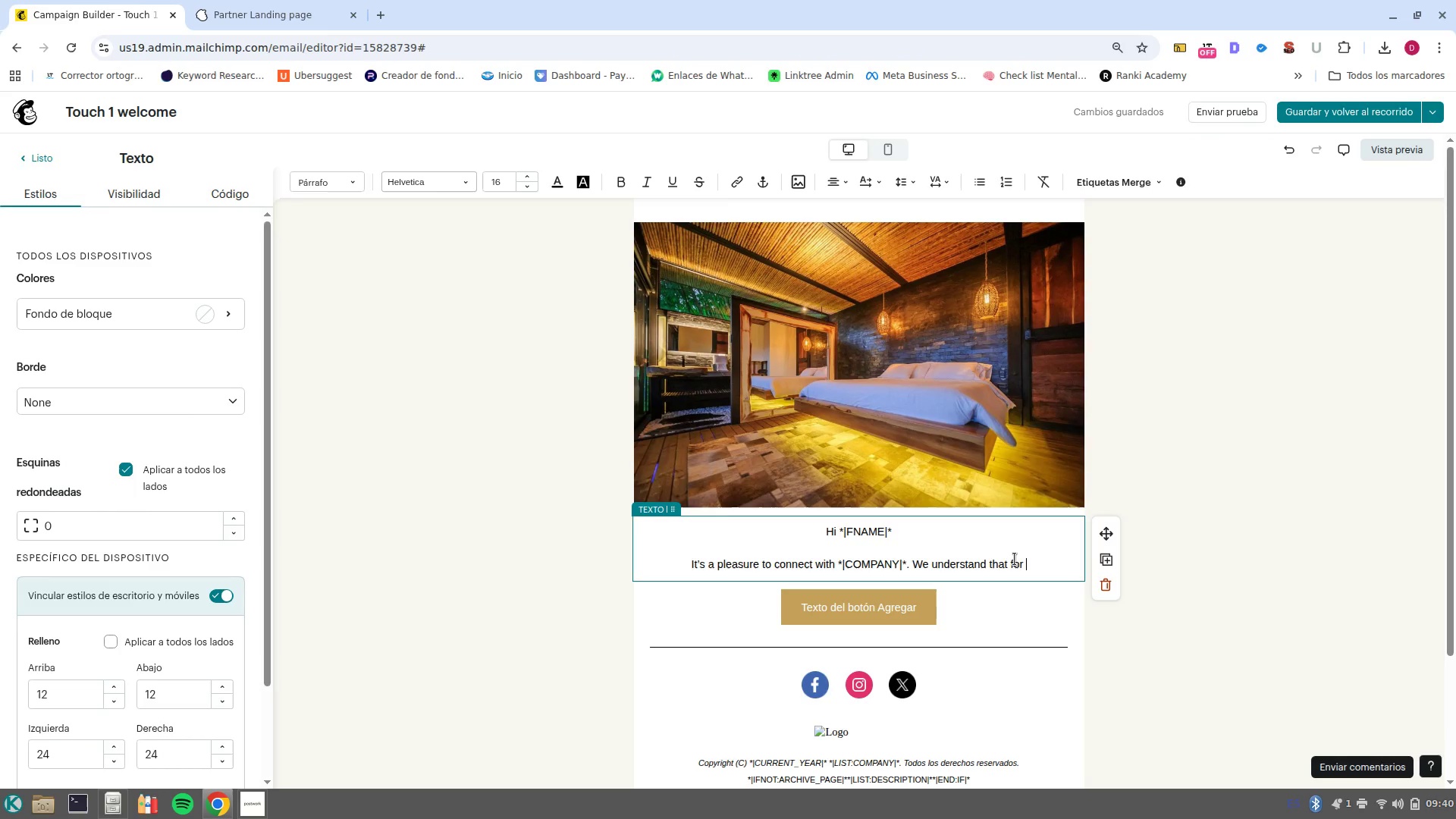 
wait(6.71)
 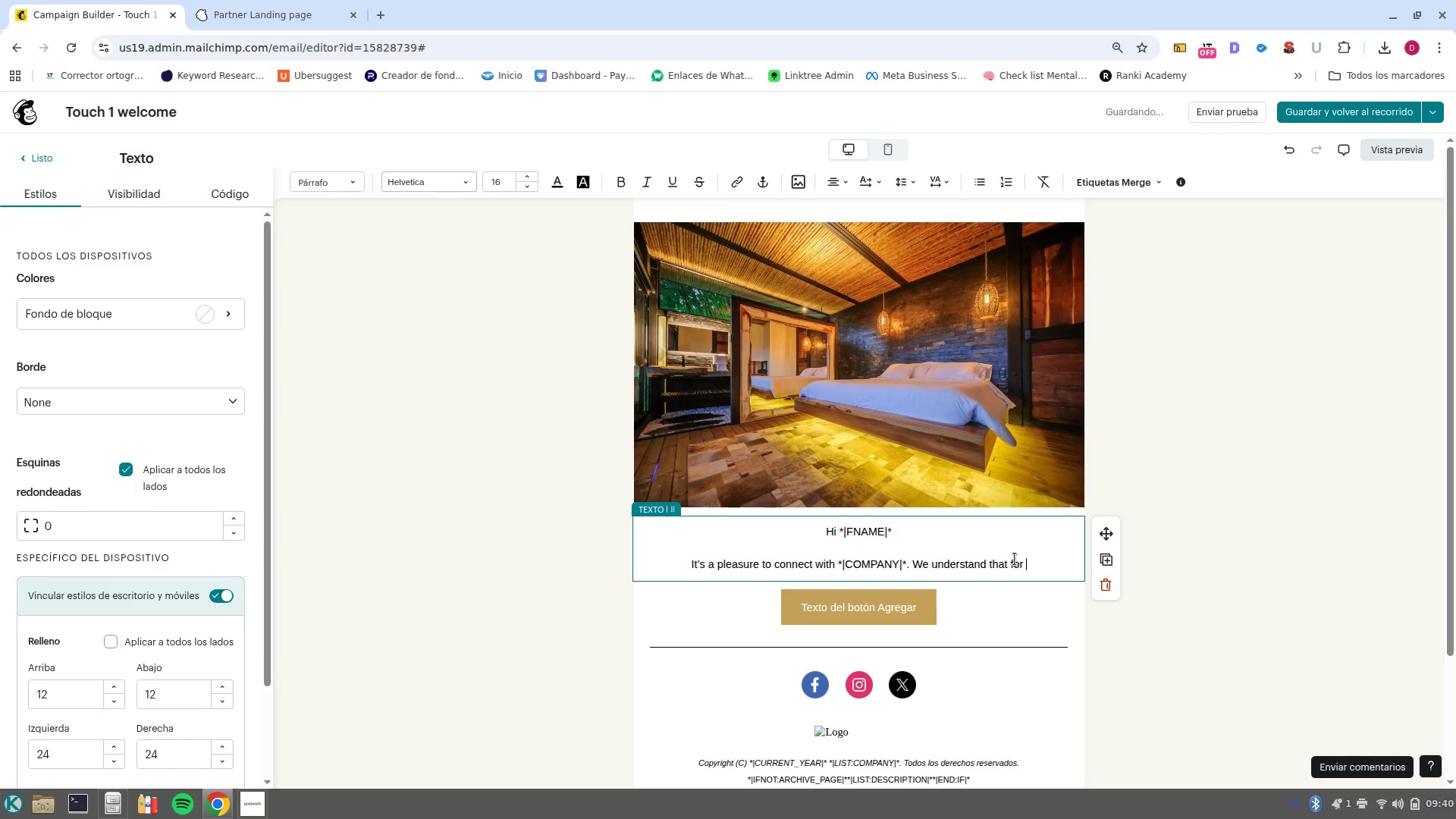 
type(tt)
key(Backspace)
 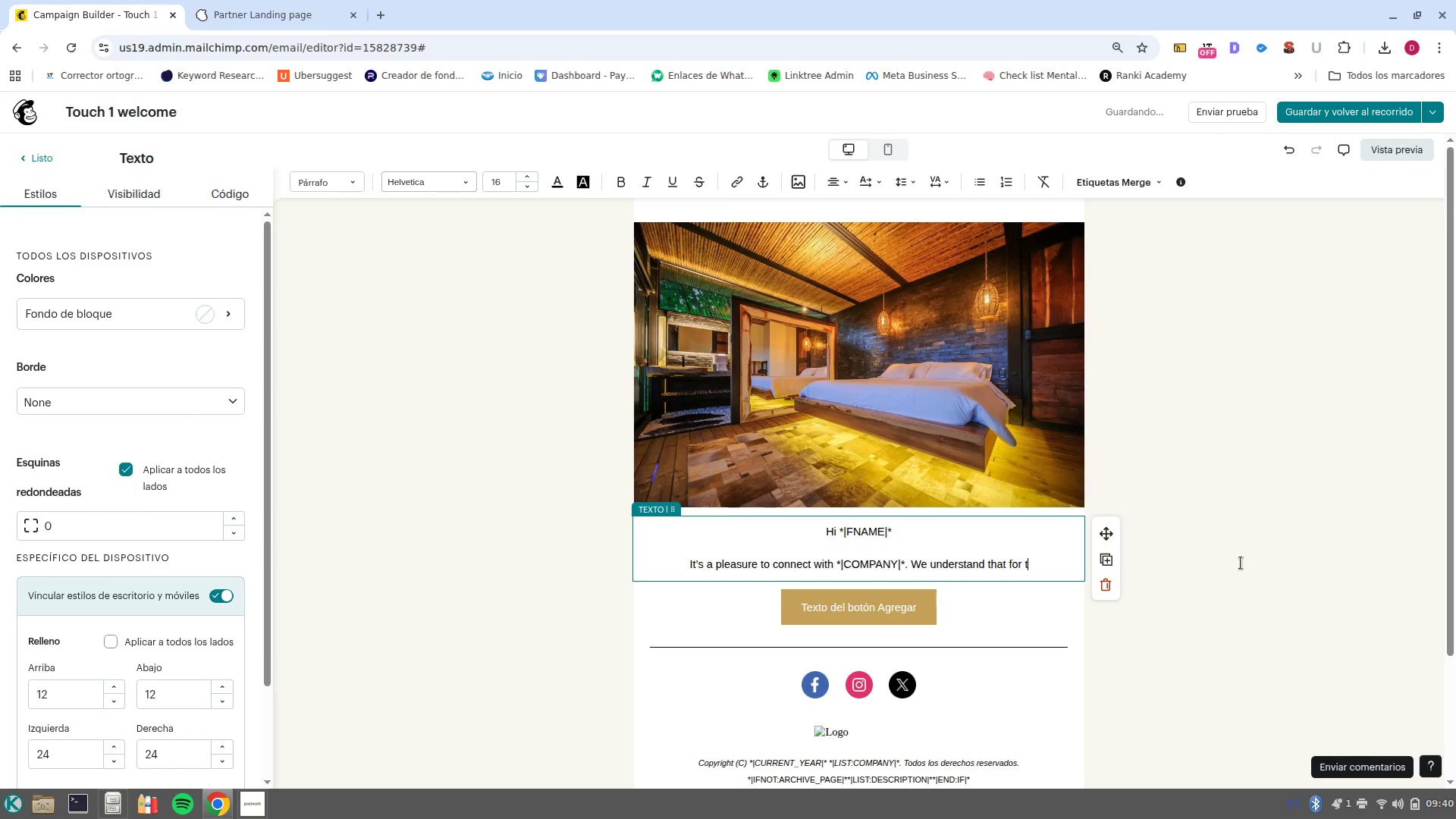 
key(Backspace)
 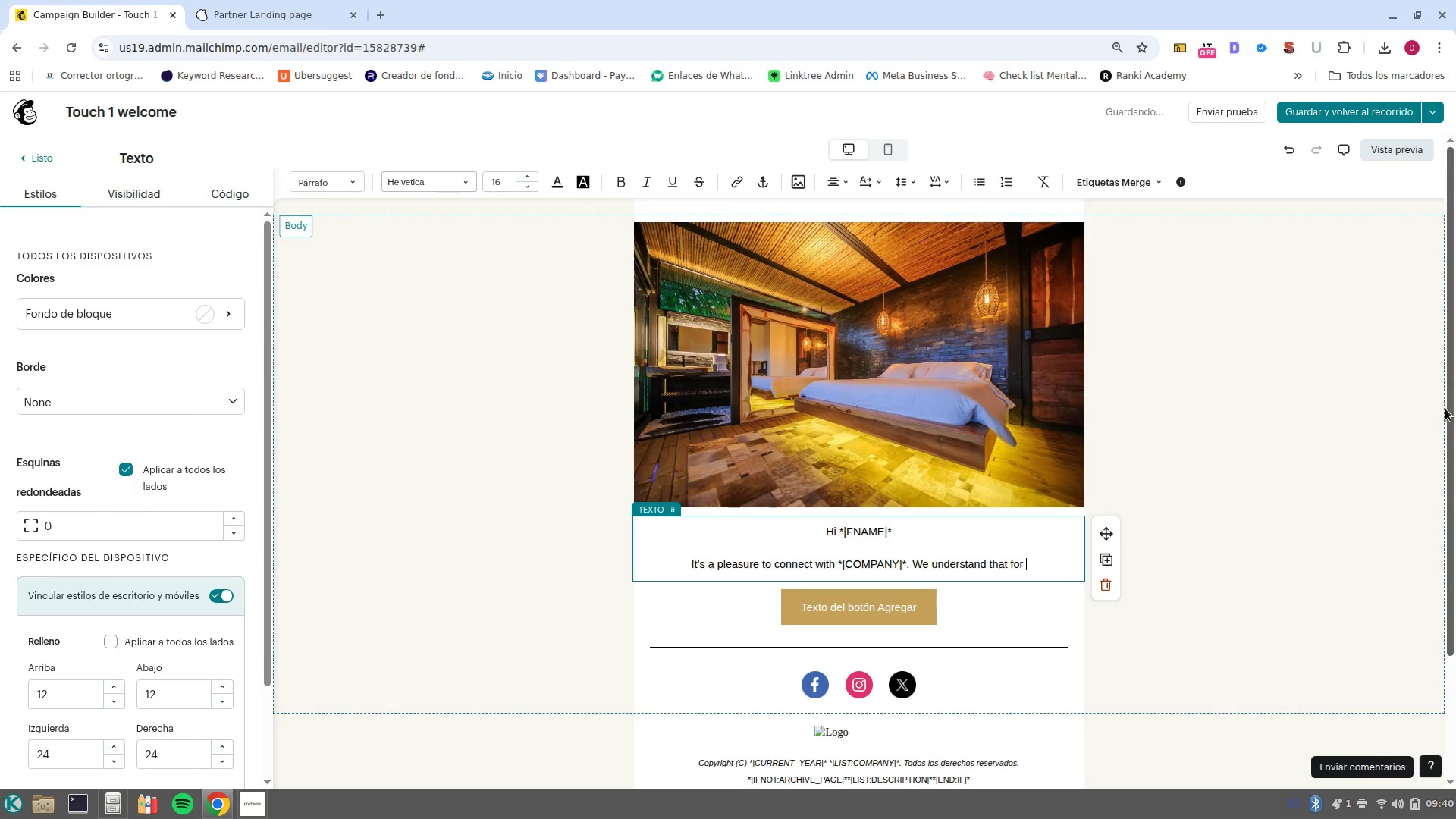 
type(an event planner of yoyr caliber, every details matters, especially where your guests lay her heads at night. )
 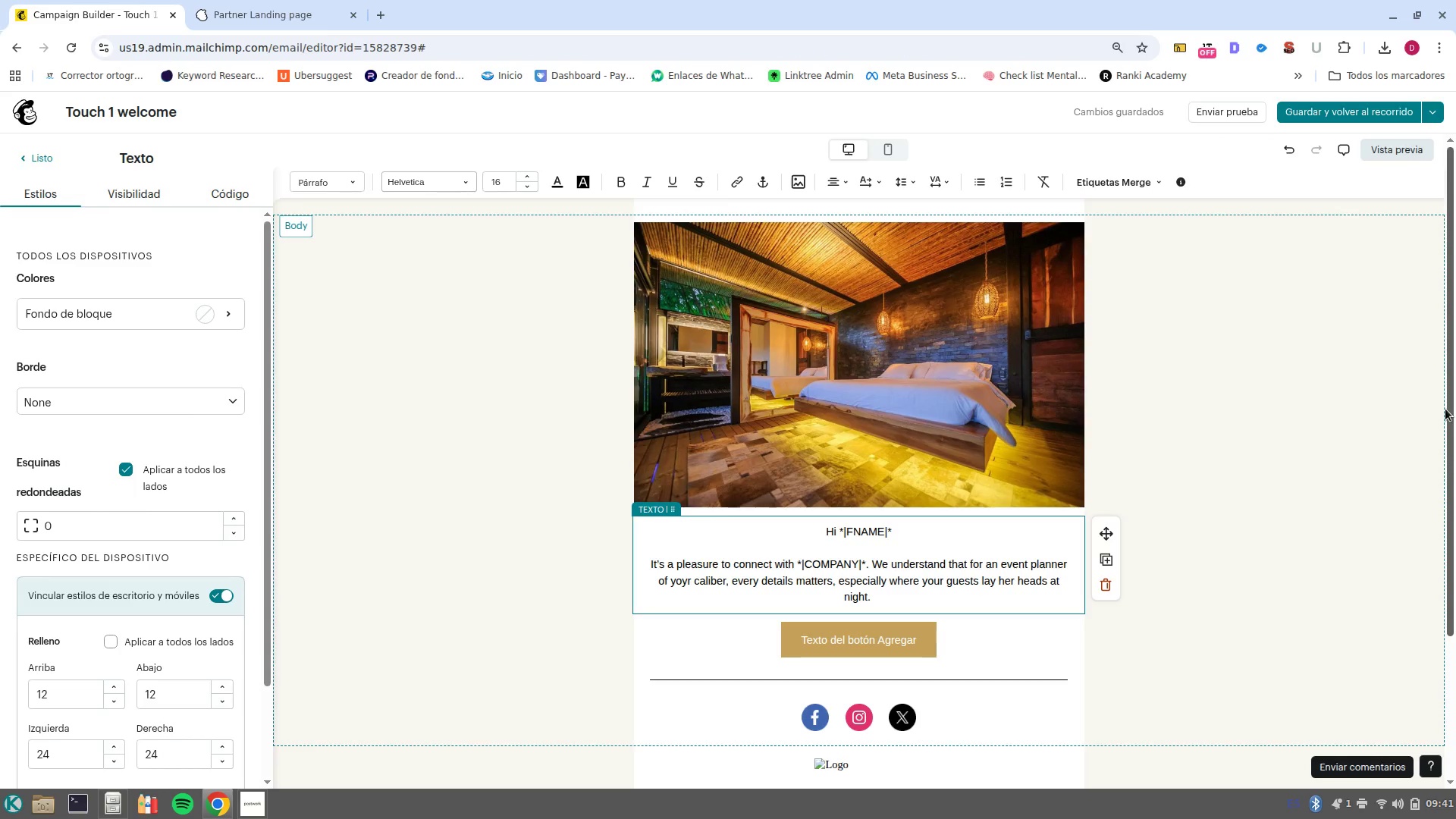 
wait(9.5)
 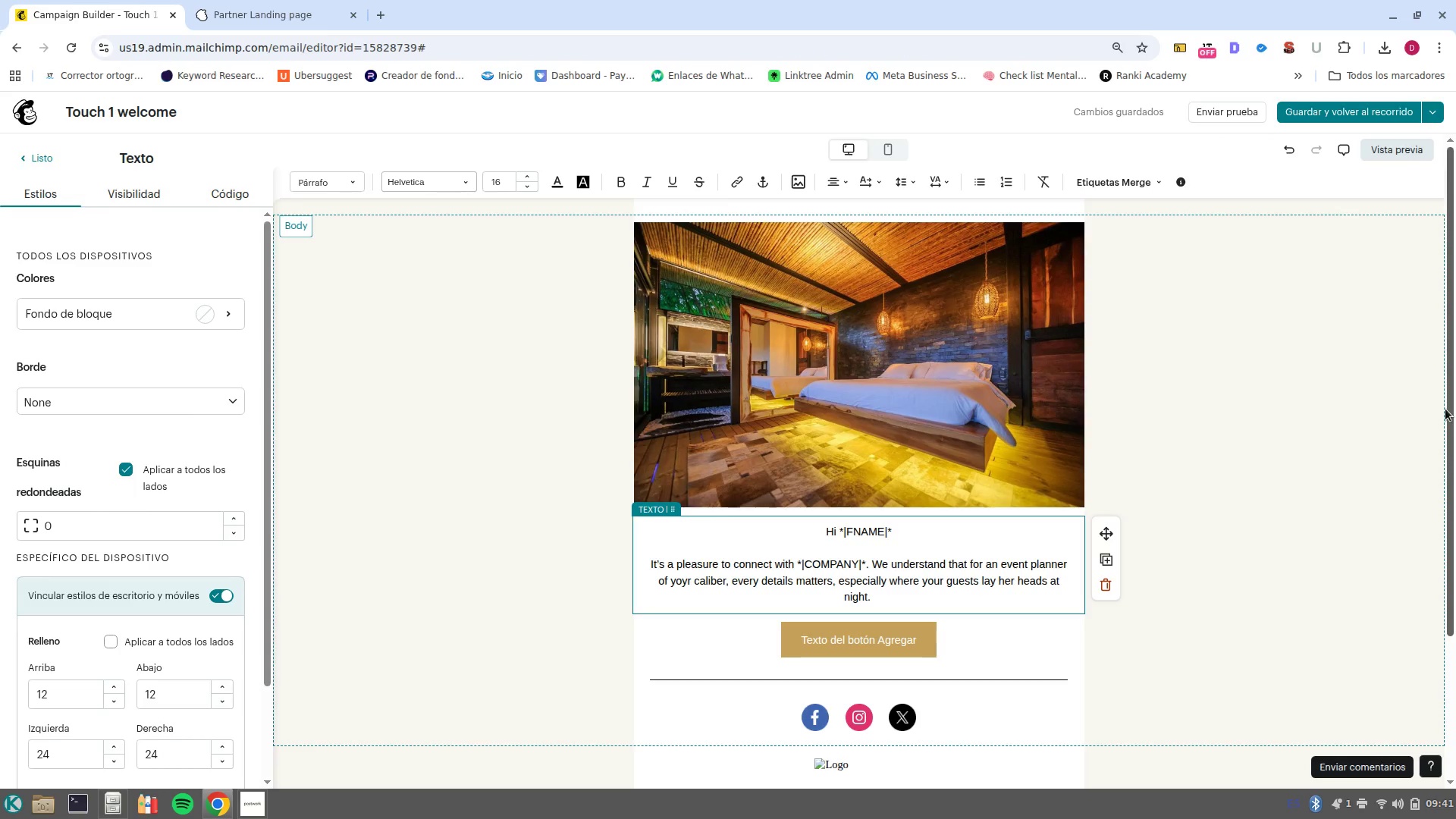 
double_click([673, 584])
 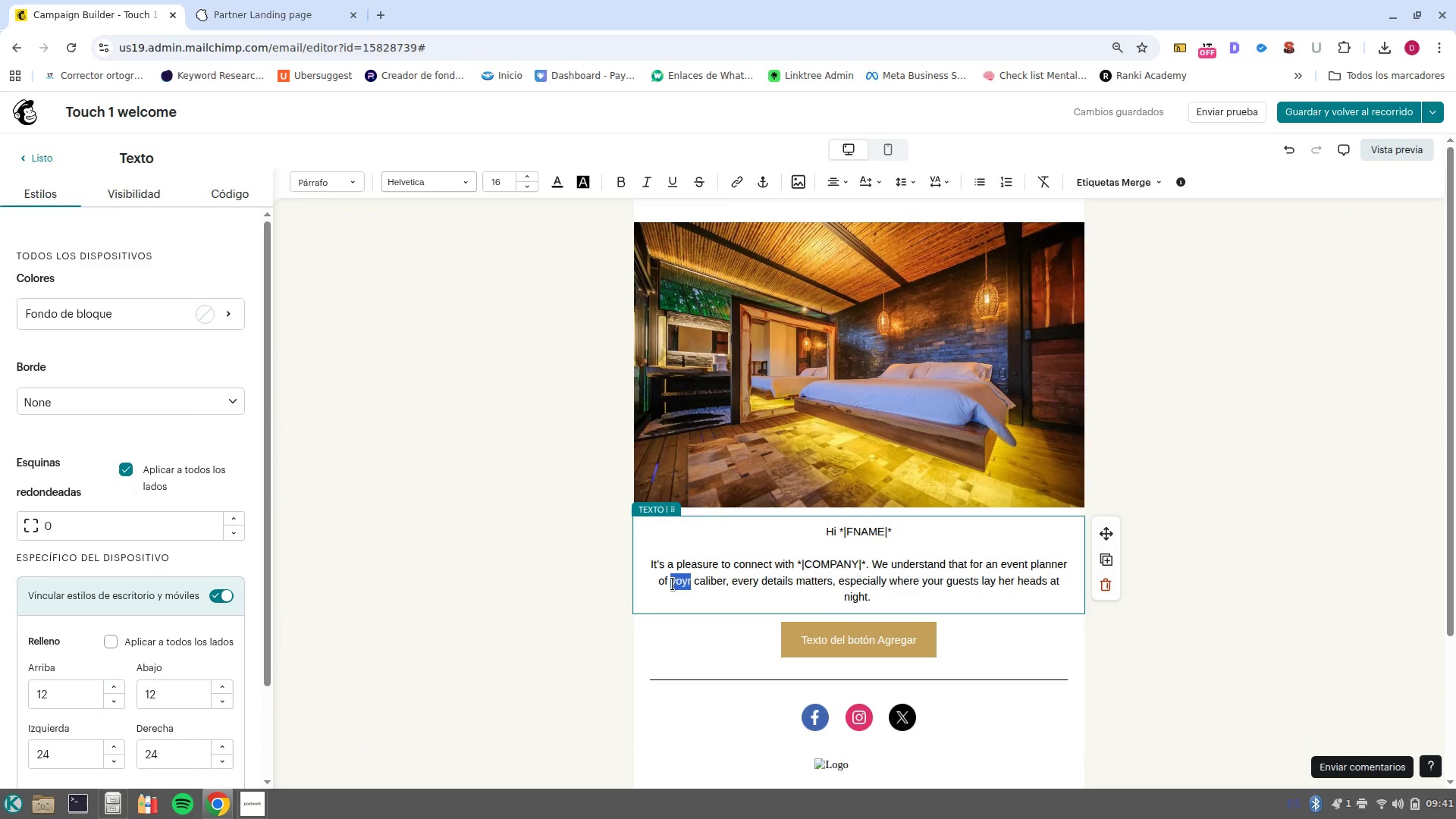 
type(your)
 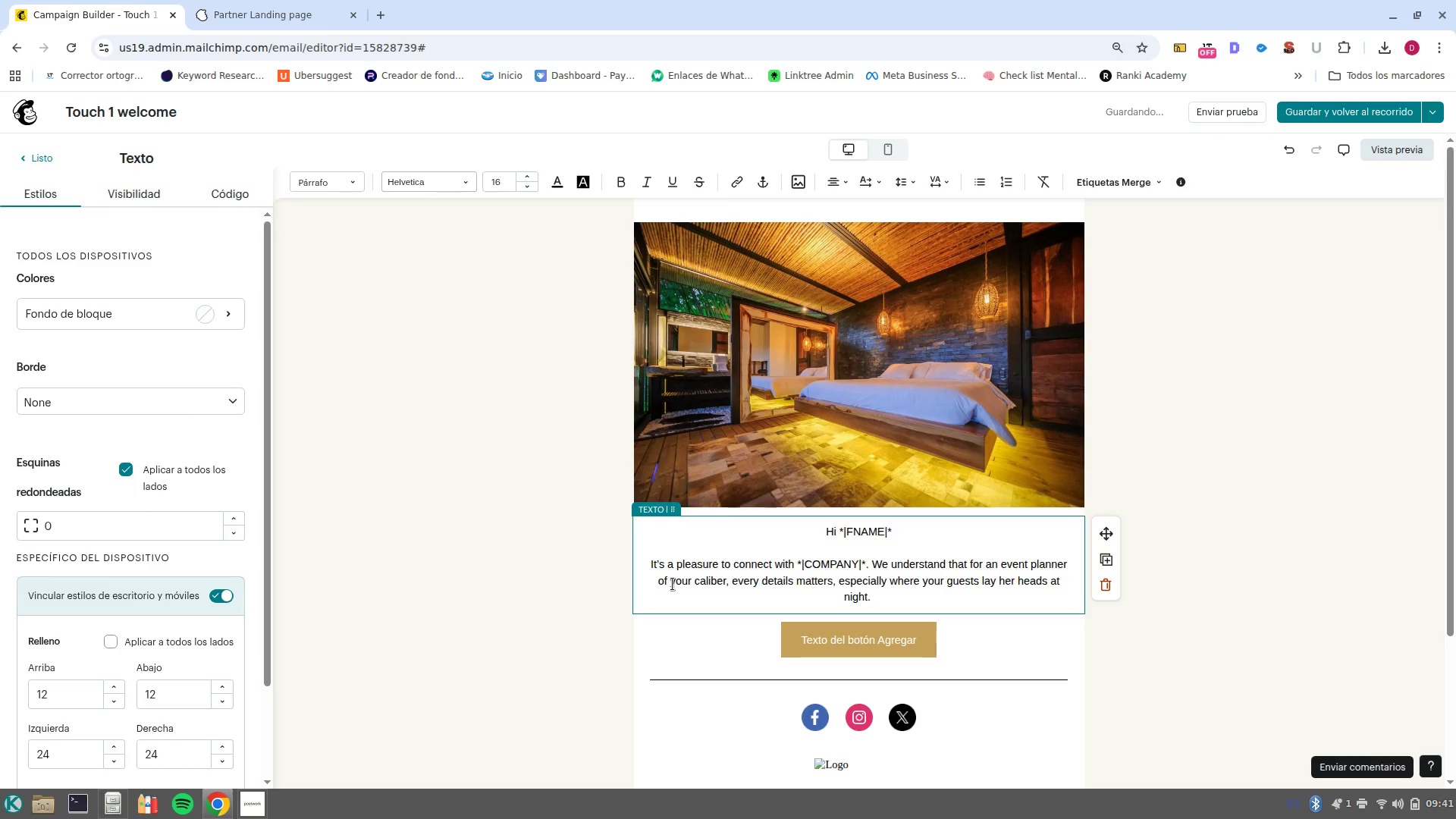 
left_click([910, 613])
 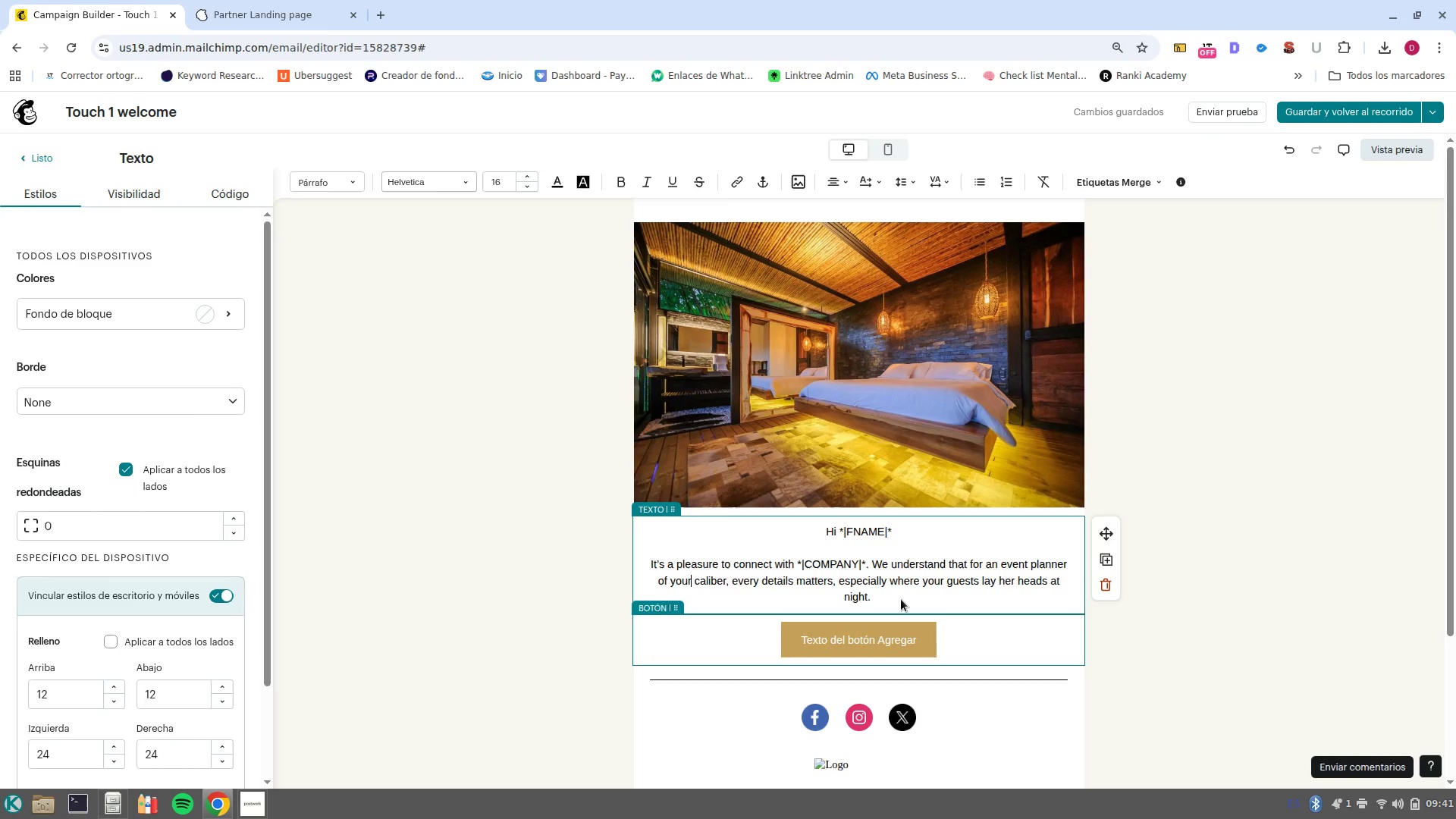 
left_click([901, 599])
 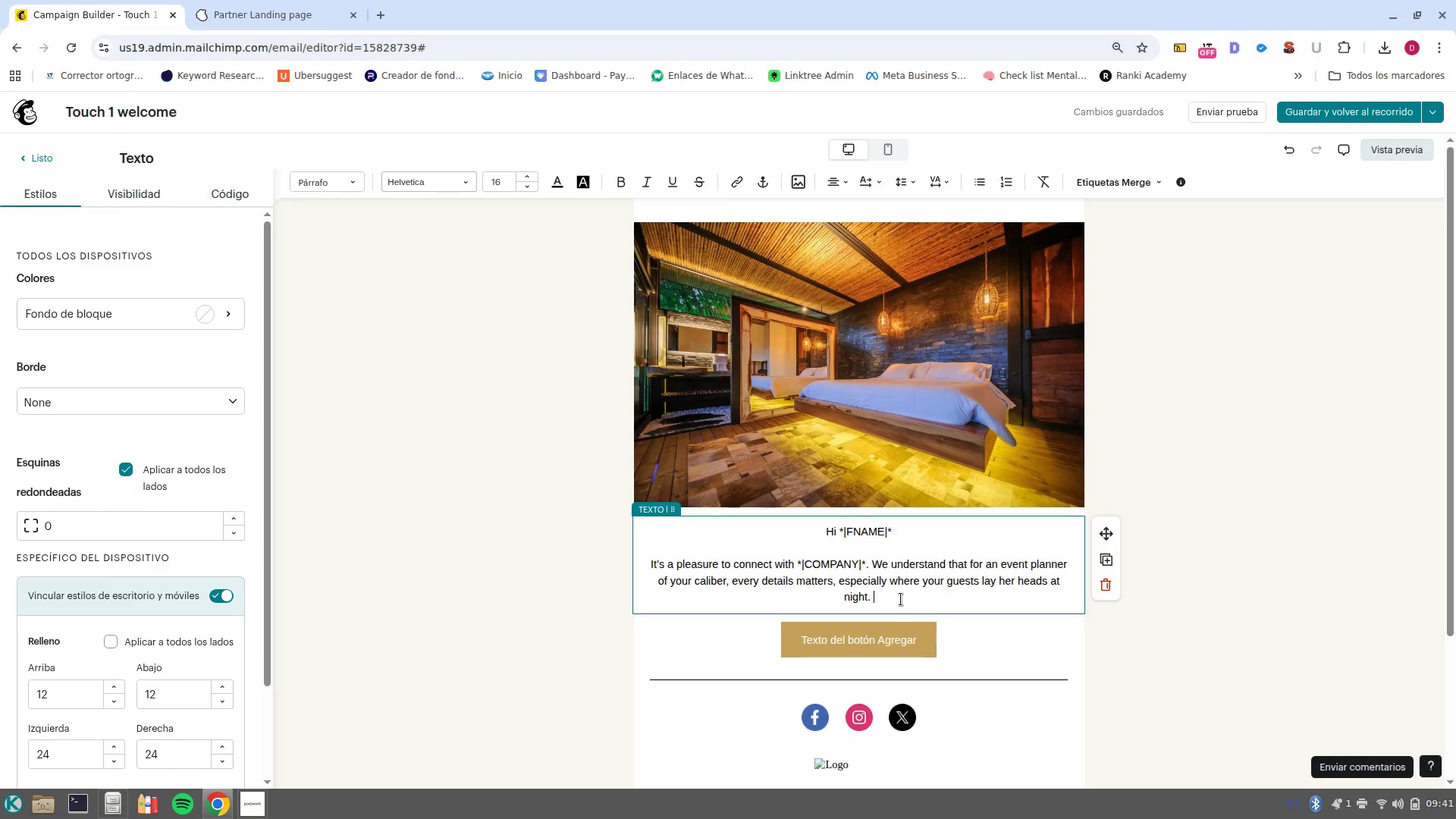 
key(NumpadEnter)
key(NumpadEnter)
type(At )
 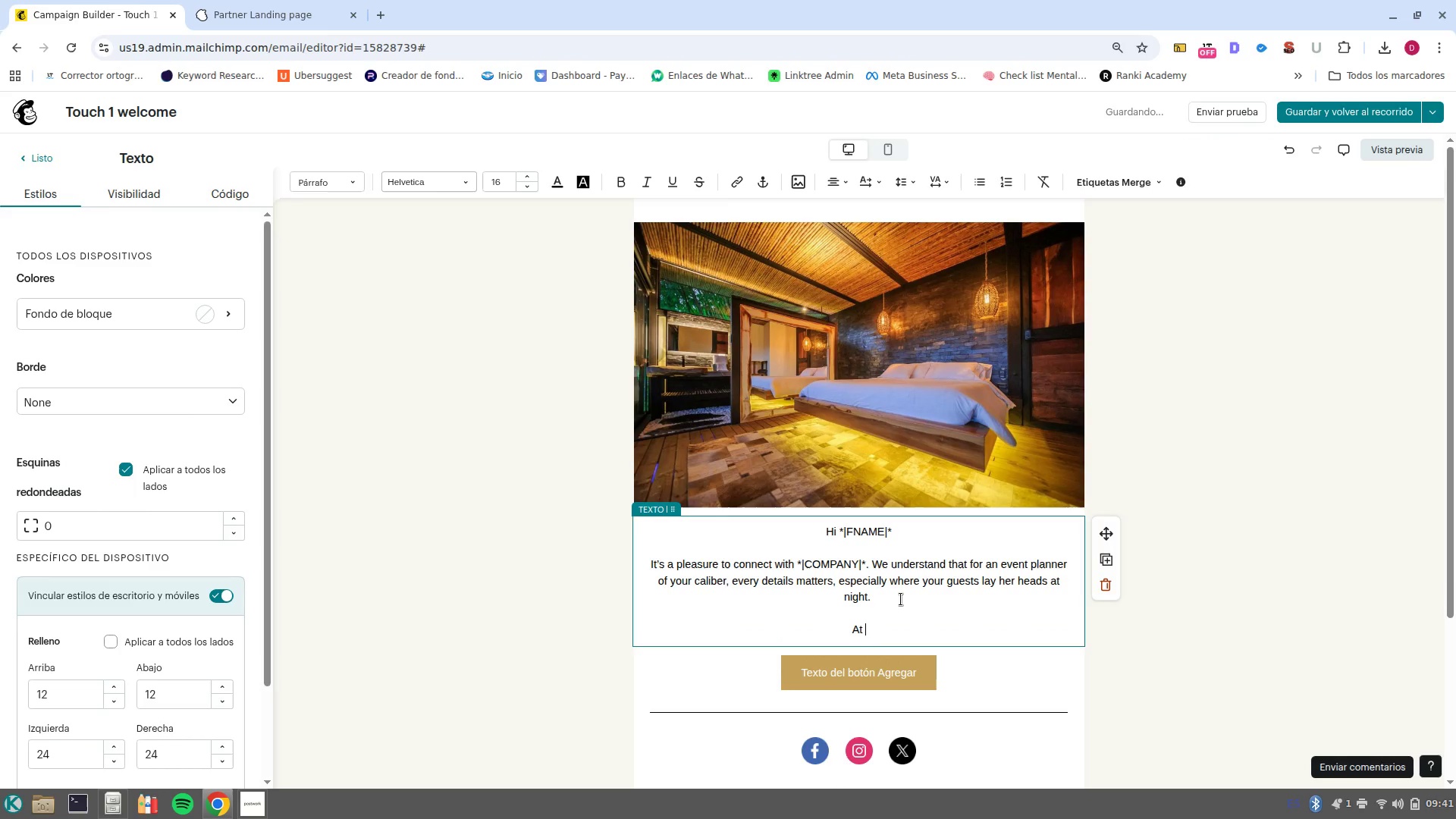 
 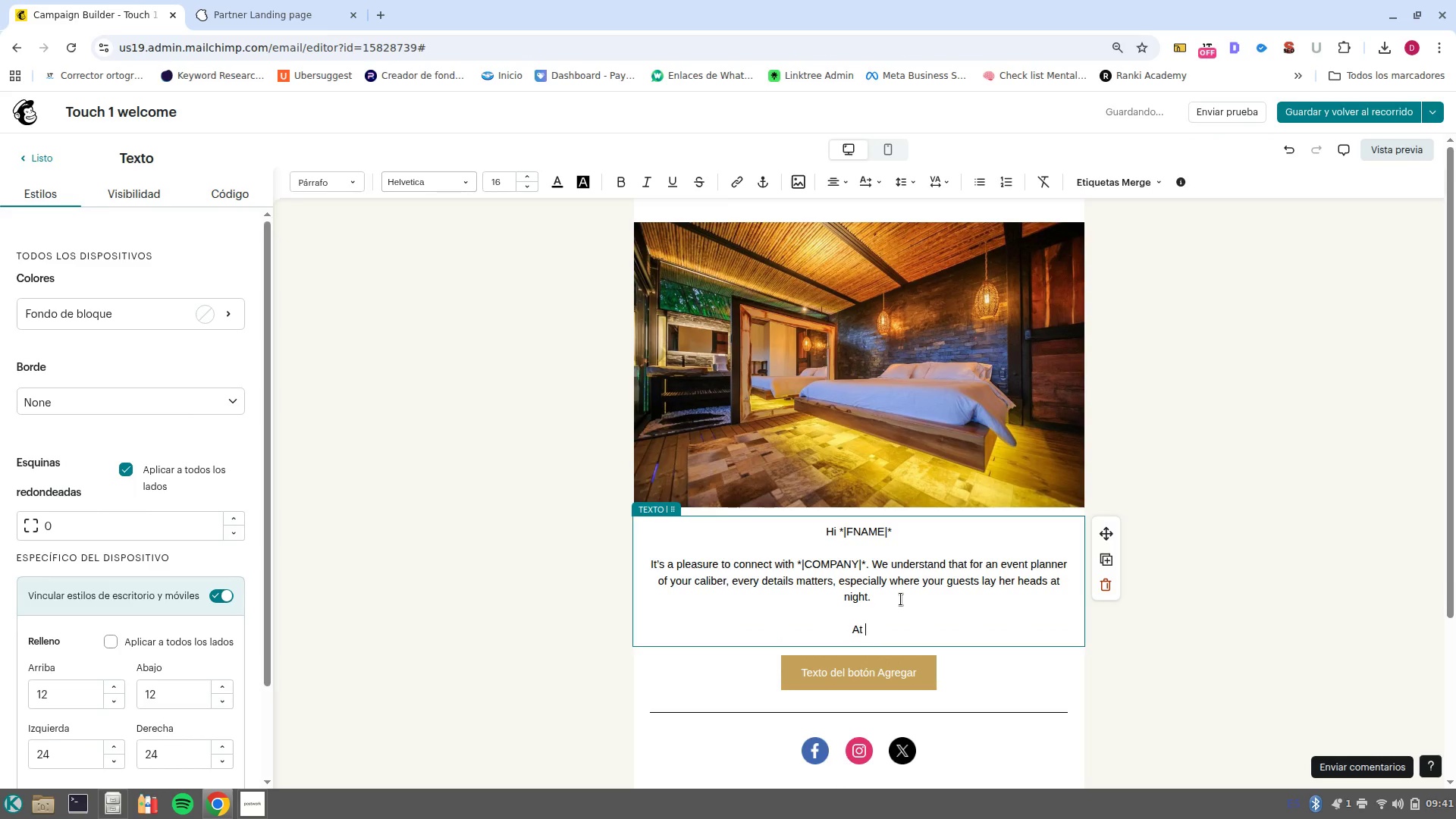 
key(Control+ControlLeft)
 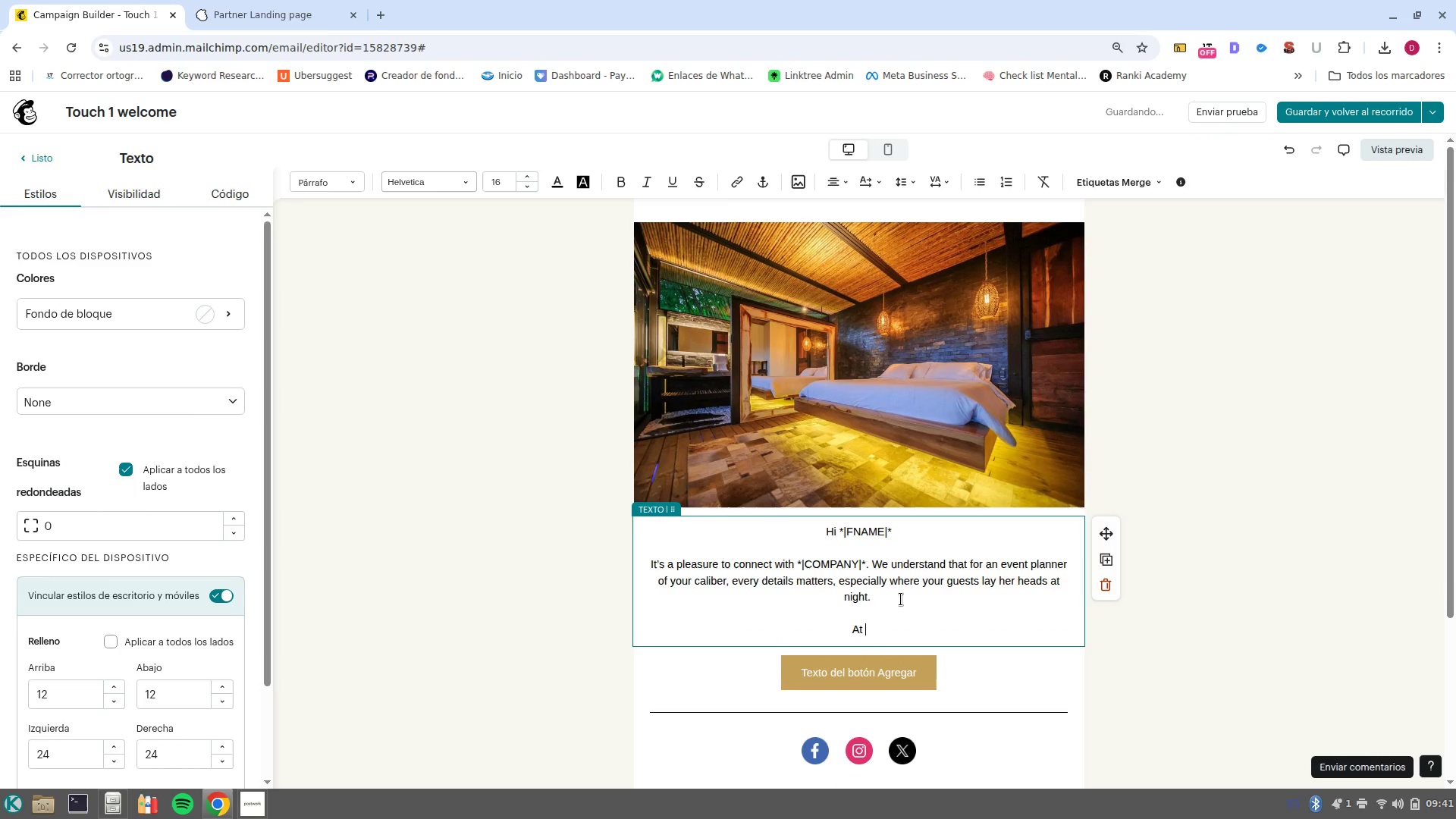 
key(Control+B)
 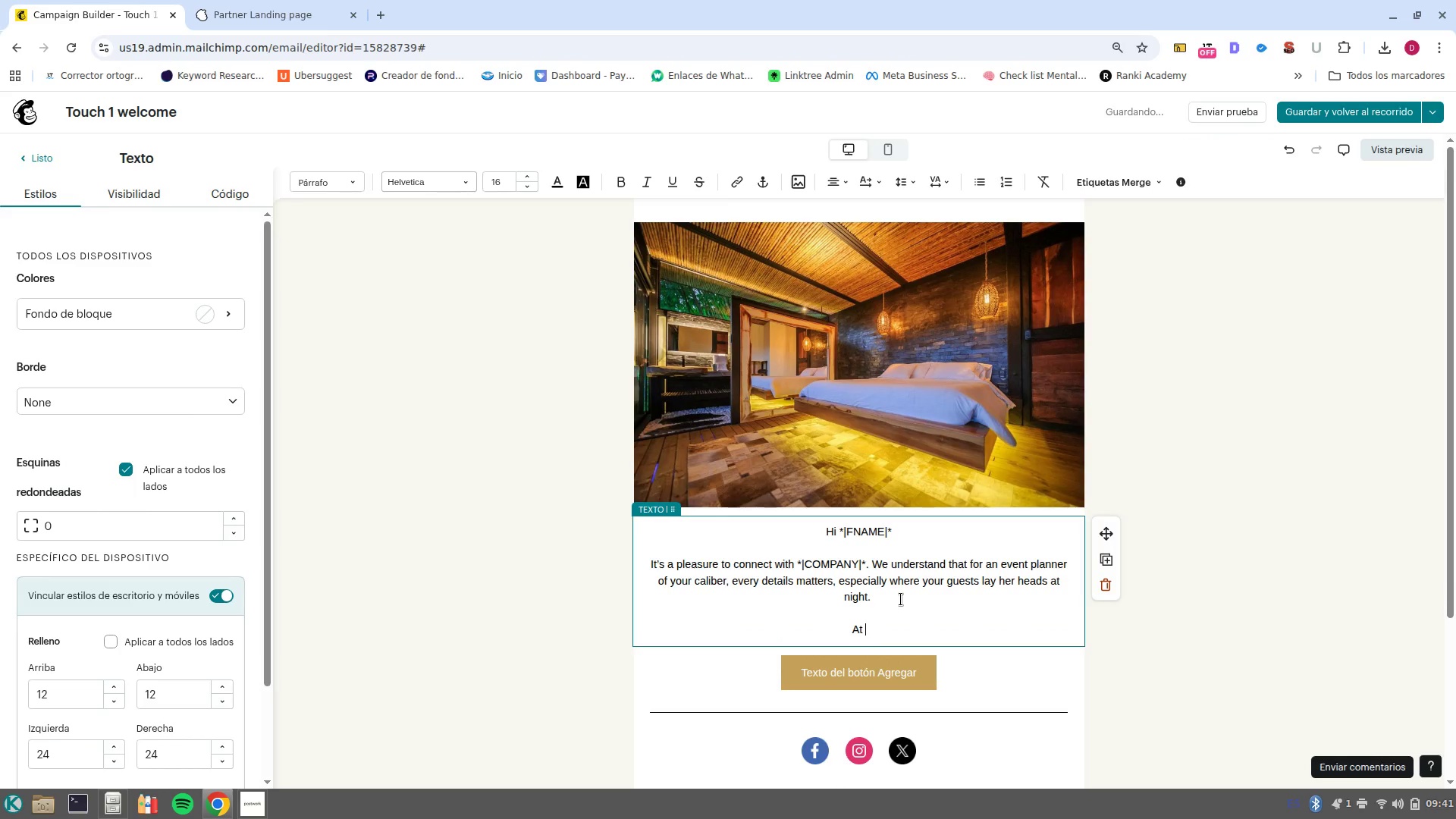 
type(Moo)
key(Backspace)
type(untain Nest, )
 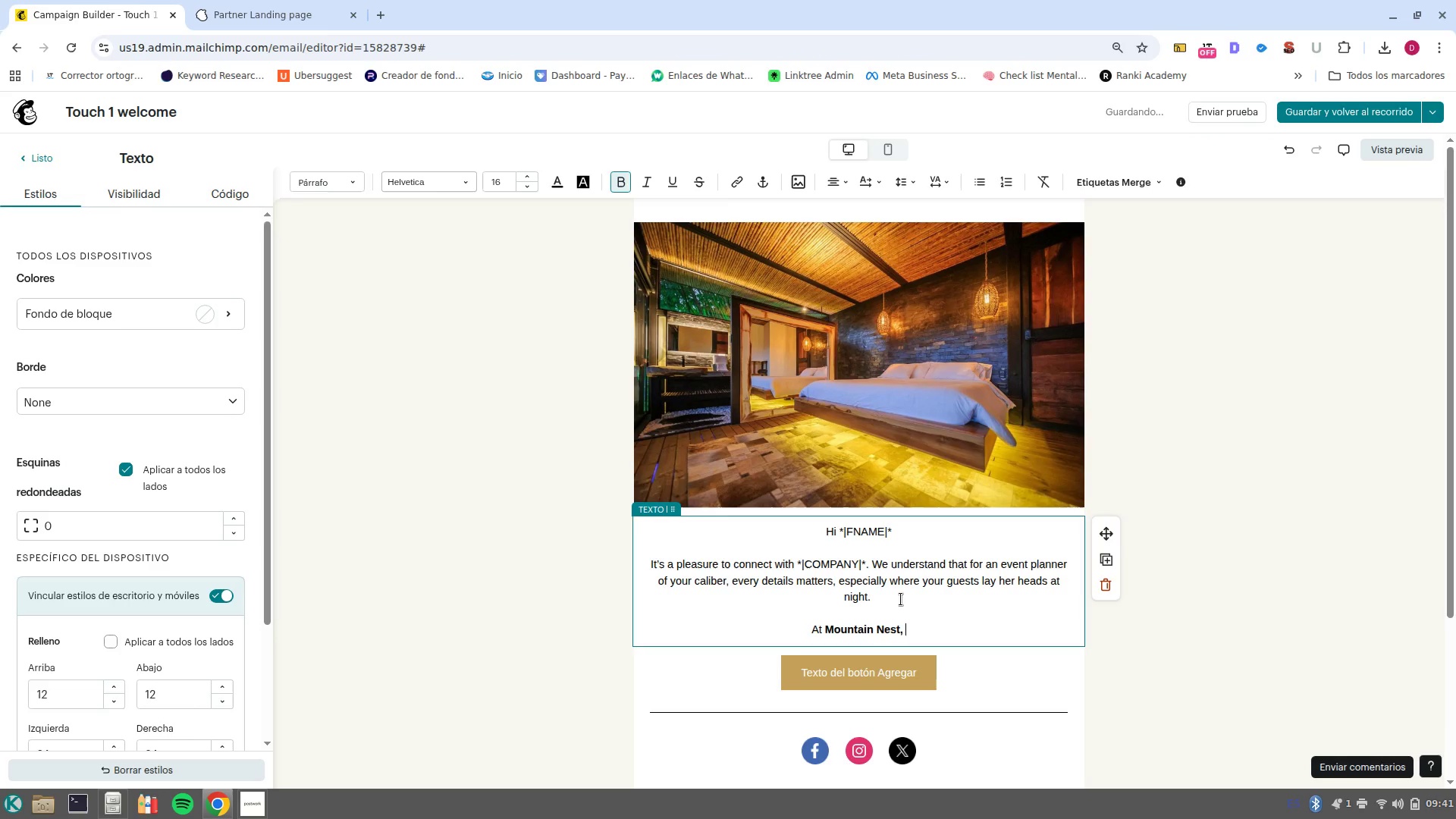 
key(Control+B)
 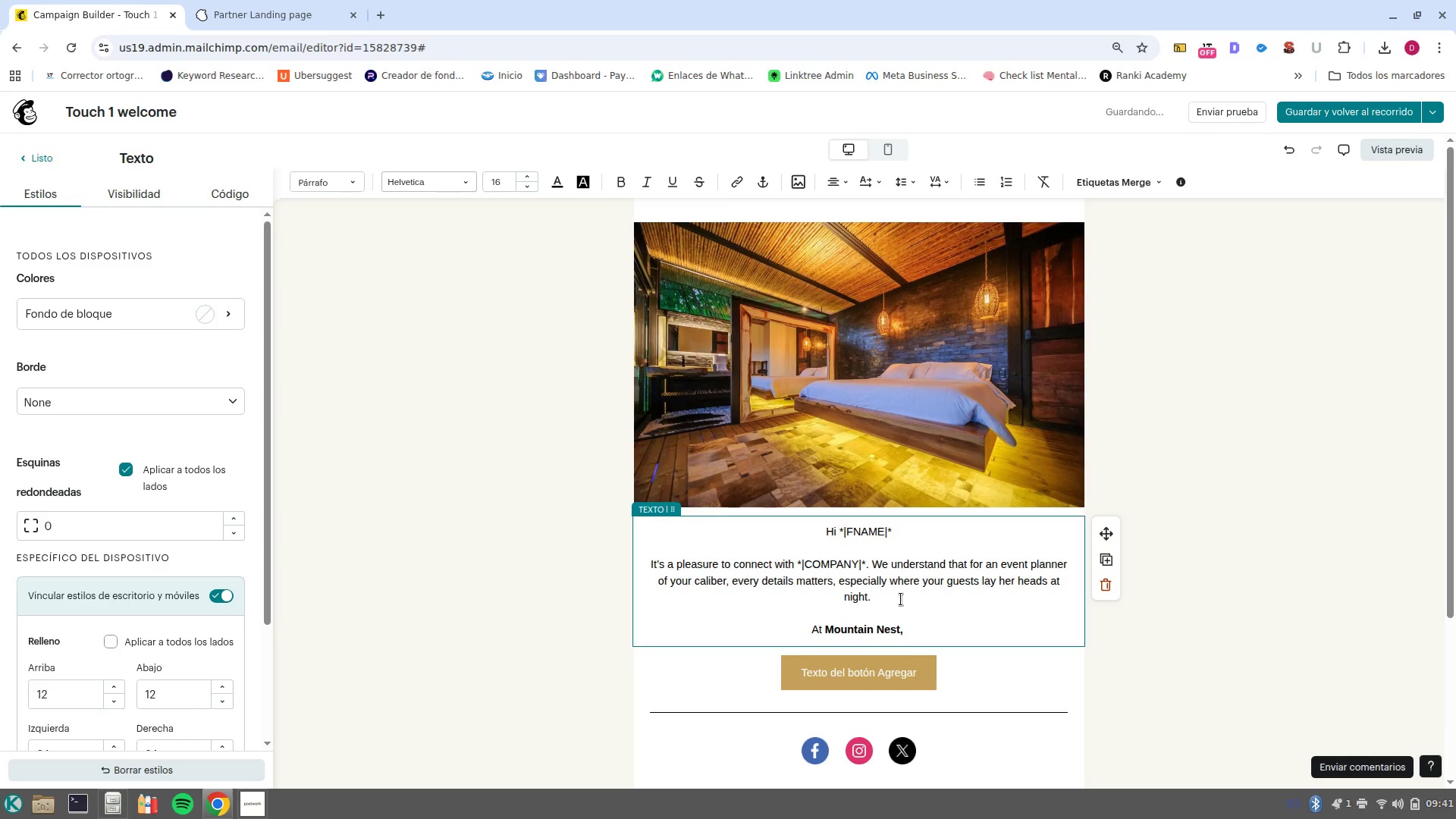 
type(we es)
key(Backspace)
key(Backspace)
type(specialized )
key(Backspace)
key(Backspace)
type( in managning high )
key(Backspace)
type(/end vacation rentals that offer more than just a stay< we offer sanctuary. By Joining our network, you now have acces to< )
key(Backspace)
key(Backspace)
 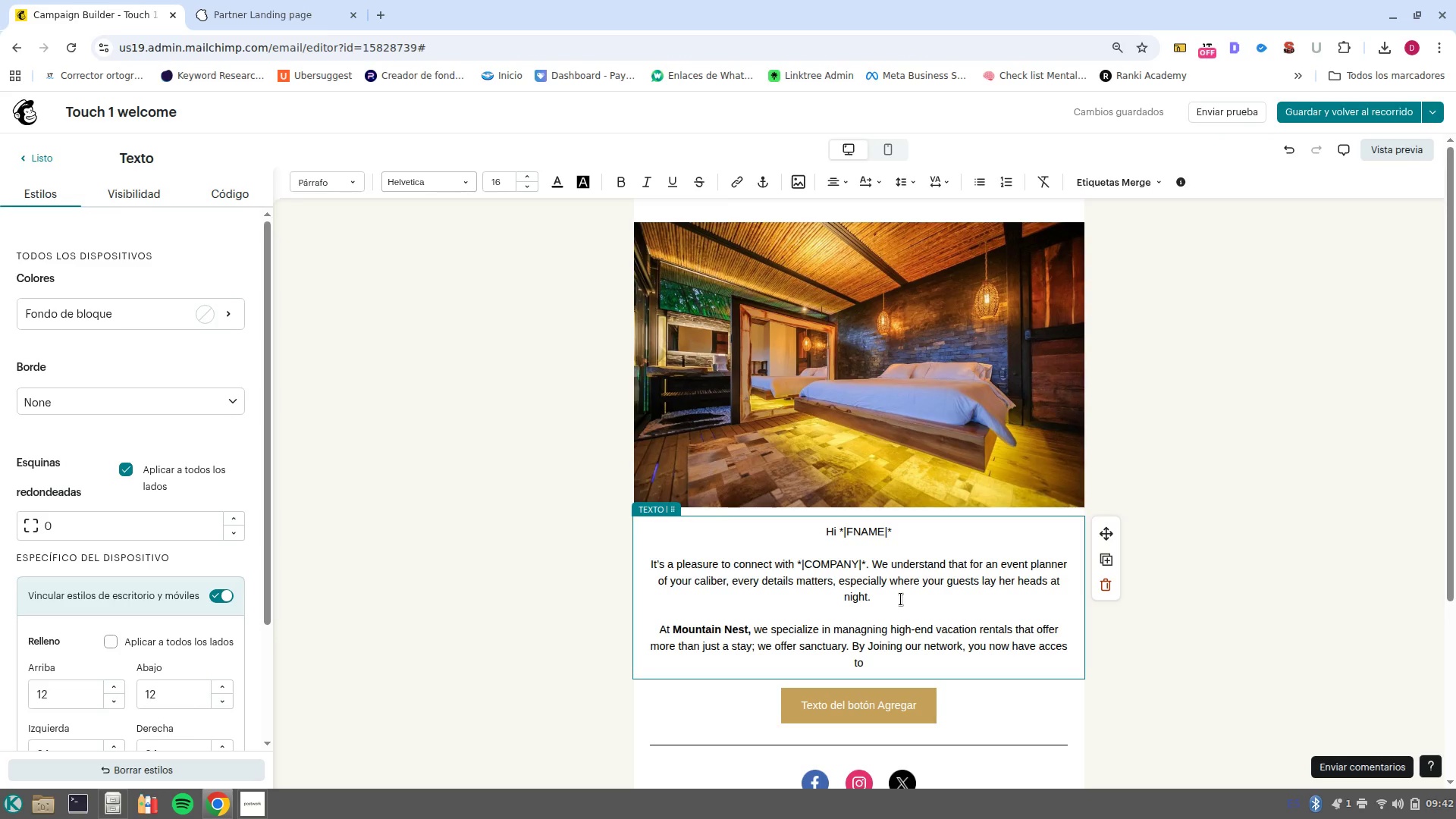 
wait(6.62)
 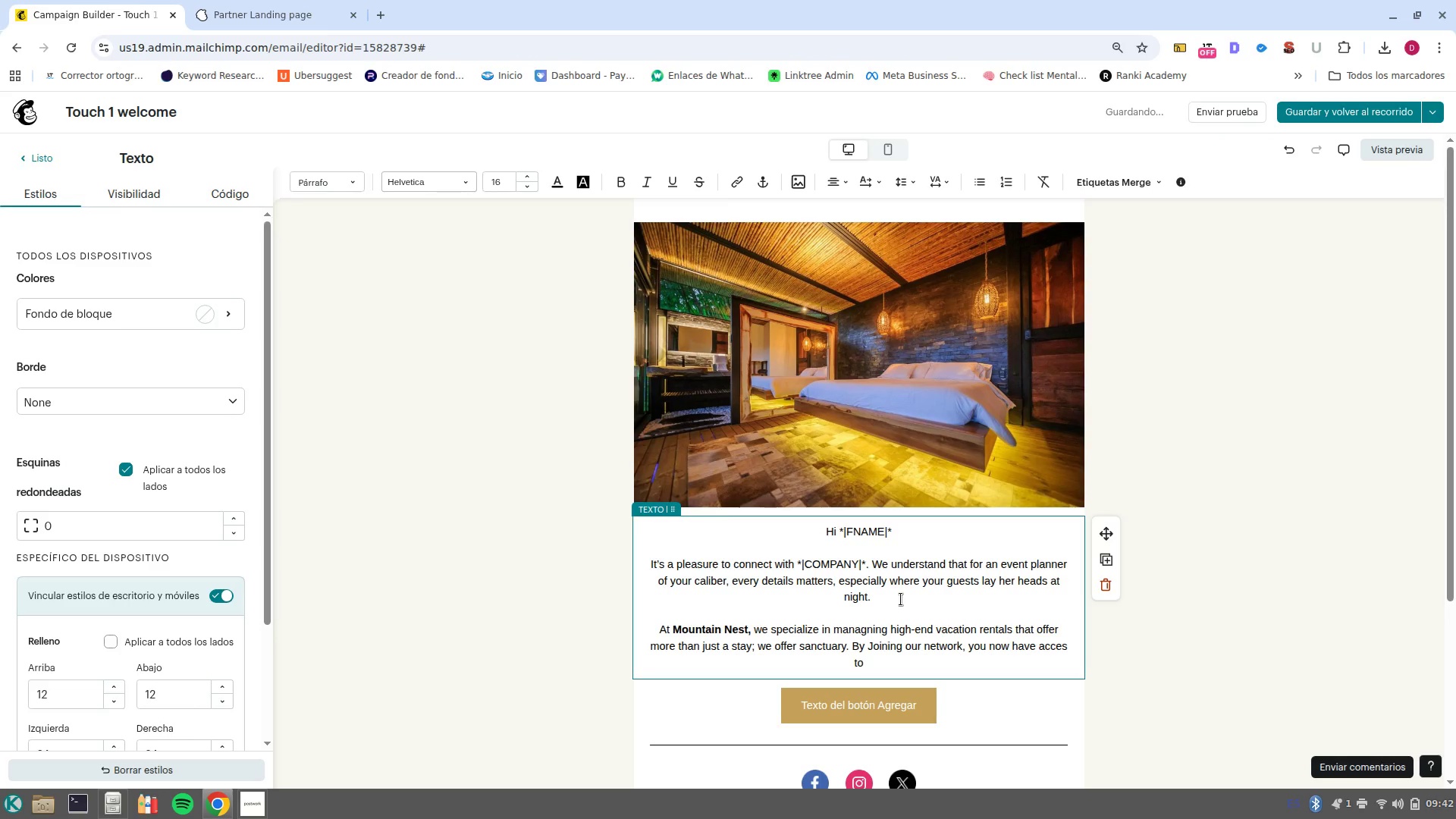 
key(Enter)
 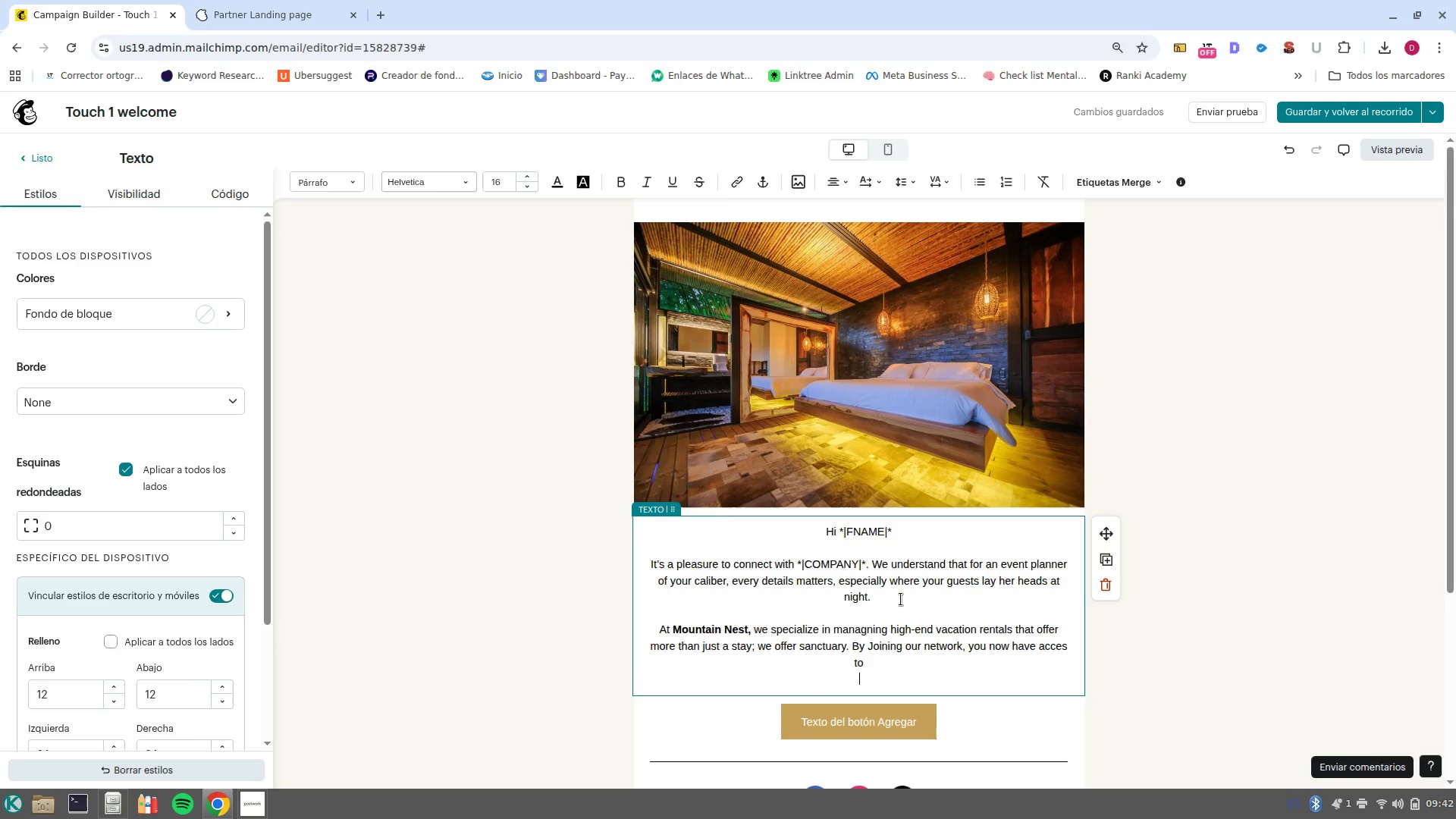 
key(Enter)
 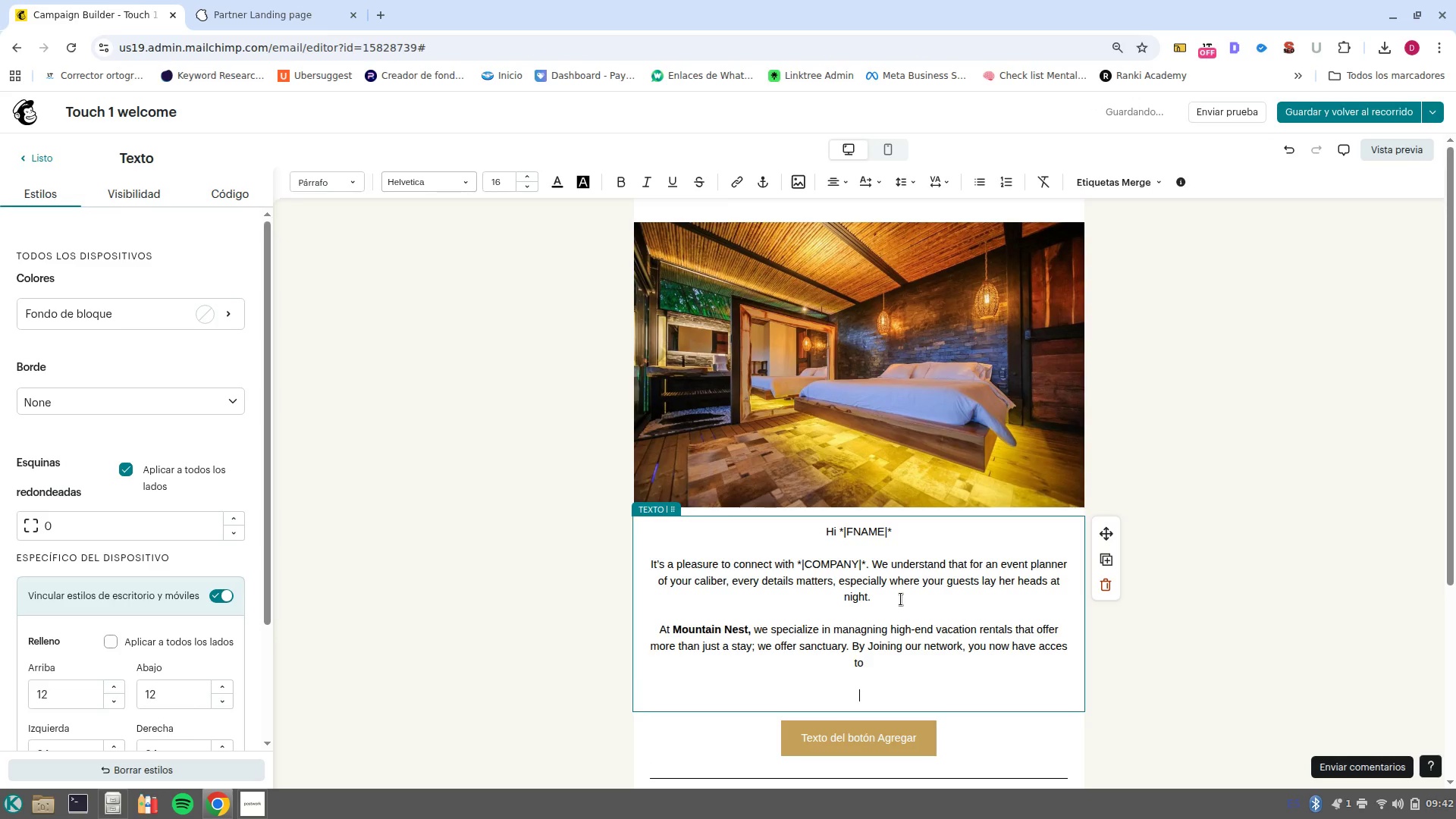 
key(Shift+ShiftRight)
 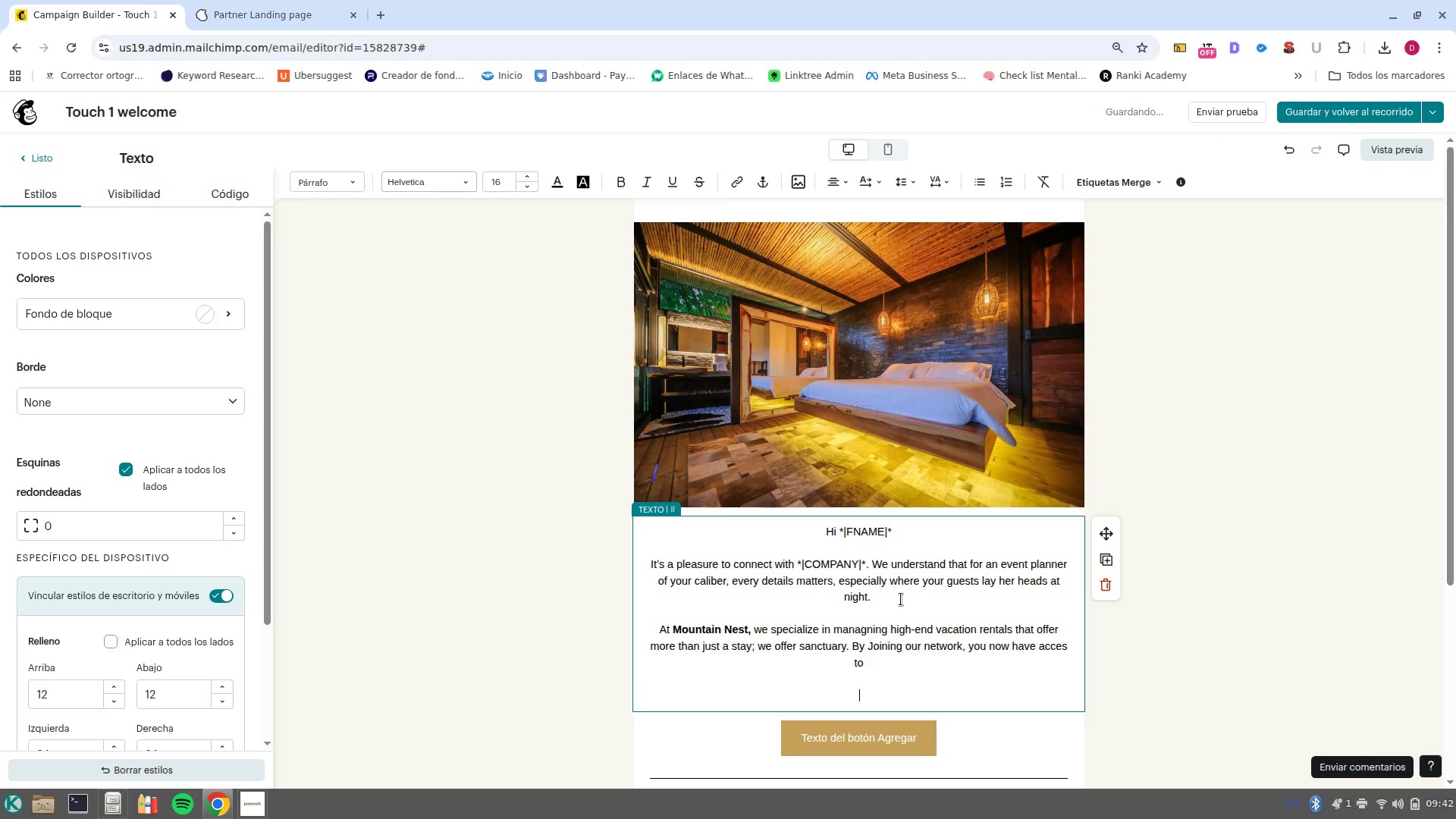 
key(Shift+BracketRight)
 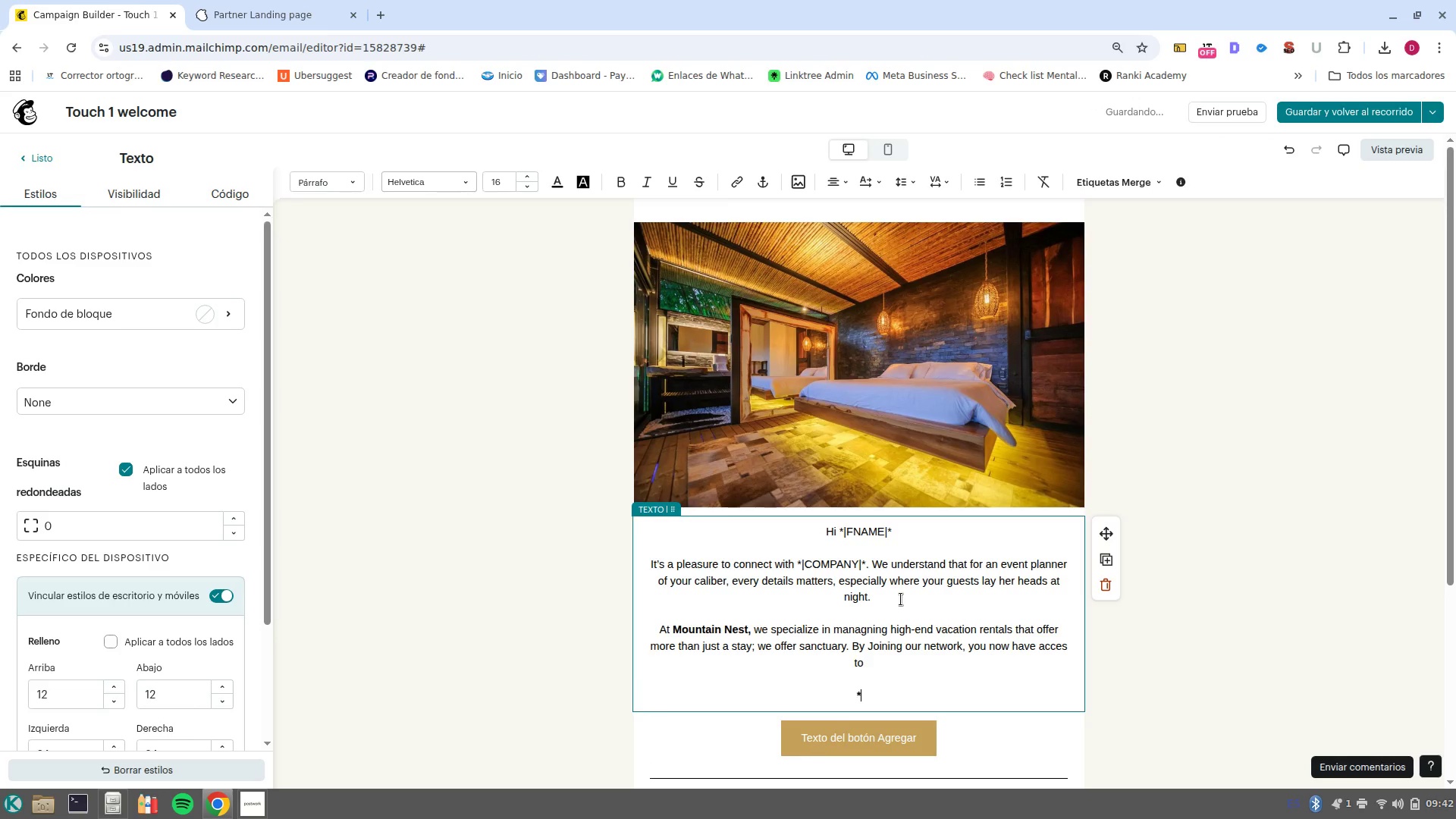 
key(Space)
 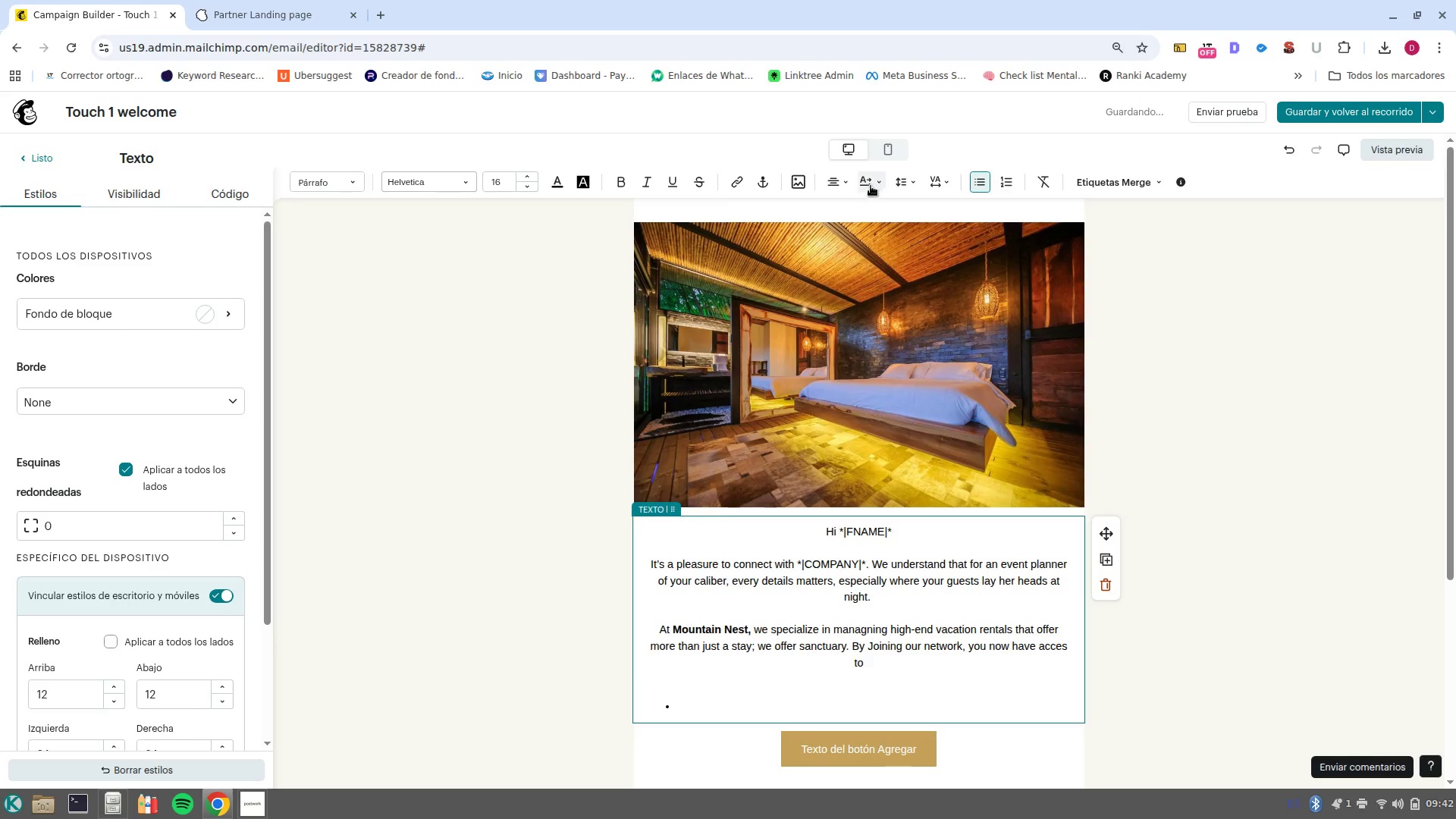 
left_click([835, 190])
 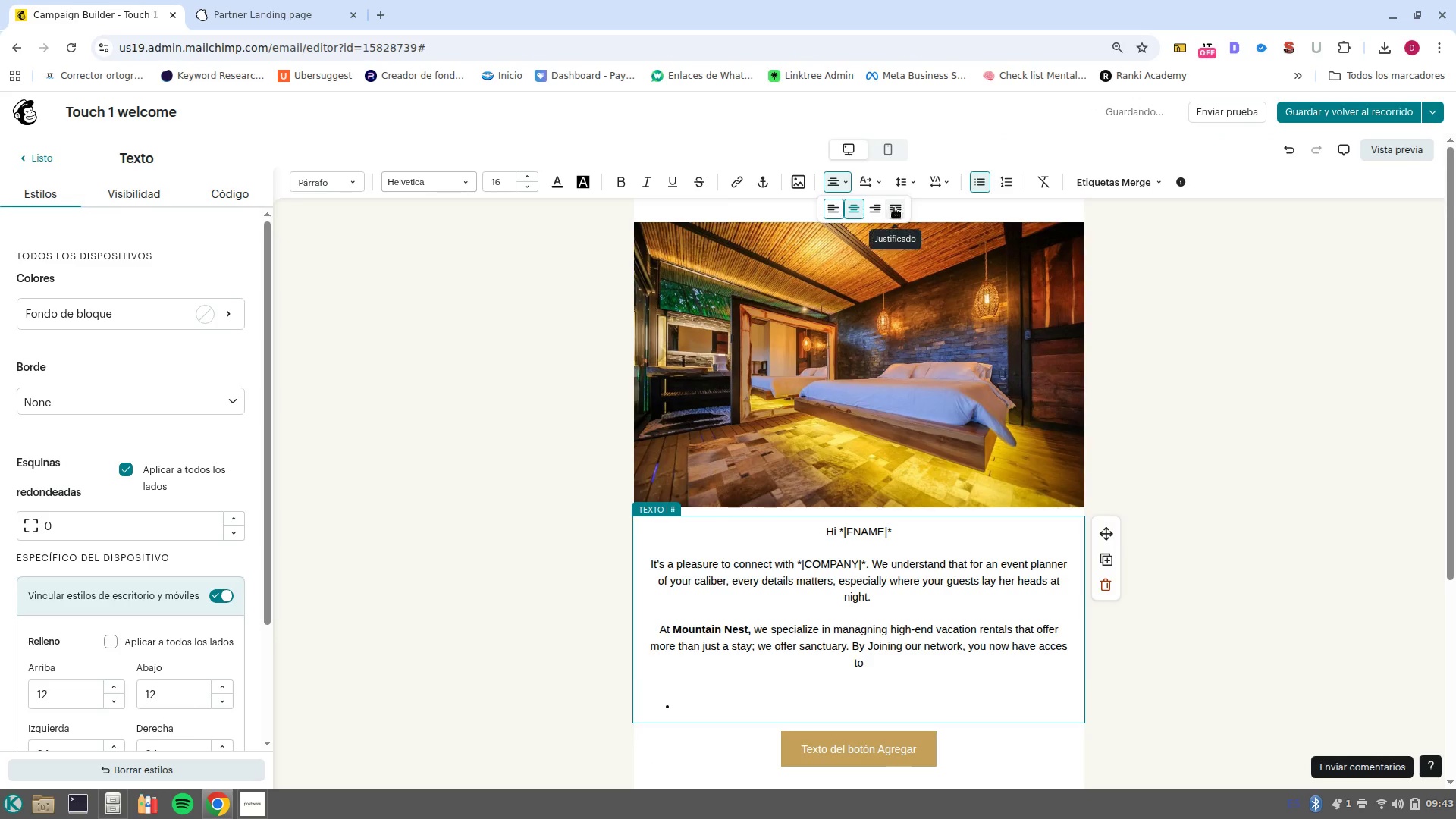 
left_click([894, 208])
 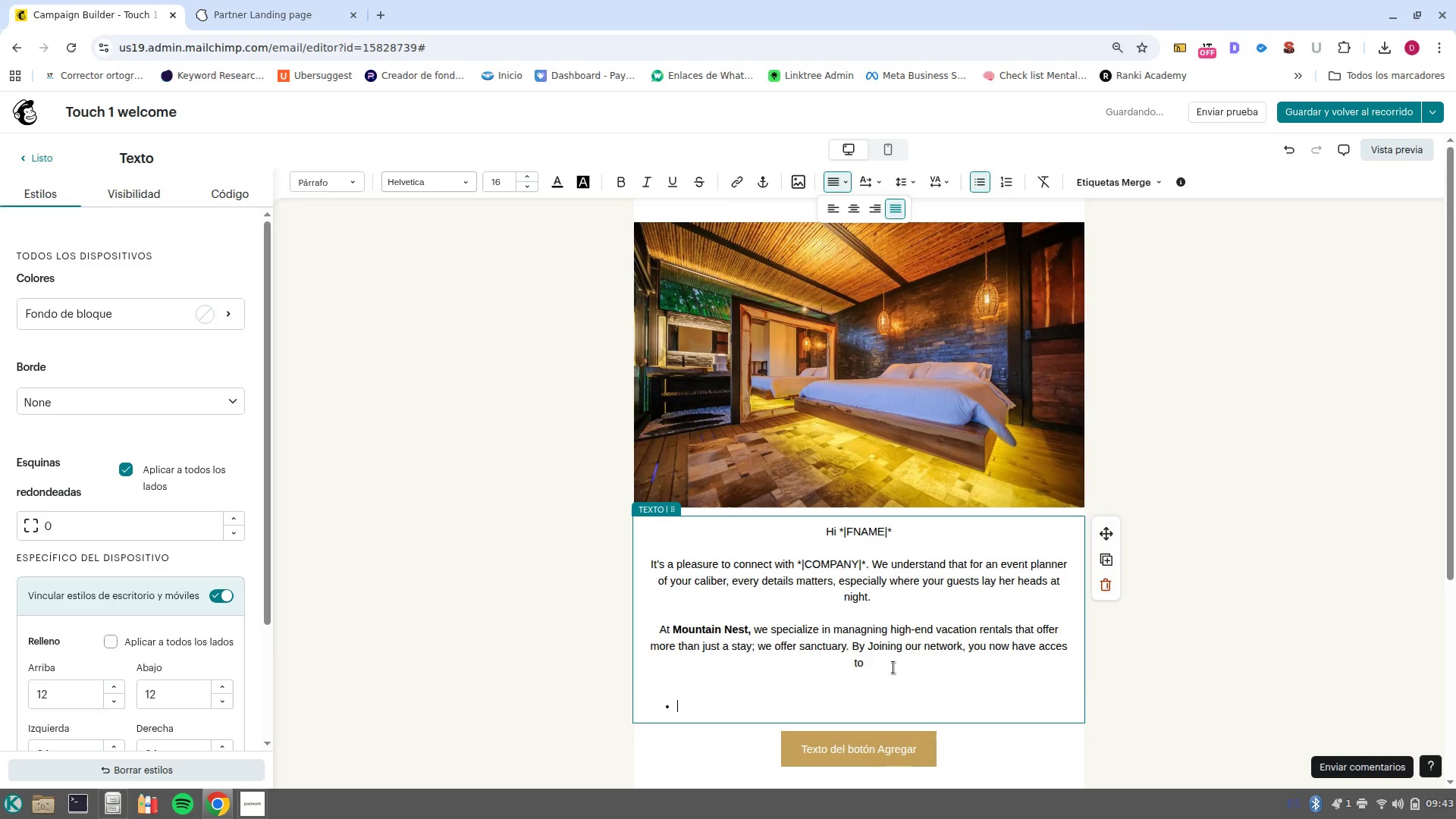 
hold_key(key=ShiftLeft, duration=0.47)
 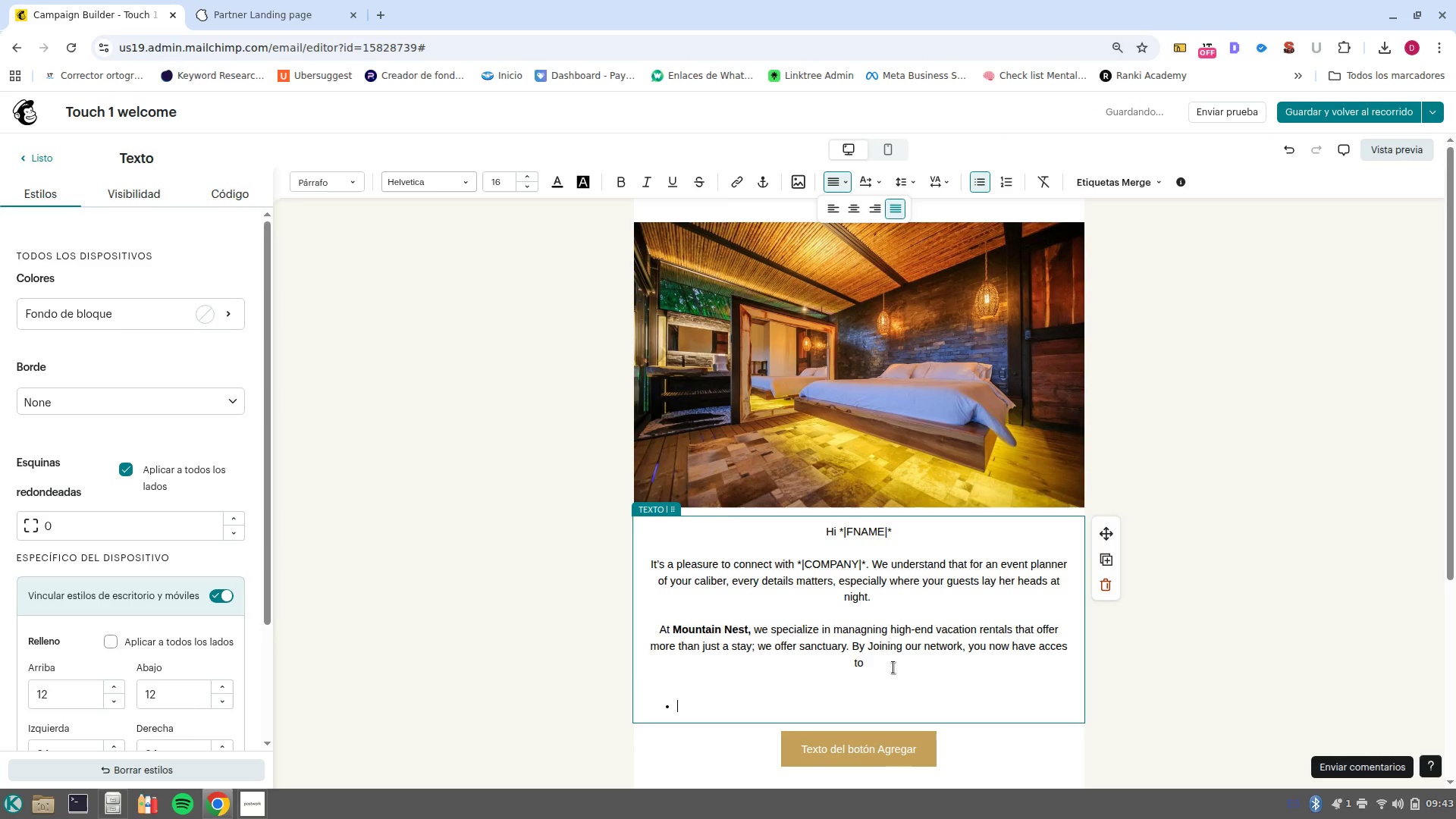 
key(Control+ControlLeft)
 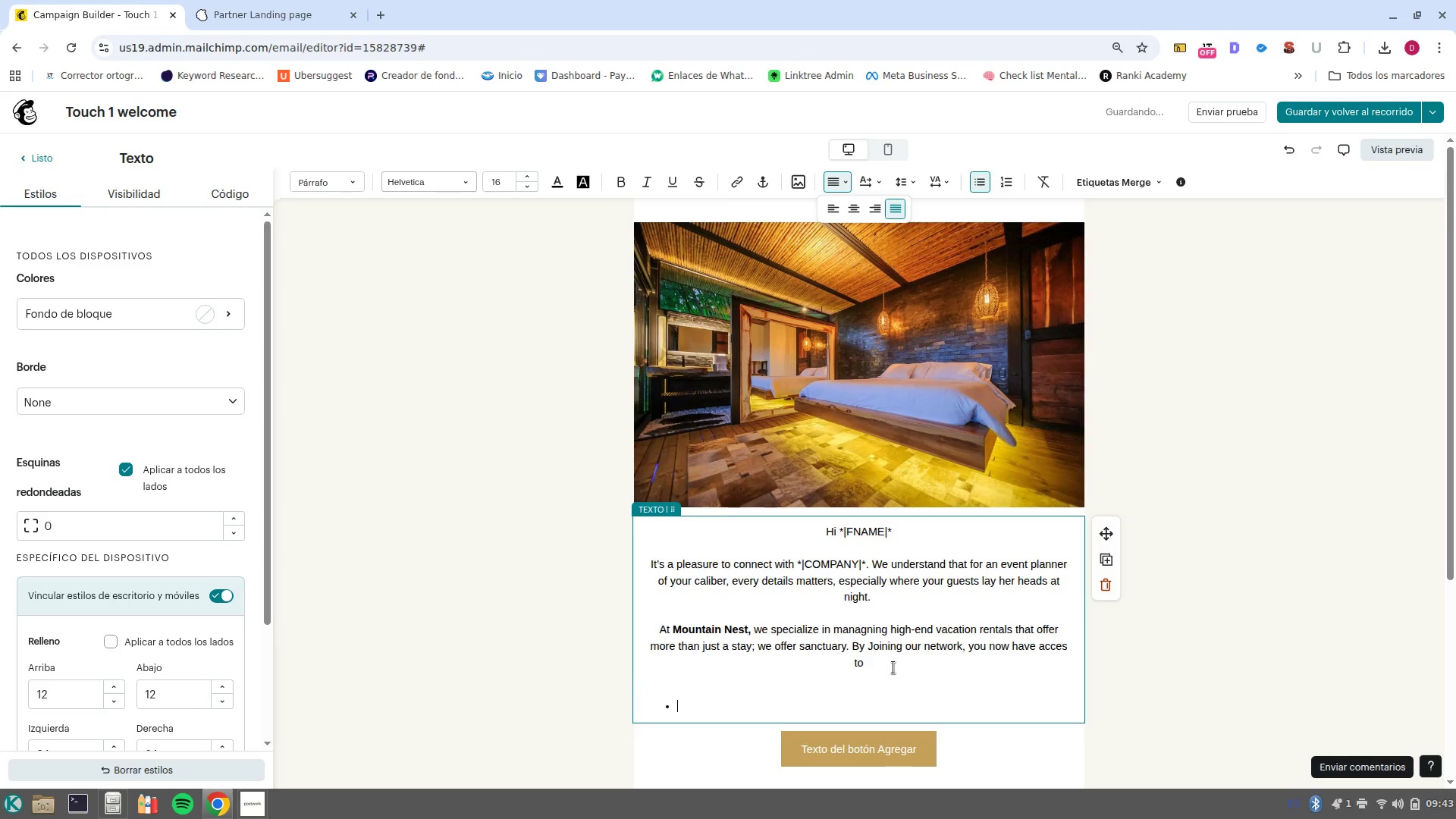 
key(Control+B)
 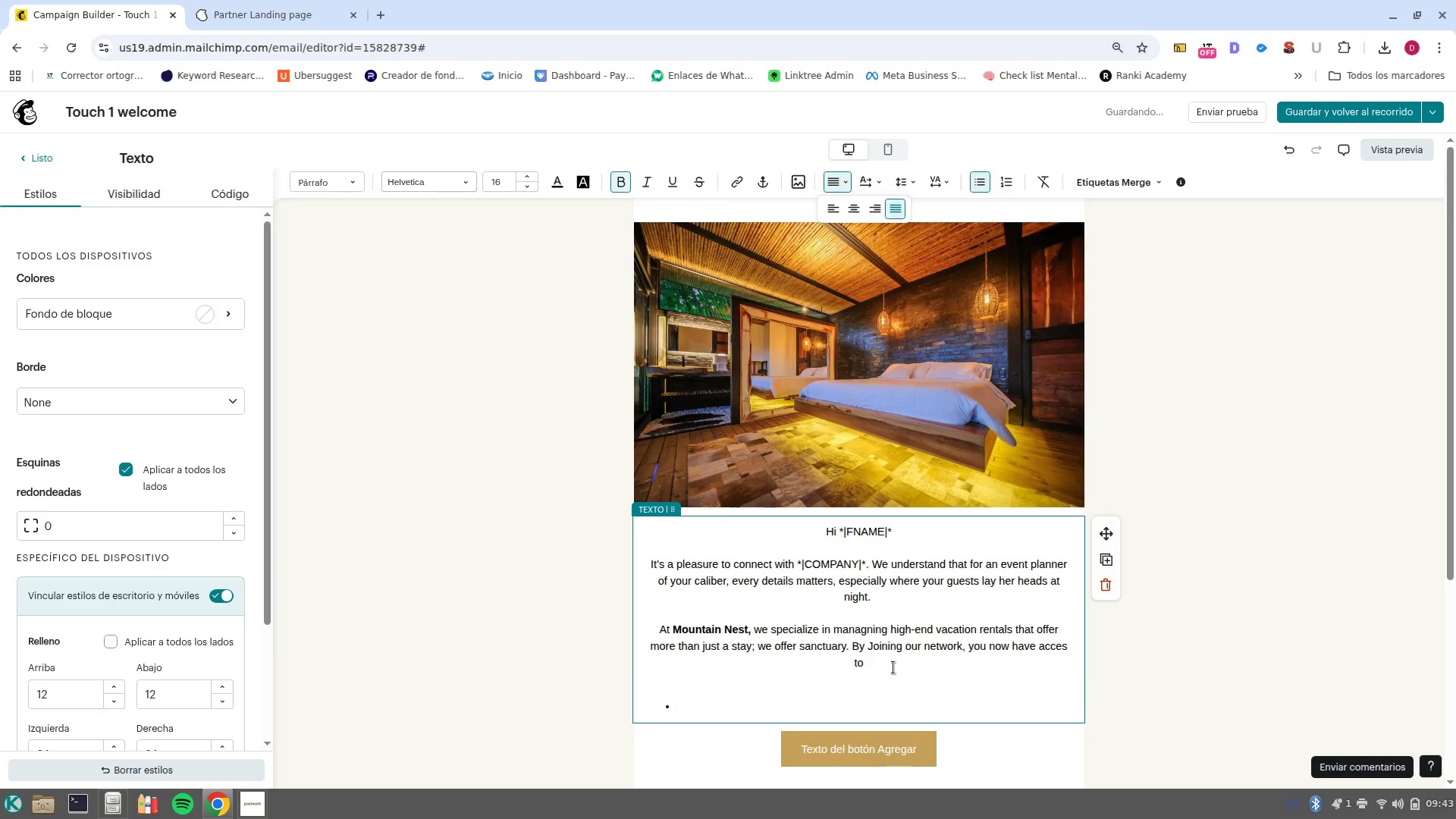 
type(Priority b)
key(Backspace)
type(Booking> )
 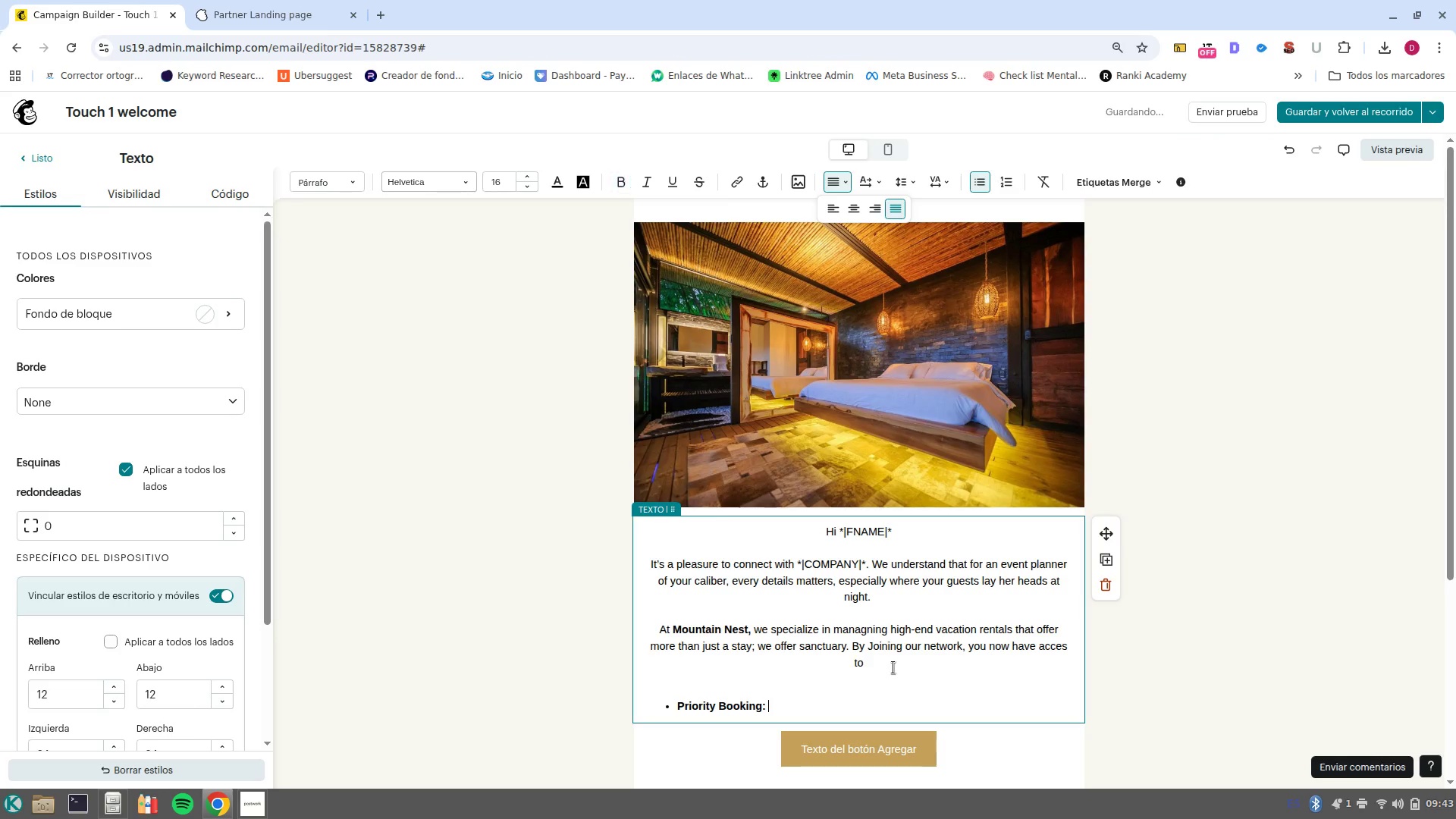 
key(Control+B)
 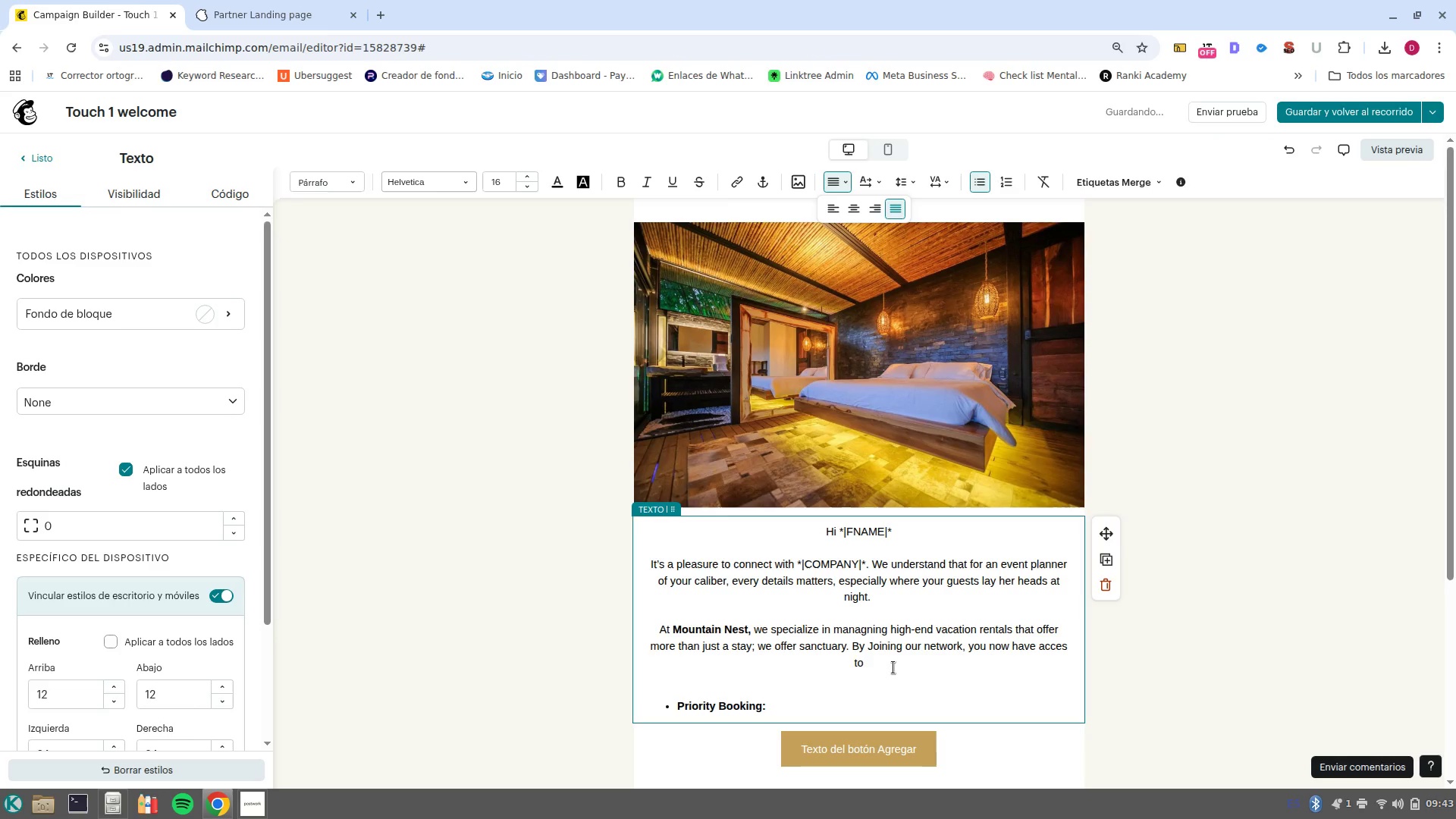 
type(Ensure your clients get the best propi)
key(Backspace)
key(Backspace)
type(perties)
 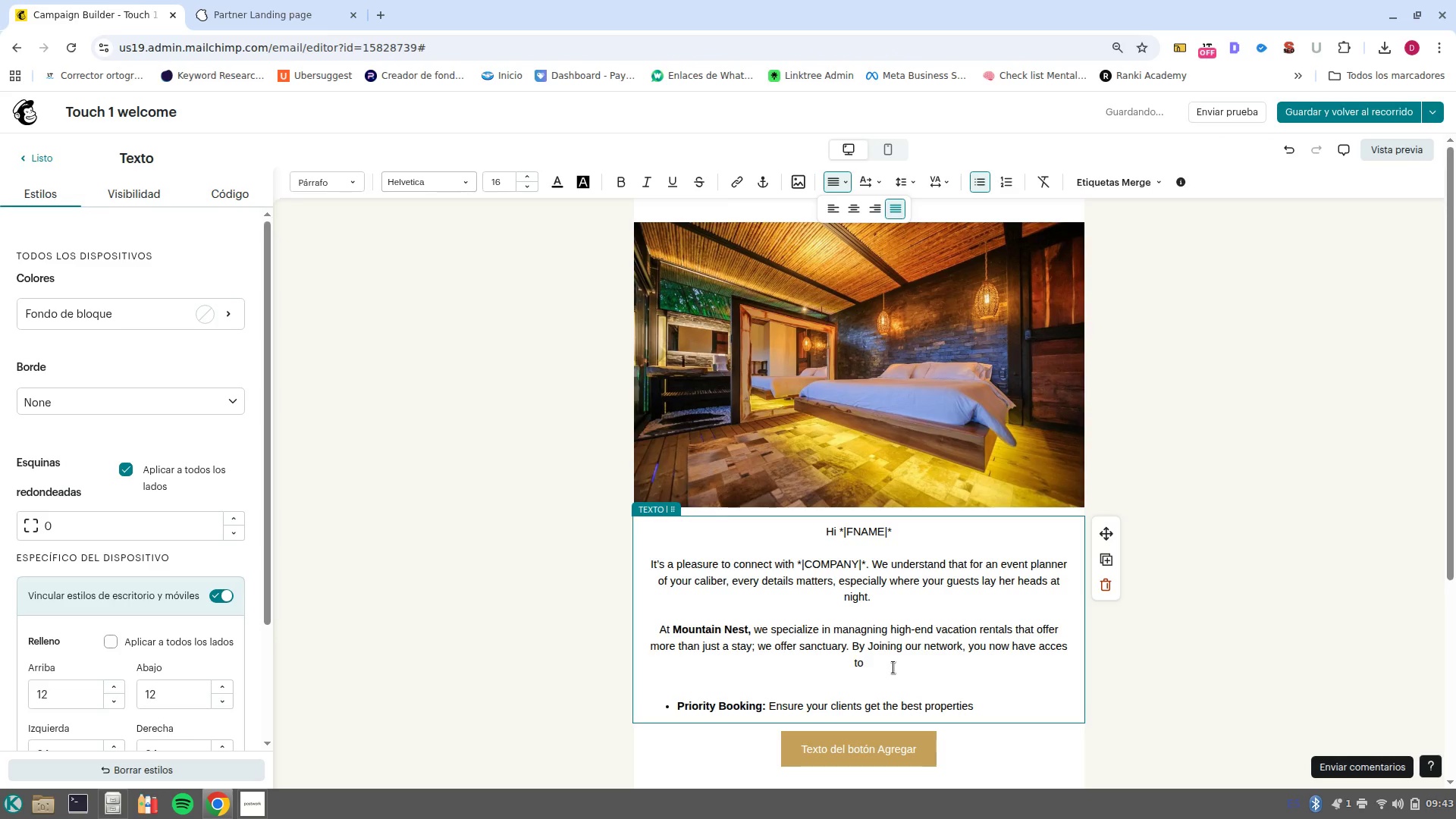 
key(Enter)
 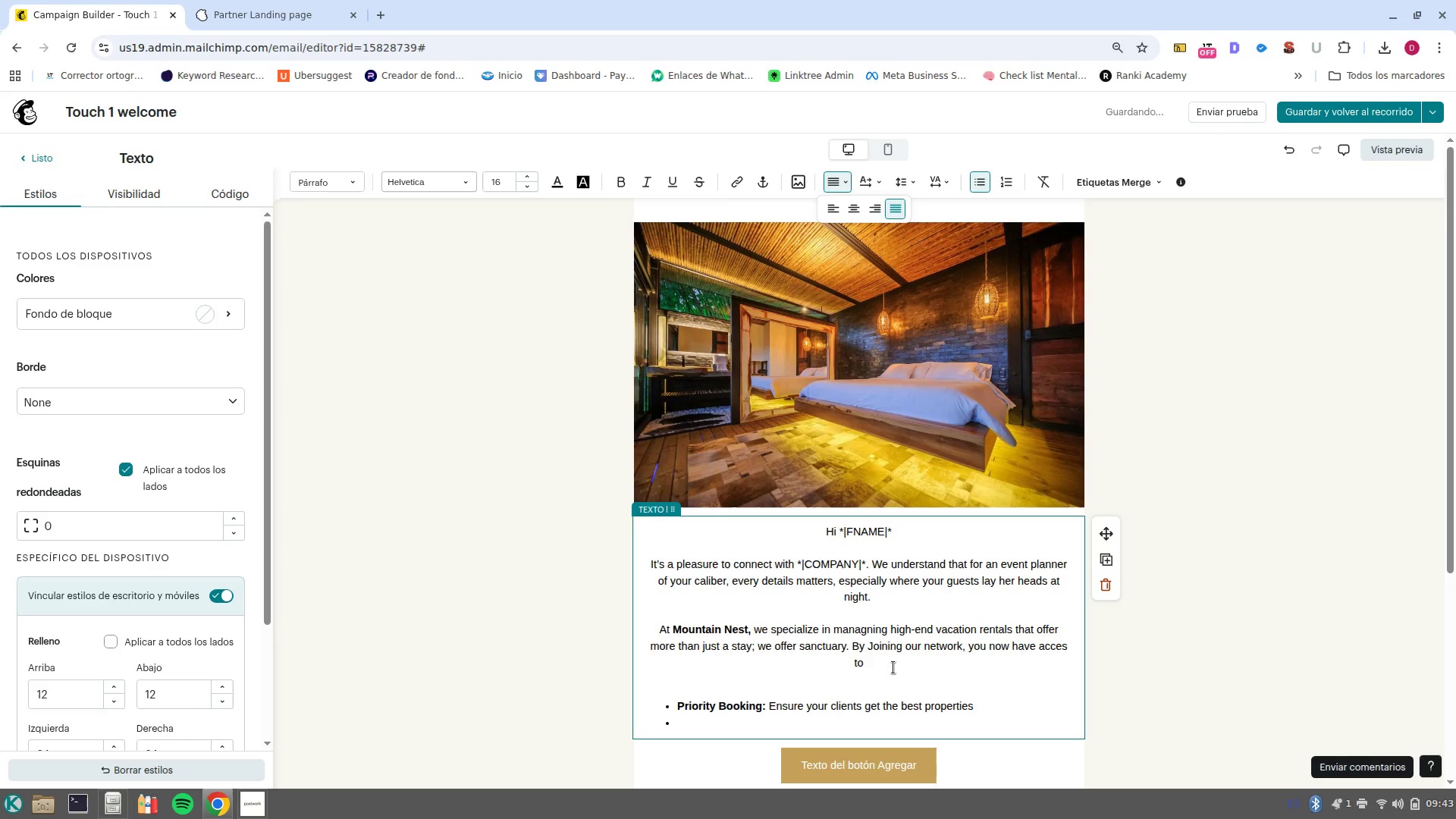 
type(Re)
key(Backspace)
key(Backspace)
 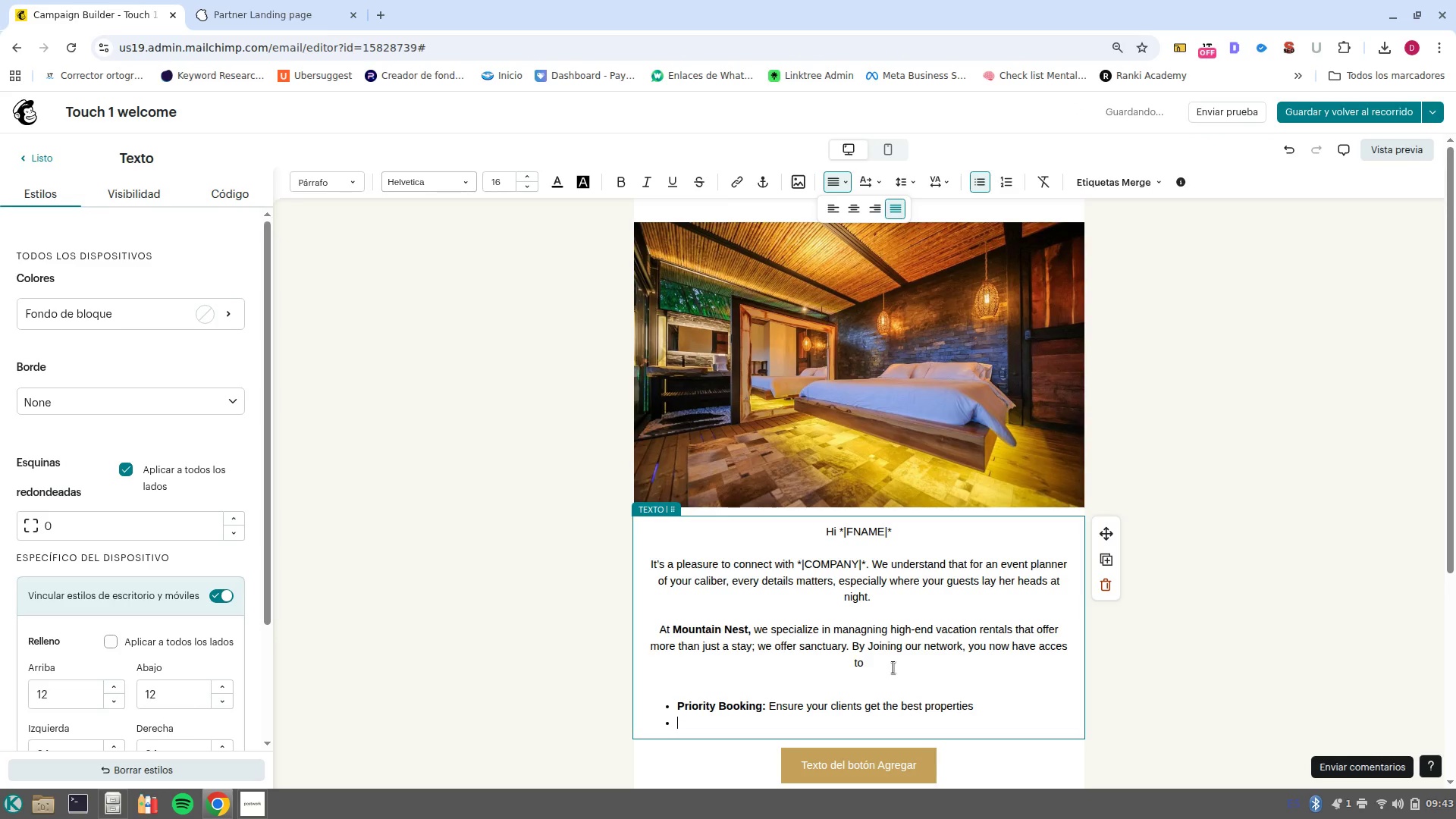 
key(Control+B)
 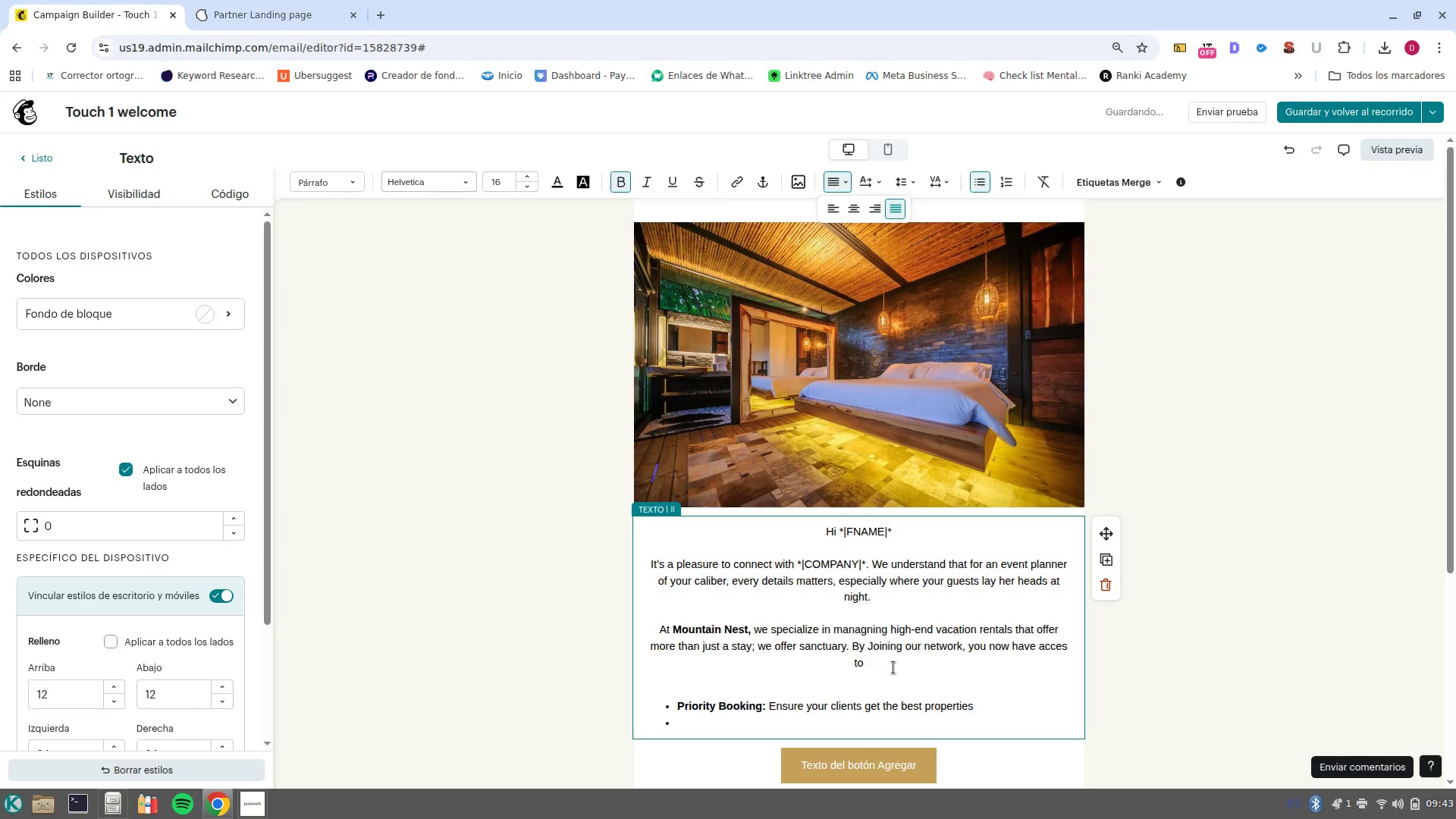 
type(Referral Inve)
key(Backspace)
key(Backspace)
type(centives> )
 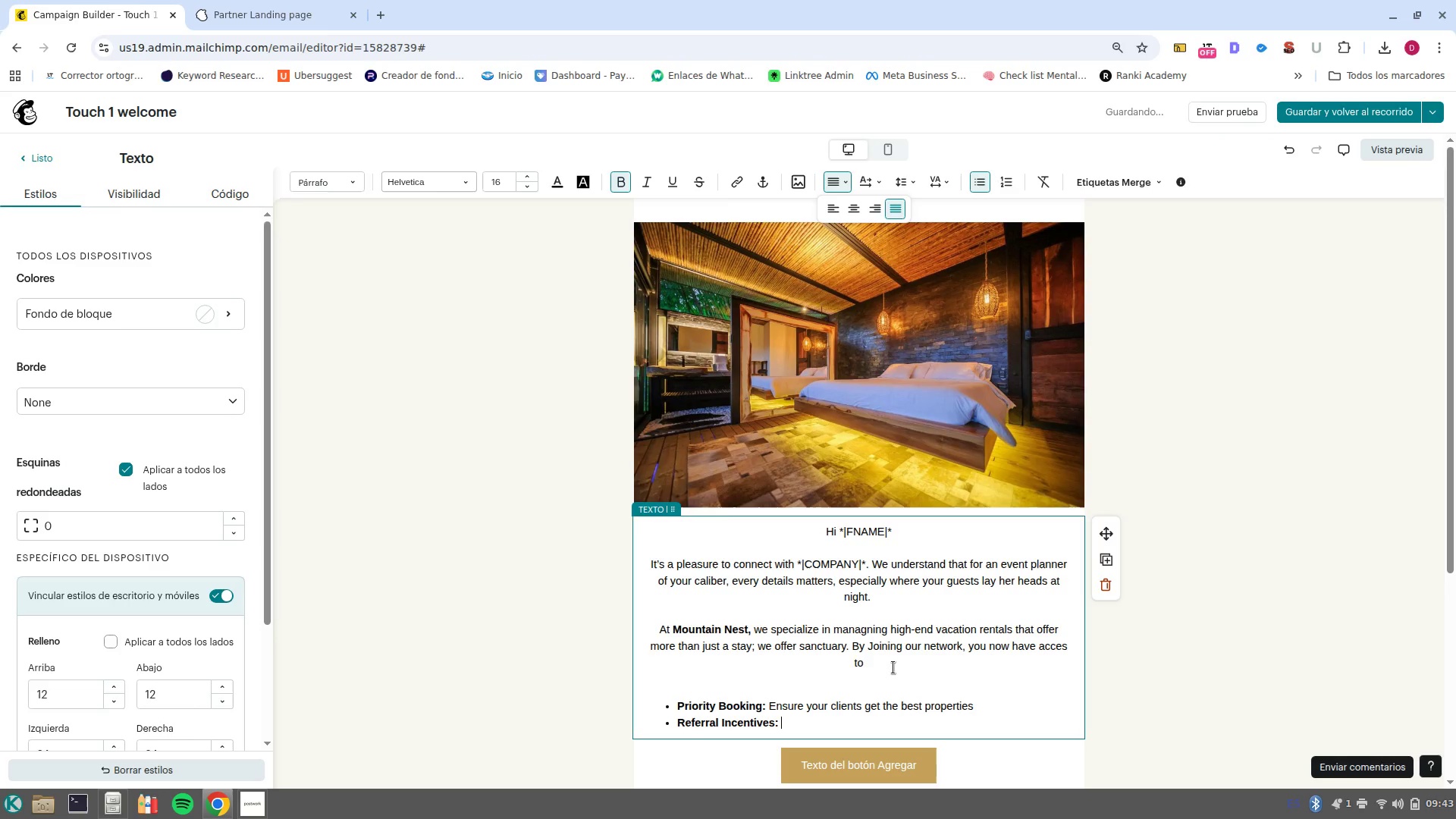 
key(Control+B)
 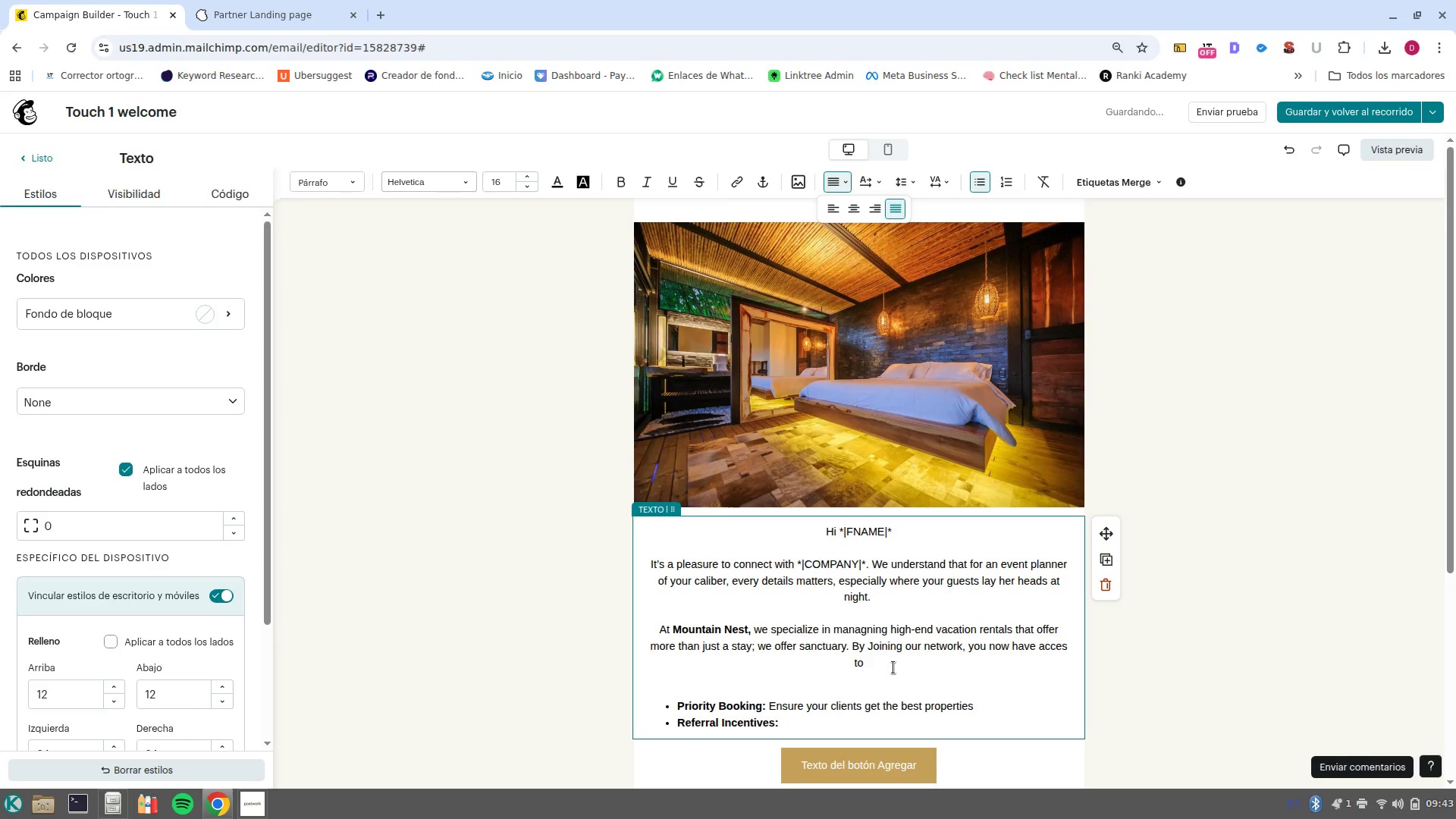 
type(Competitive fees for every confirmed stay.)
 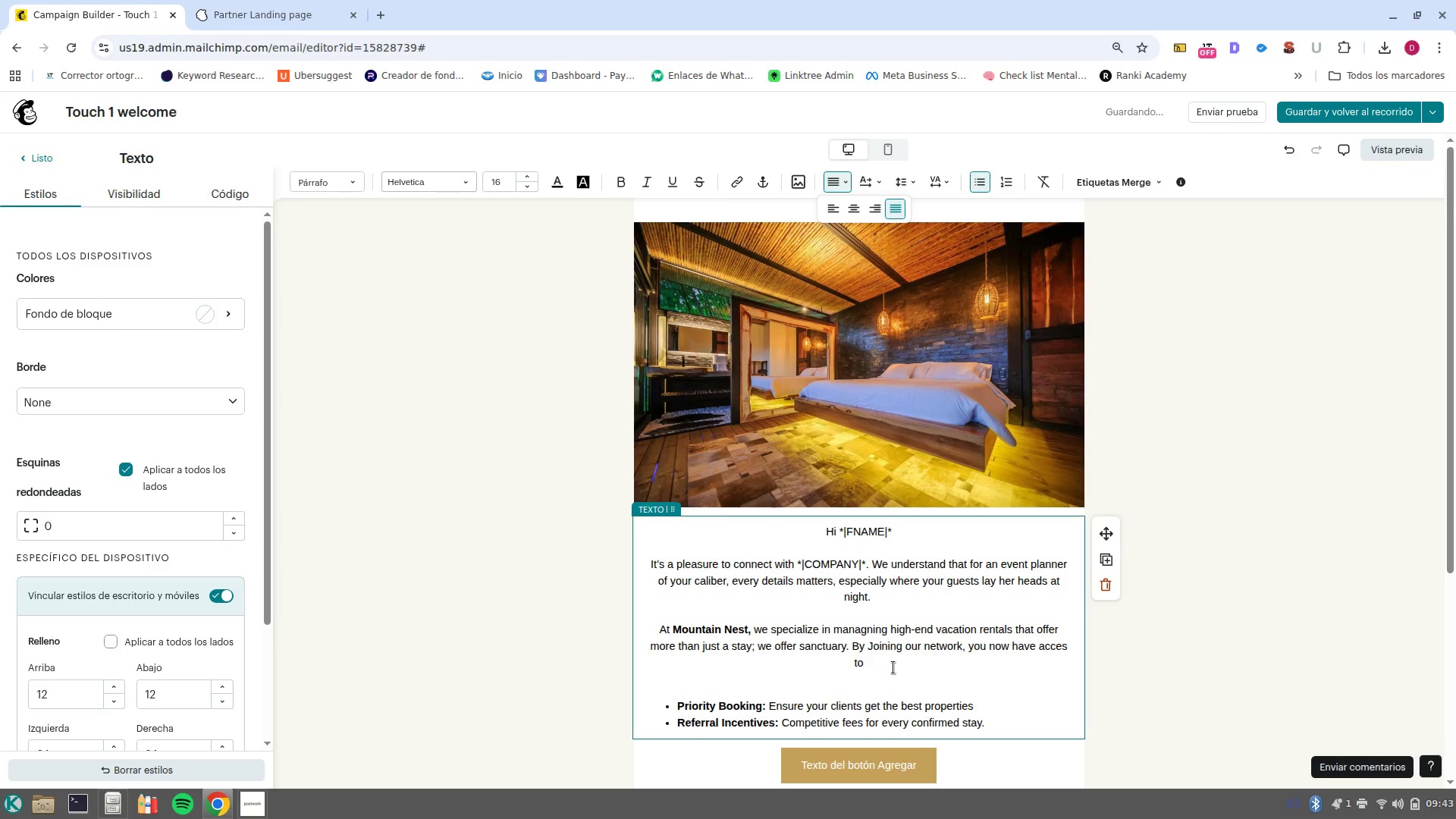 
key(ArrowUp)
 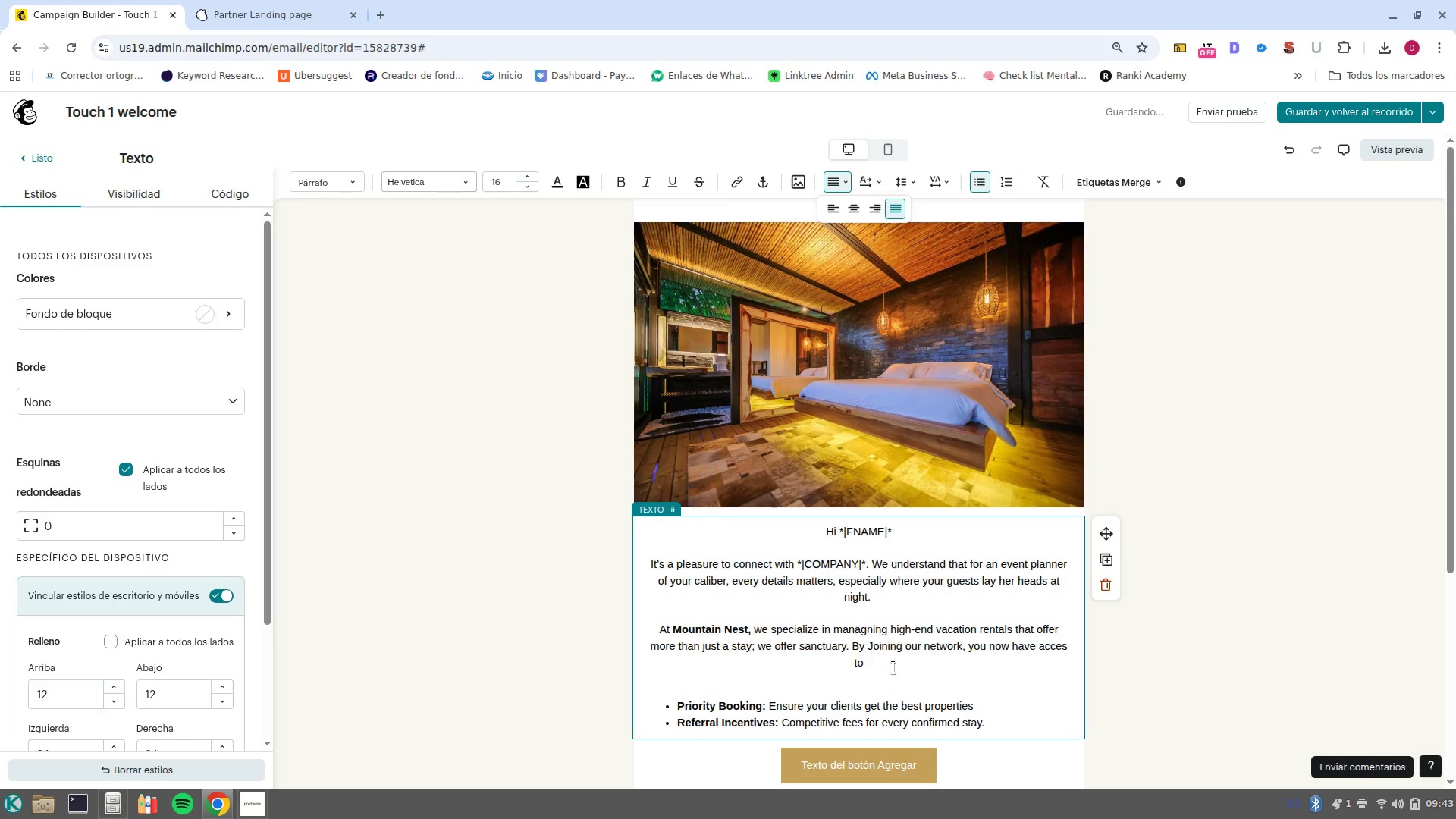 
key(Period)
 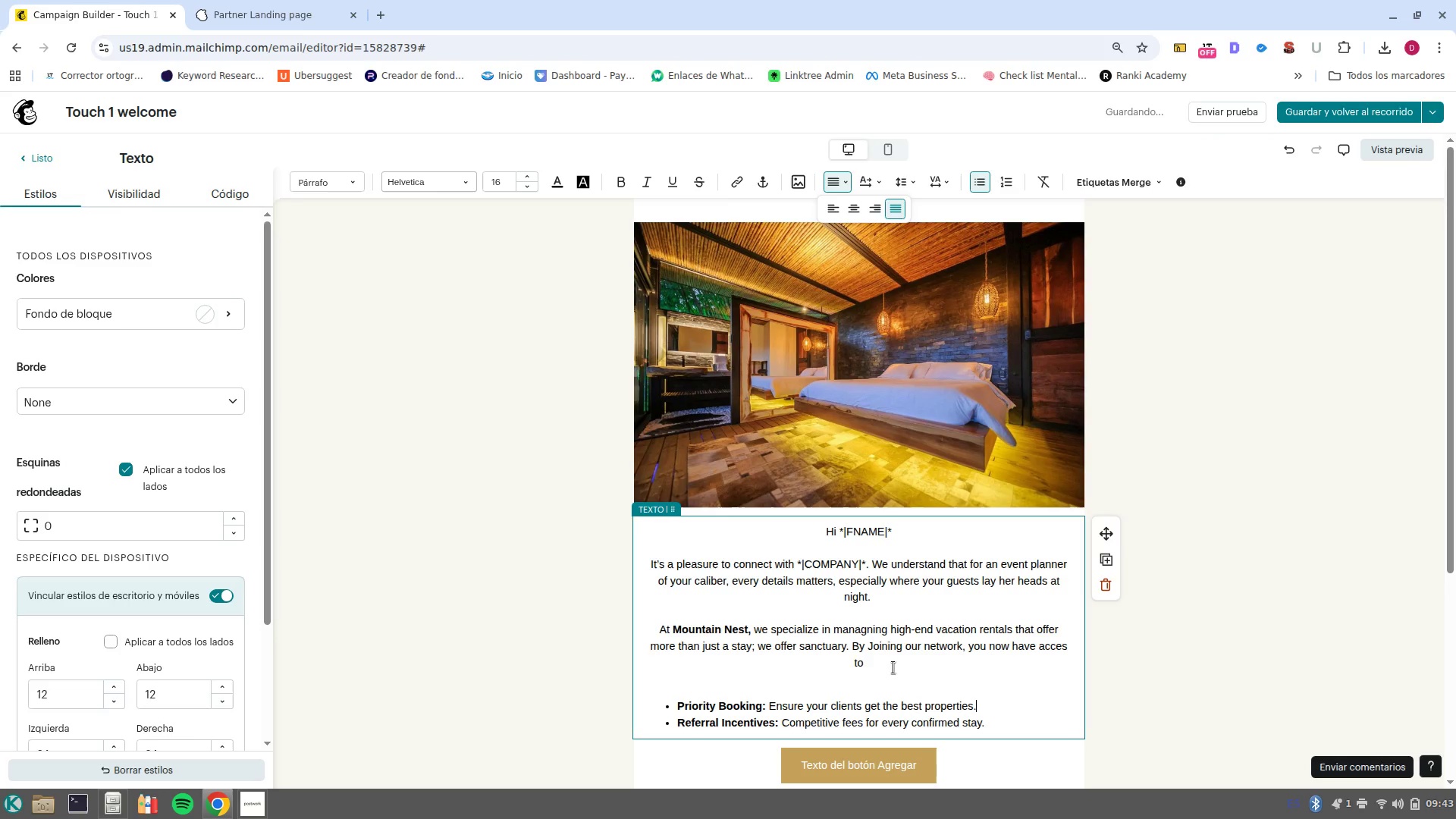 
key(Control+ControlLeft)
 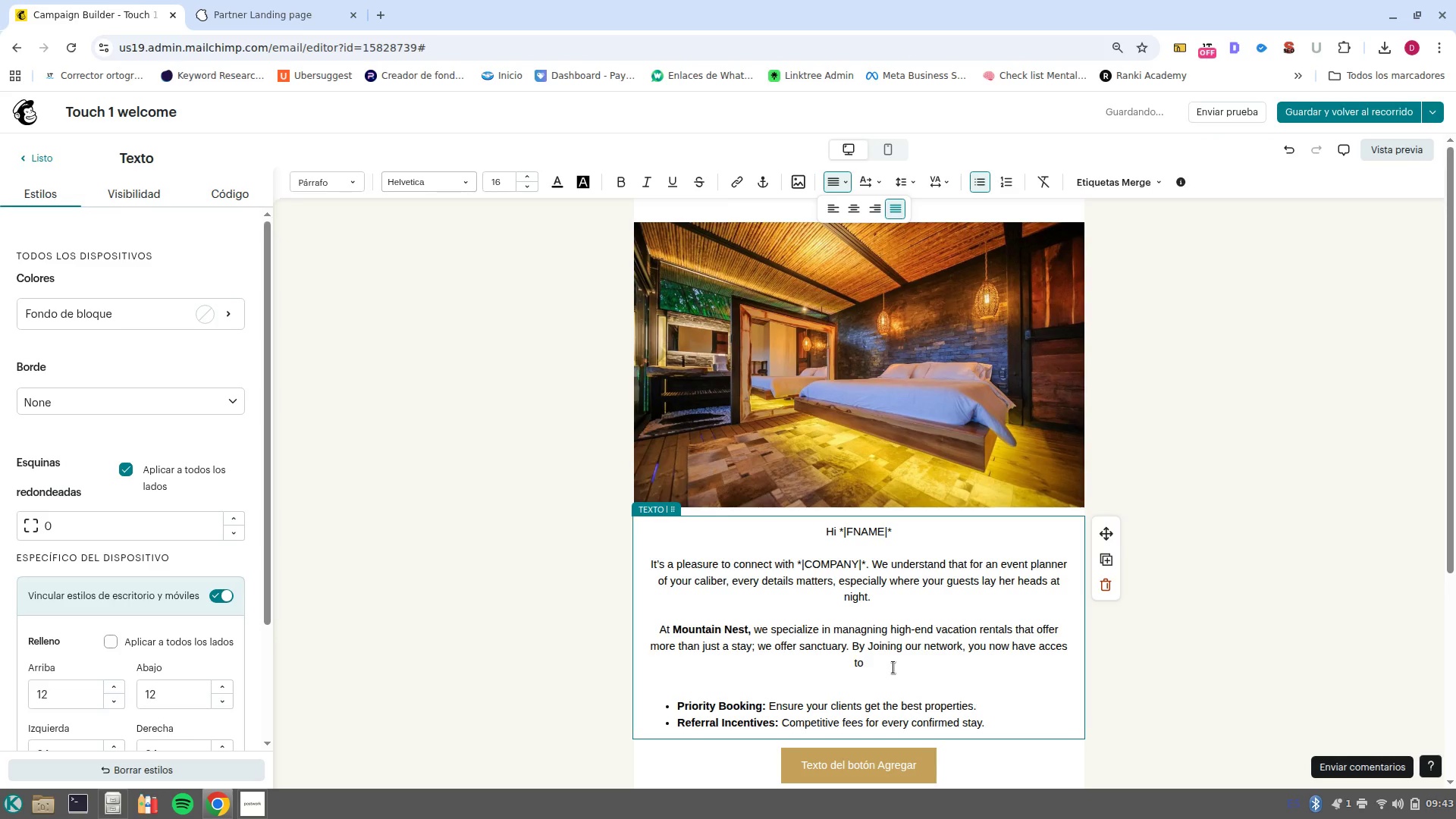 
key(ArrowDown)
 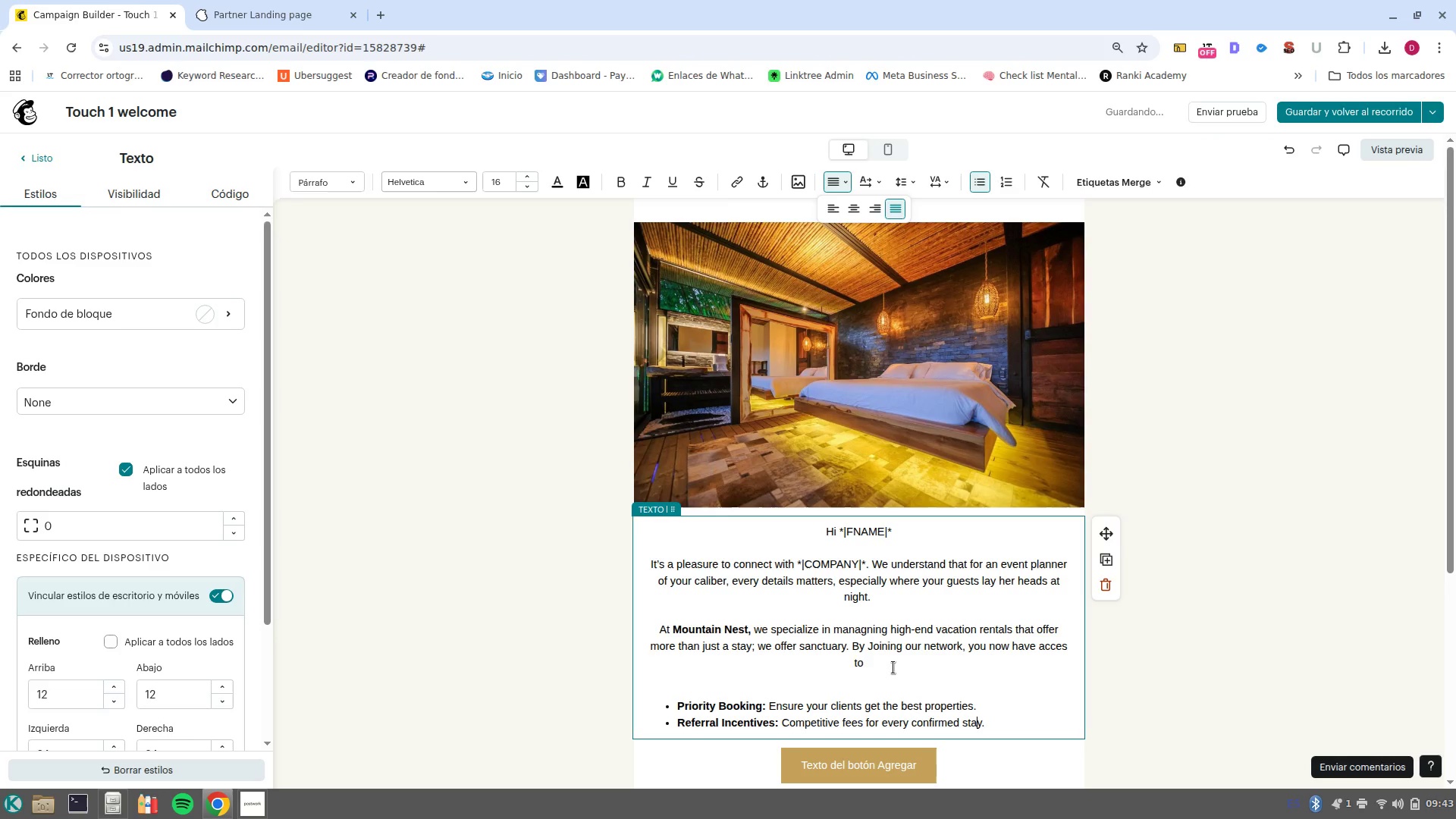 
key(Control+ArrowRight)
 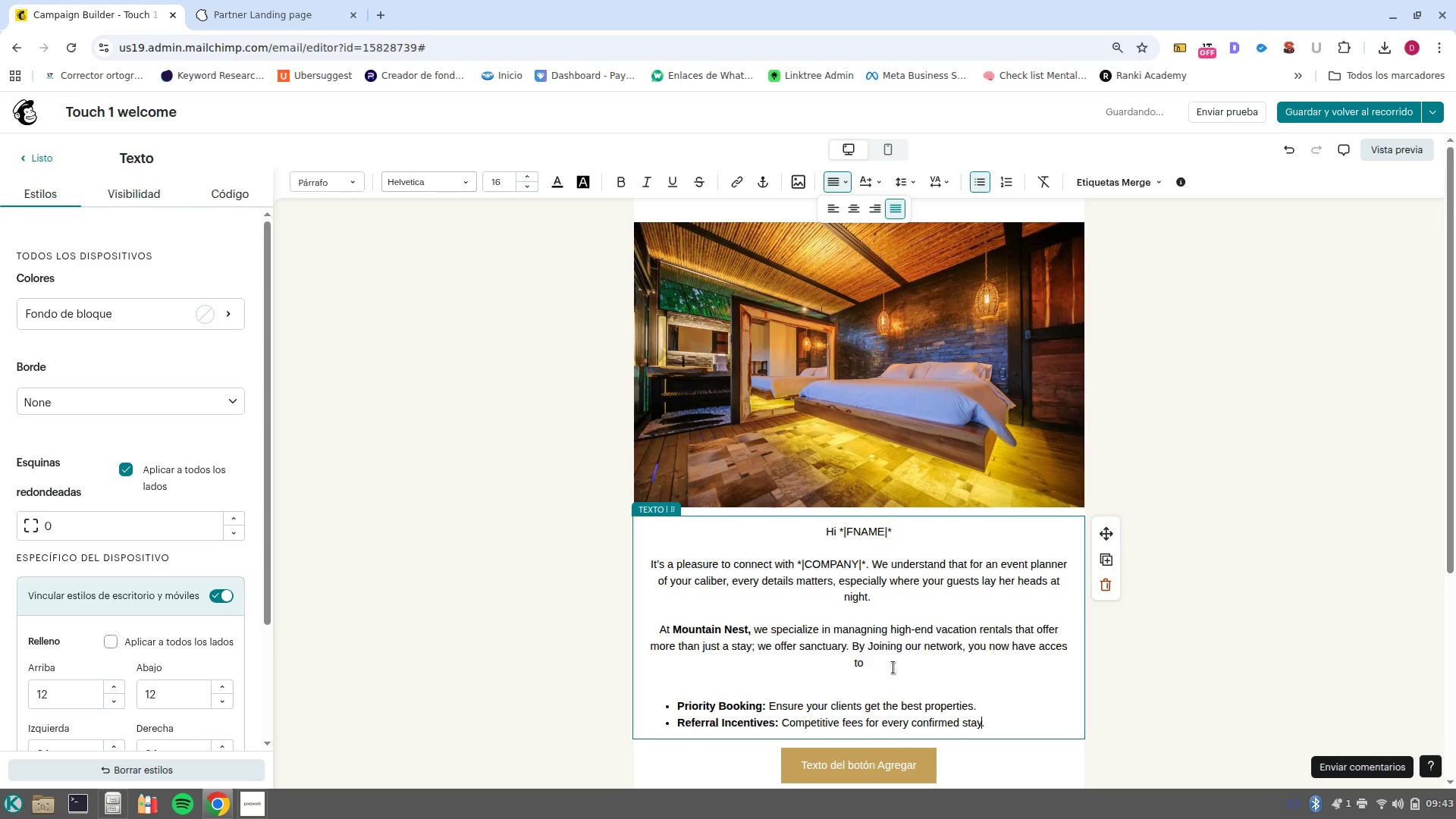 
key(ArrowRight)
 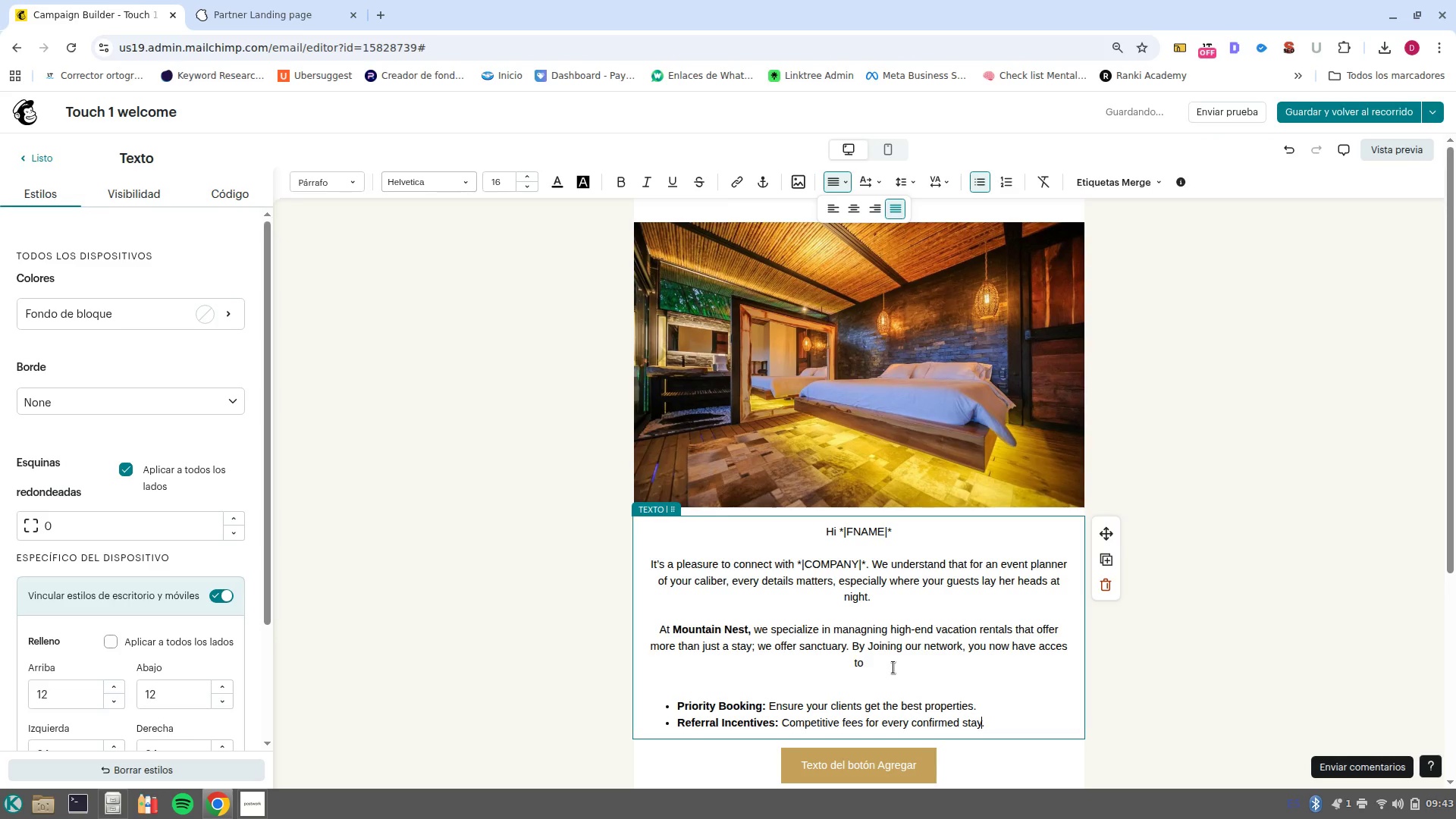 
key(Control+ControlLeft)
 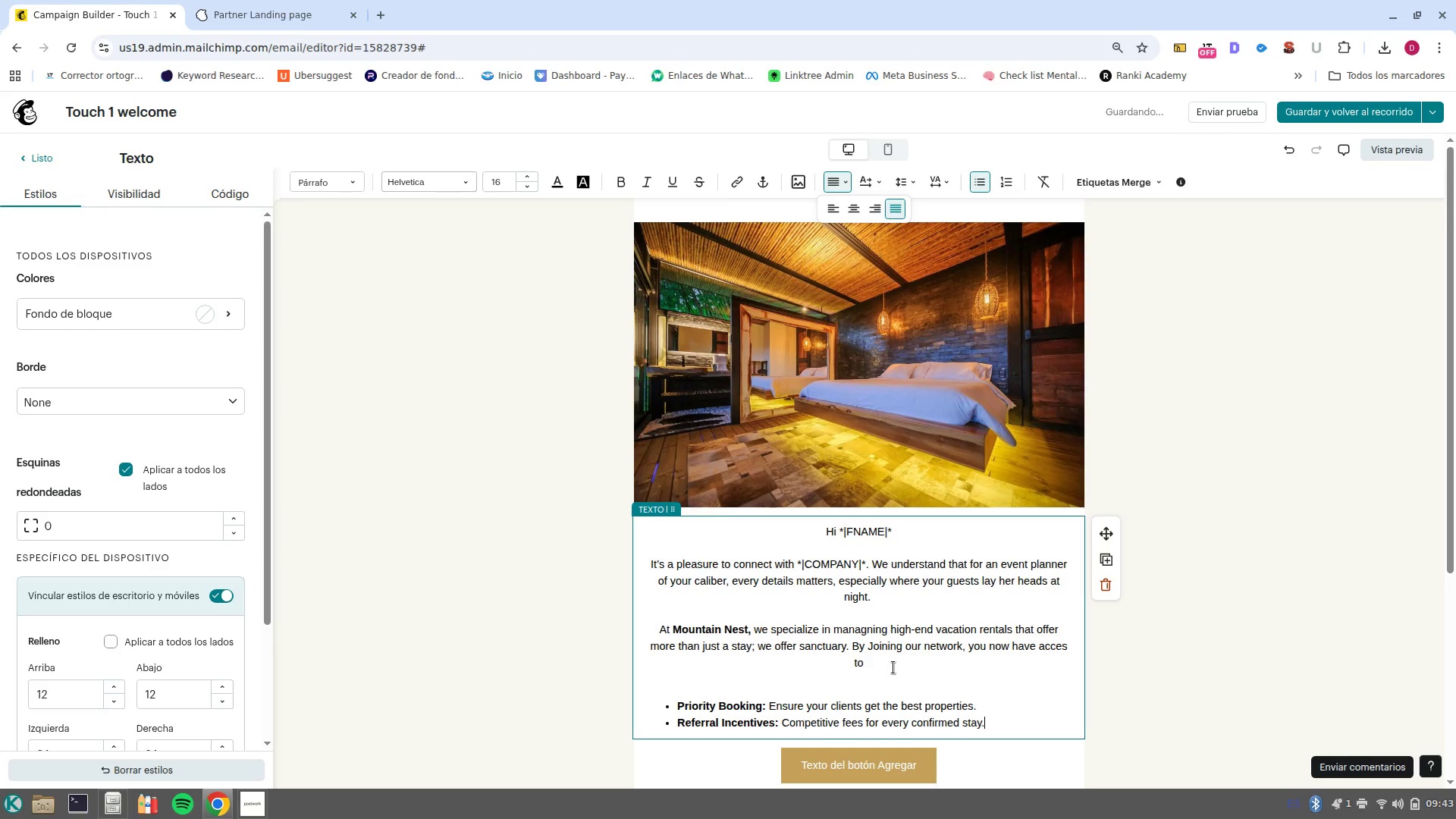 
key(Enter)
 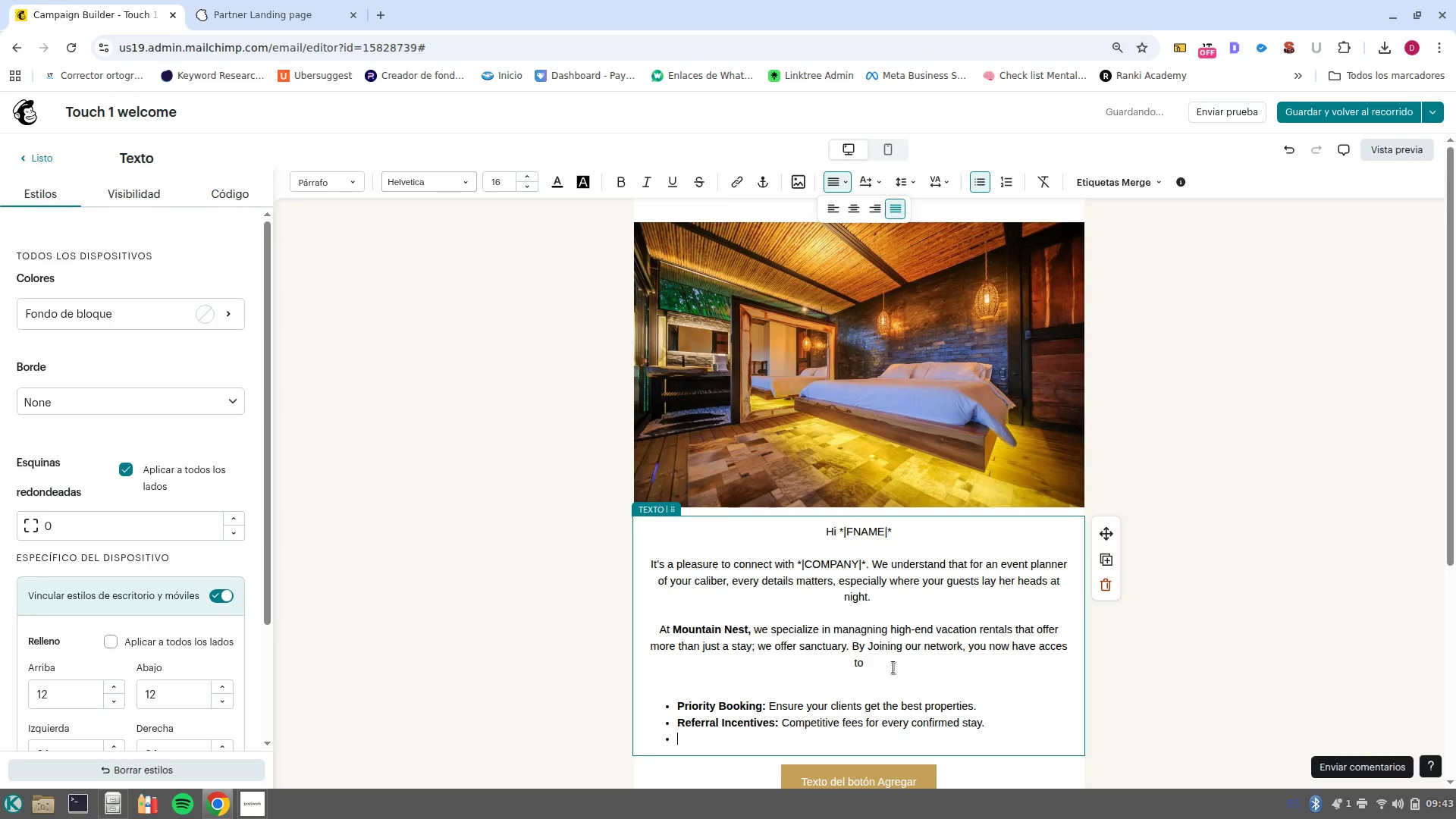 
type(On)
key(Backspace)
key(Backspace)
 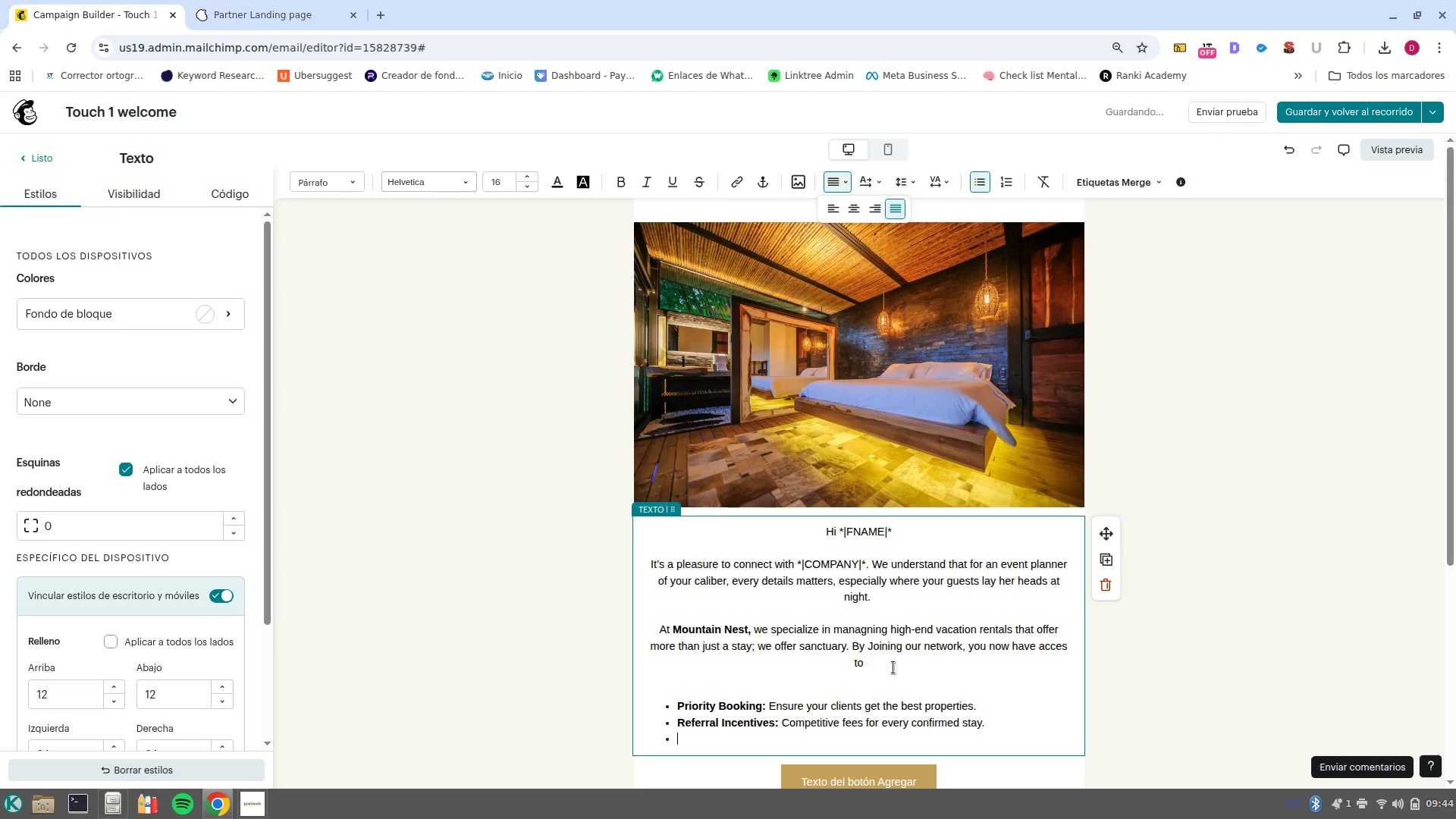 
key(Control+B)
 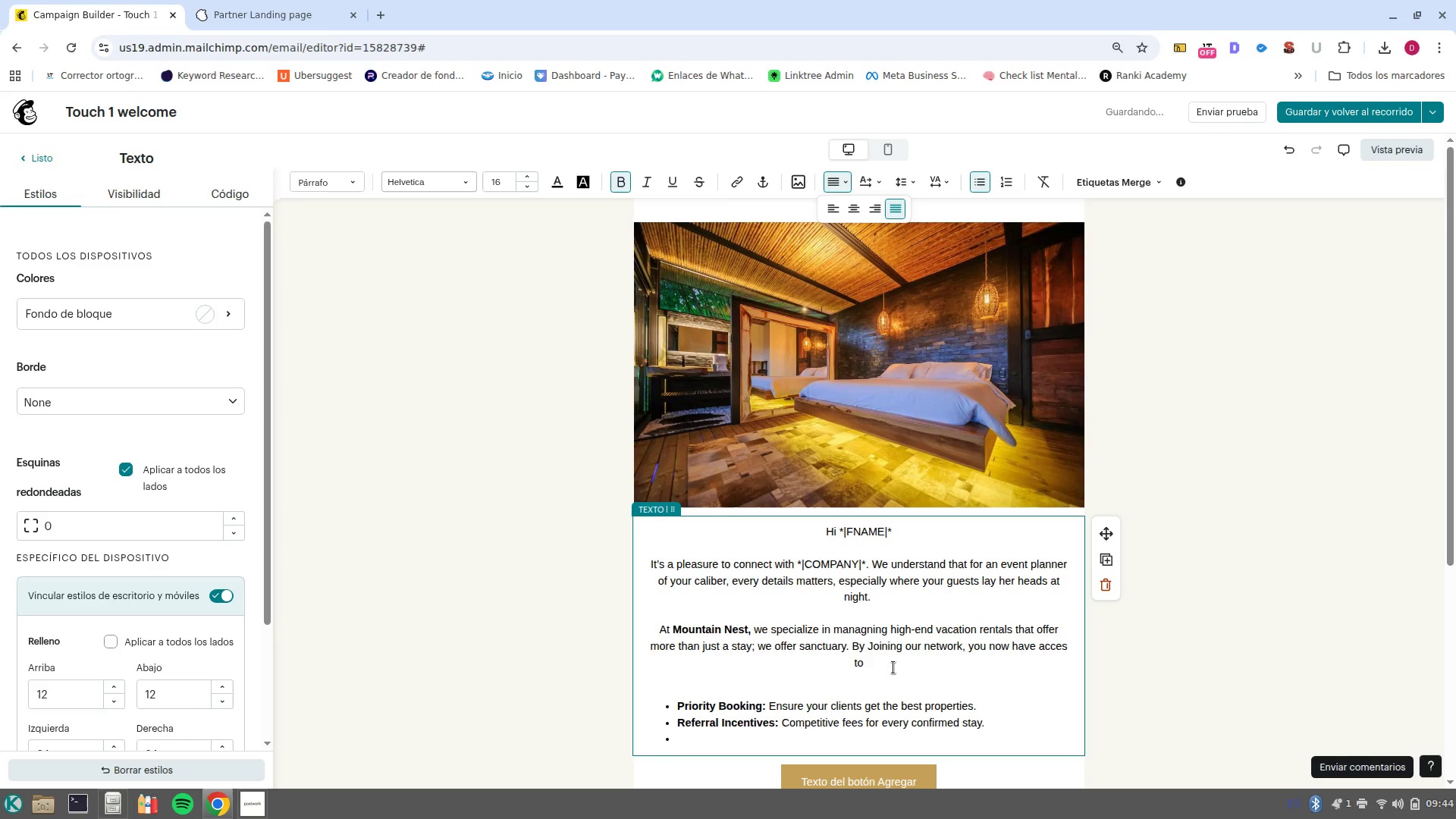 
type(On./)
key(Backspace)
key(Backspace)
type(/site Concierge> )
 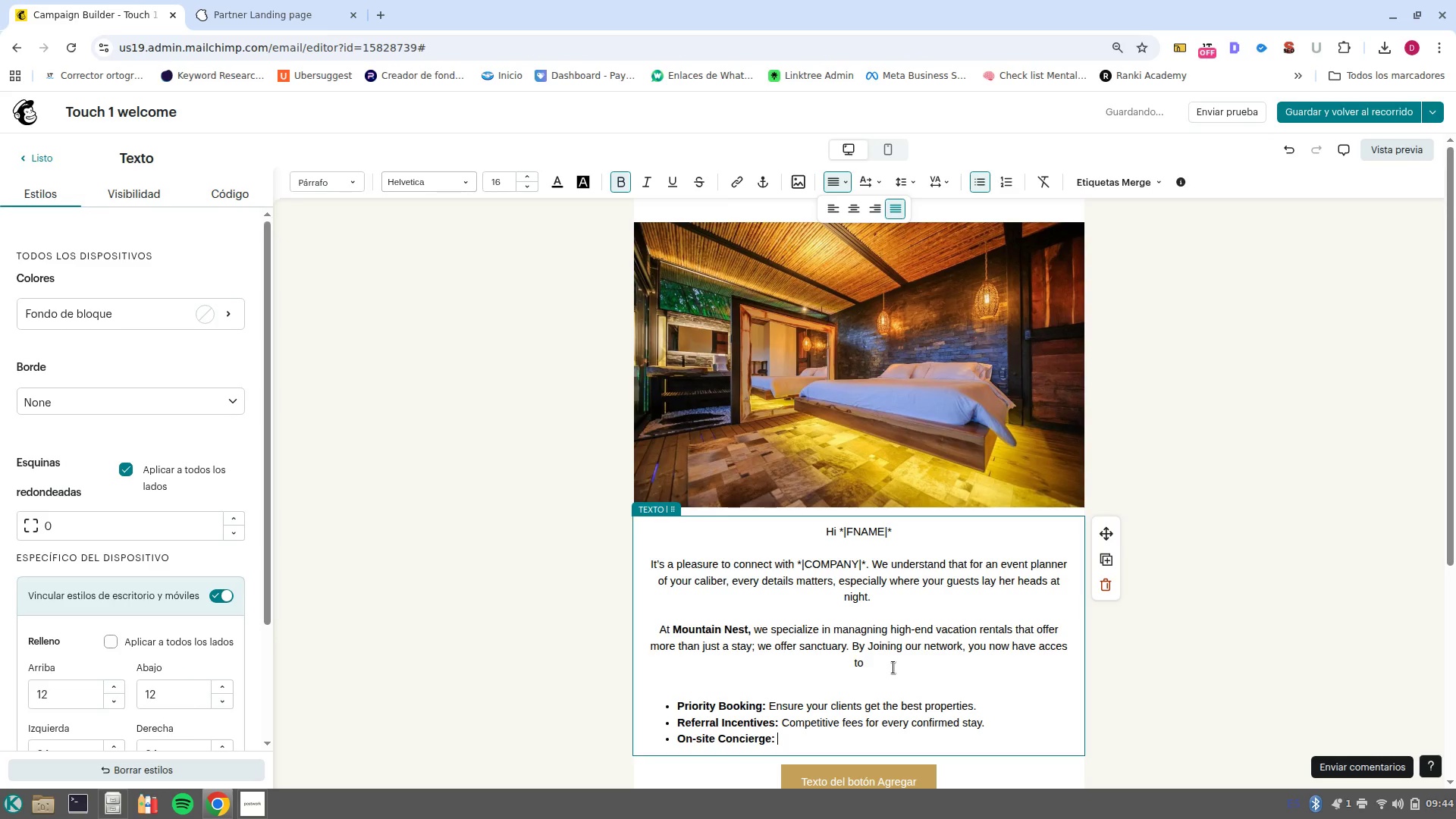 
 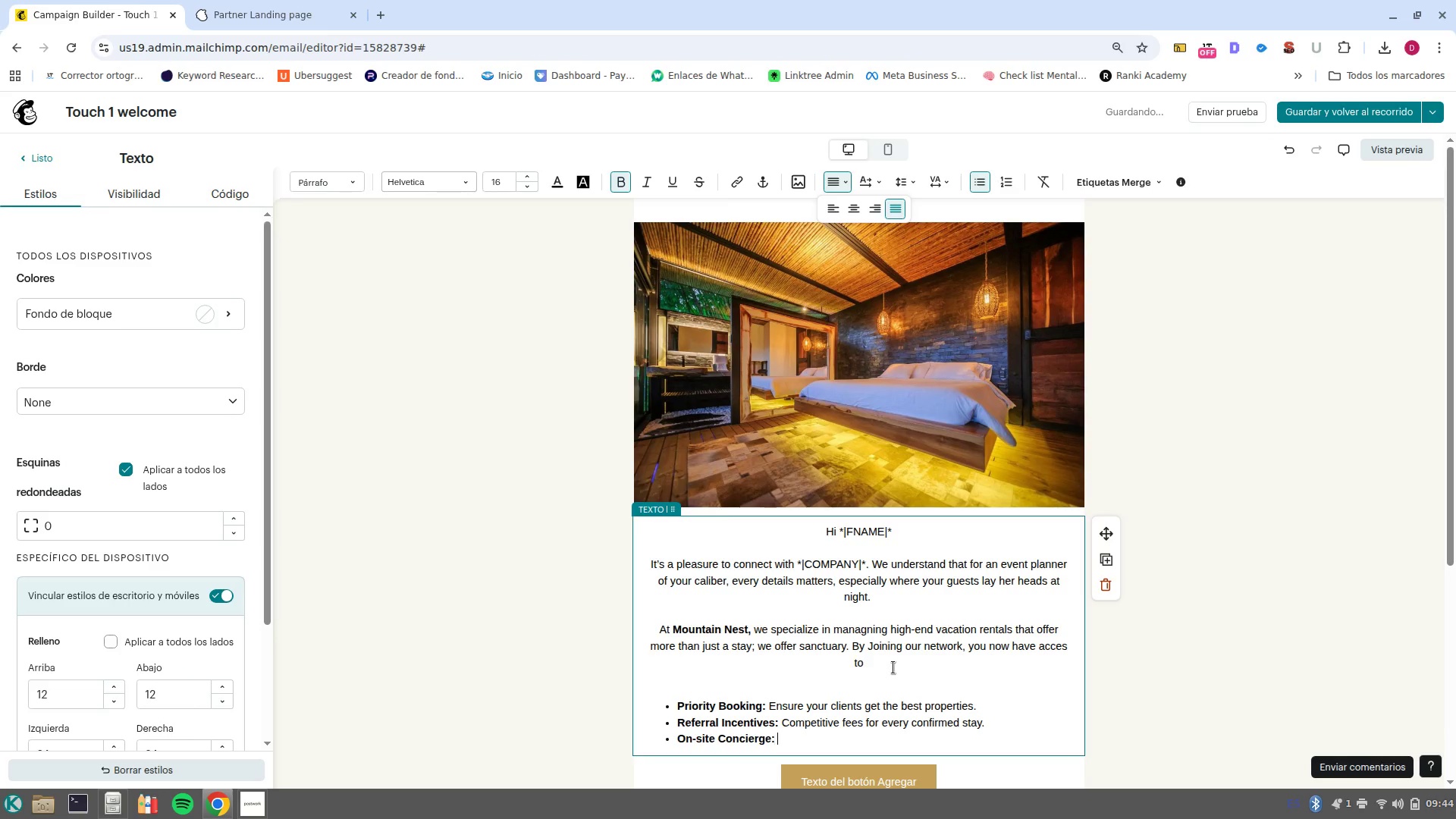 
key(Control+ControlLeft)
 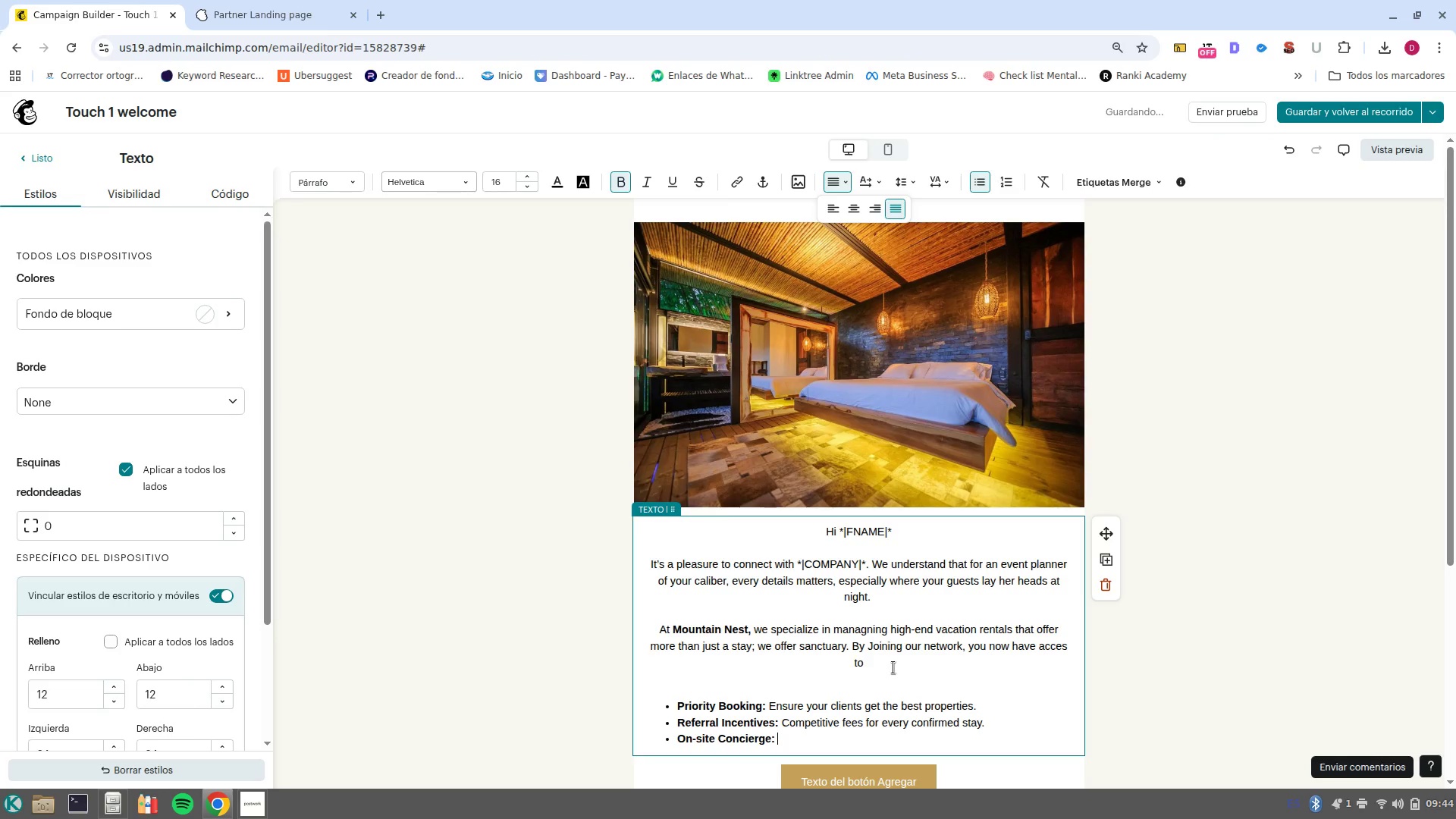 
key(Control+B)
 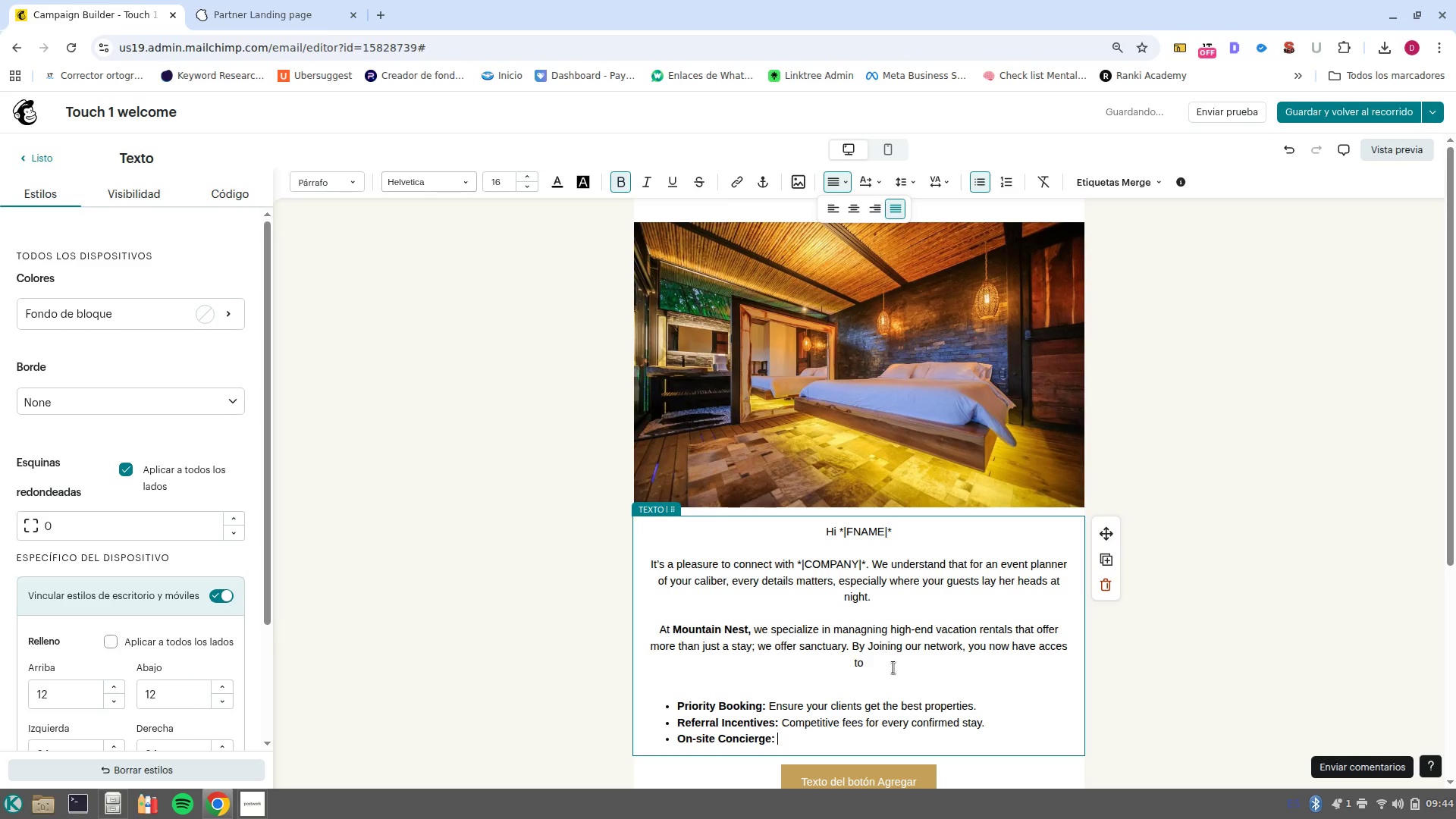 
type(24& )
key(Backspace)
type(7 support for all guest need.s)
key(Backspace)
key(Backspace)
type(s.)
 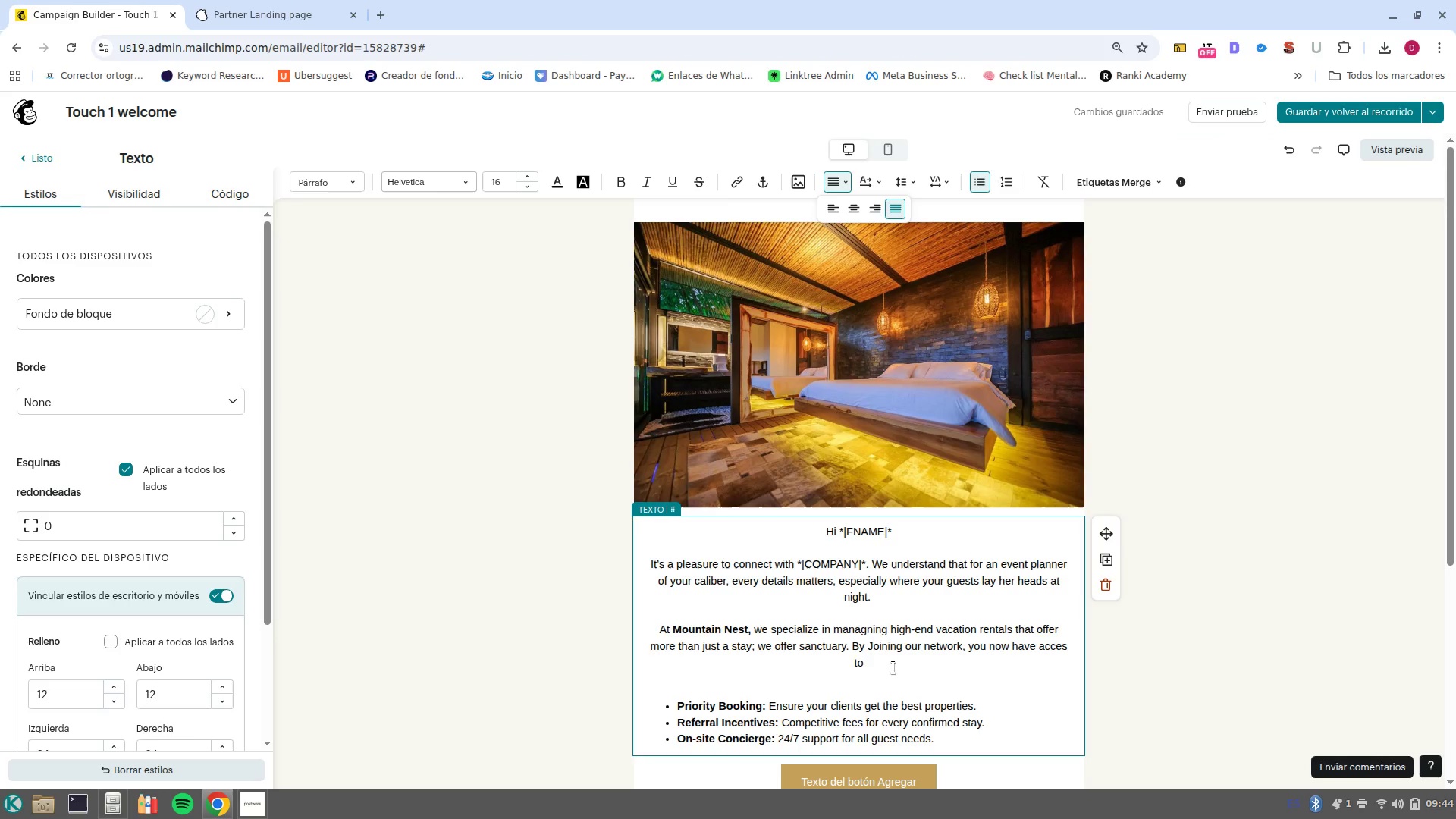 
wait(5.64)
 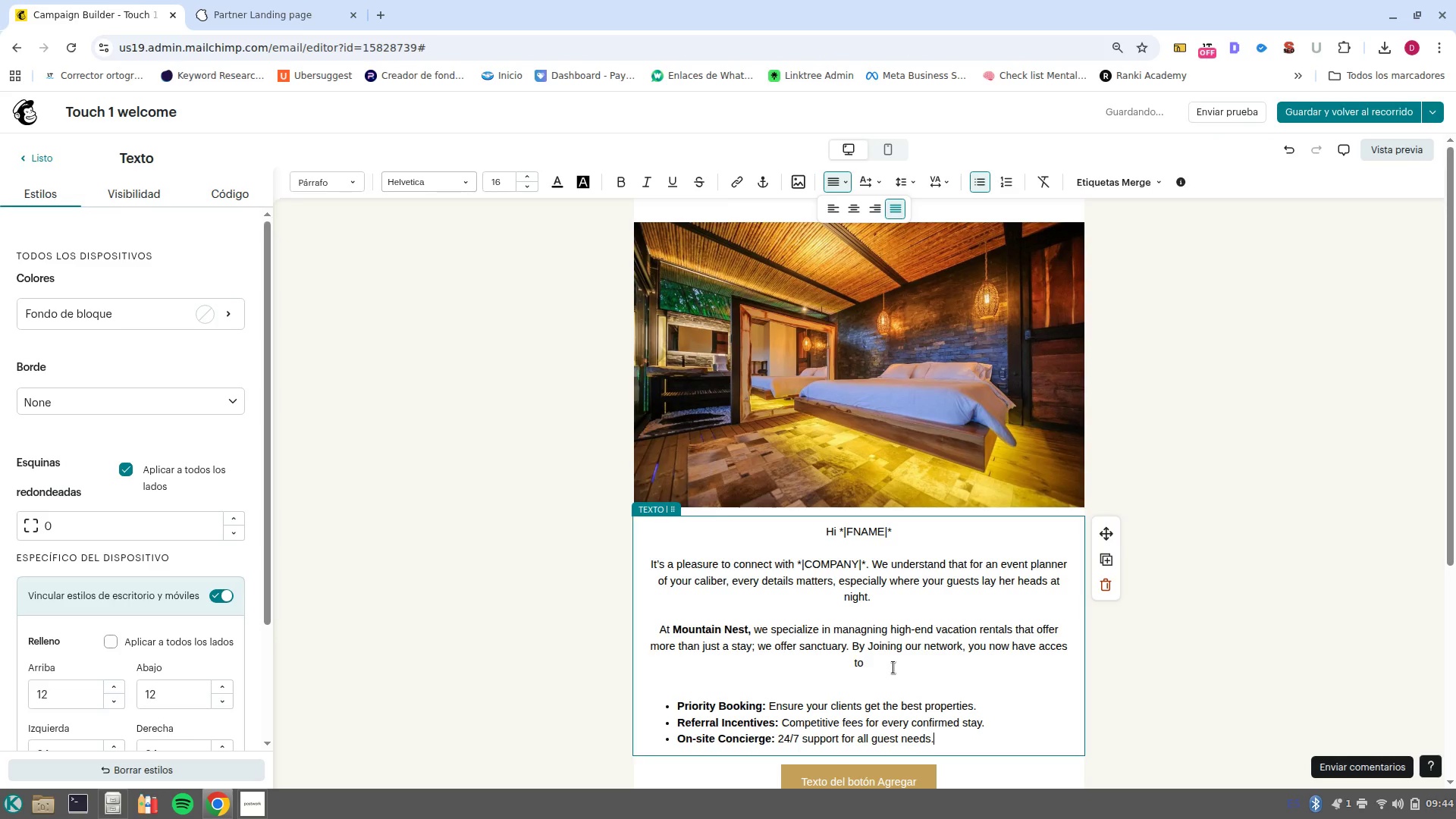 
left_click([1072, 645])
 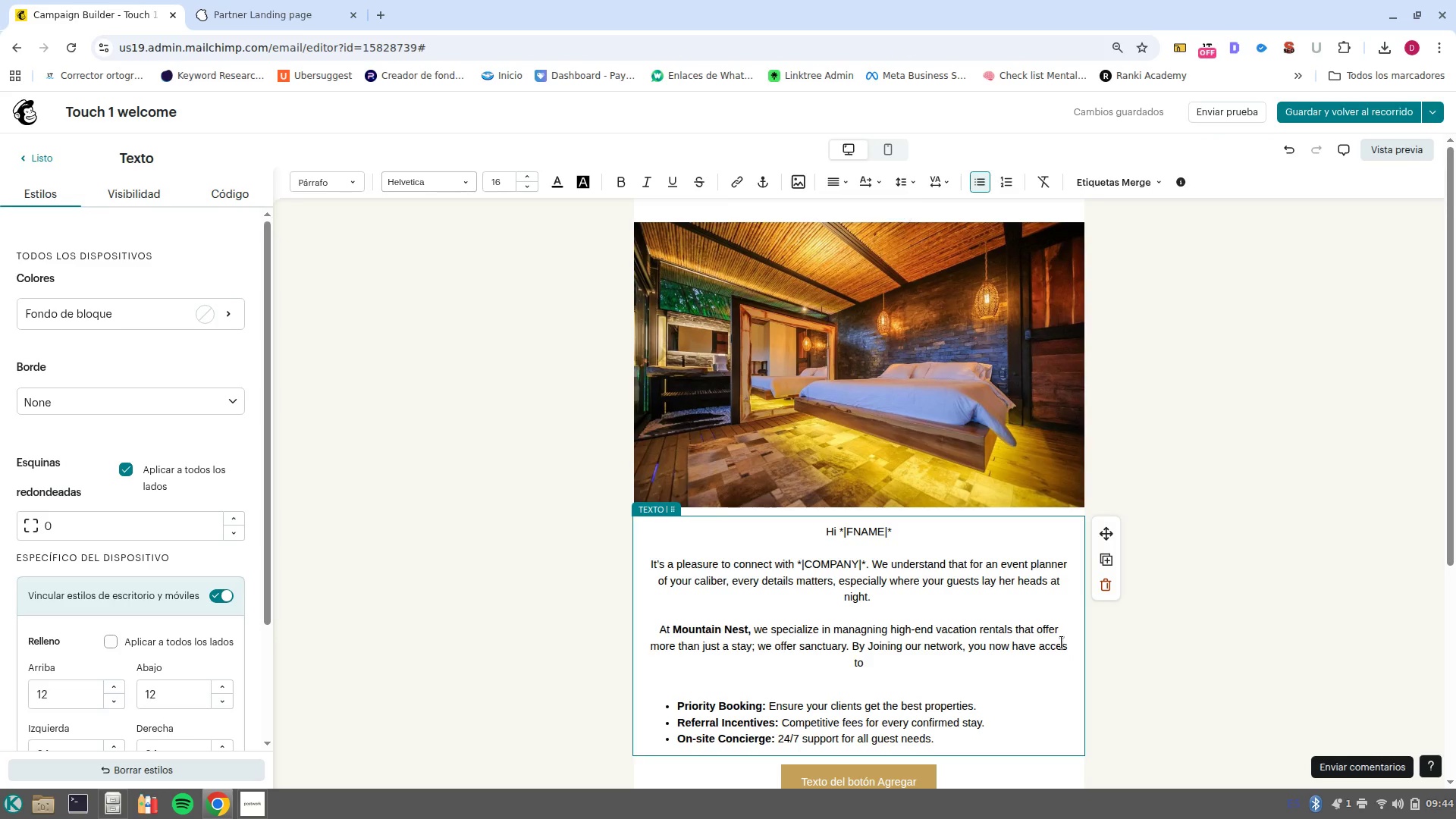 
left_click([1062, 642])
 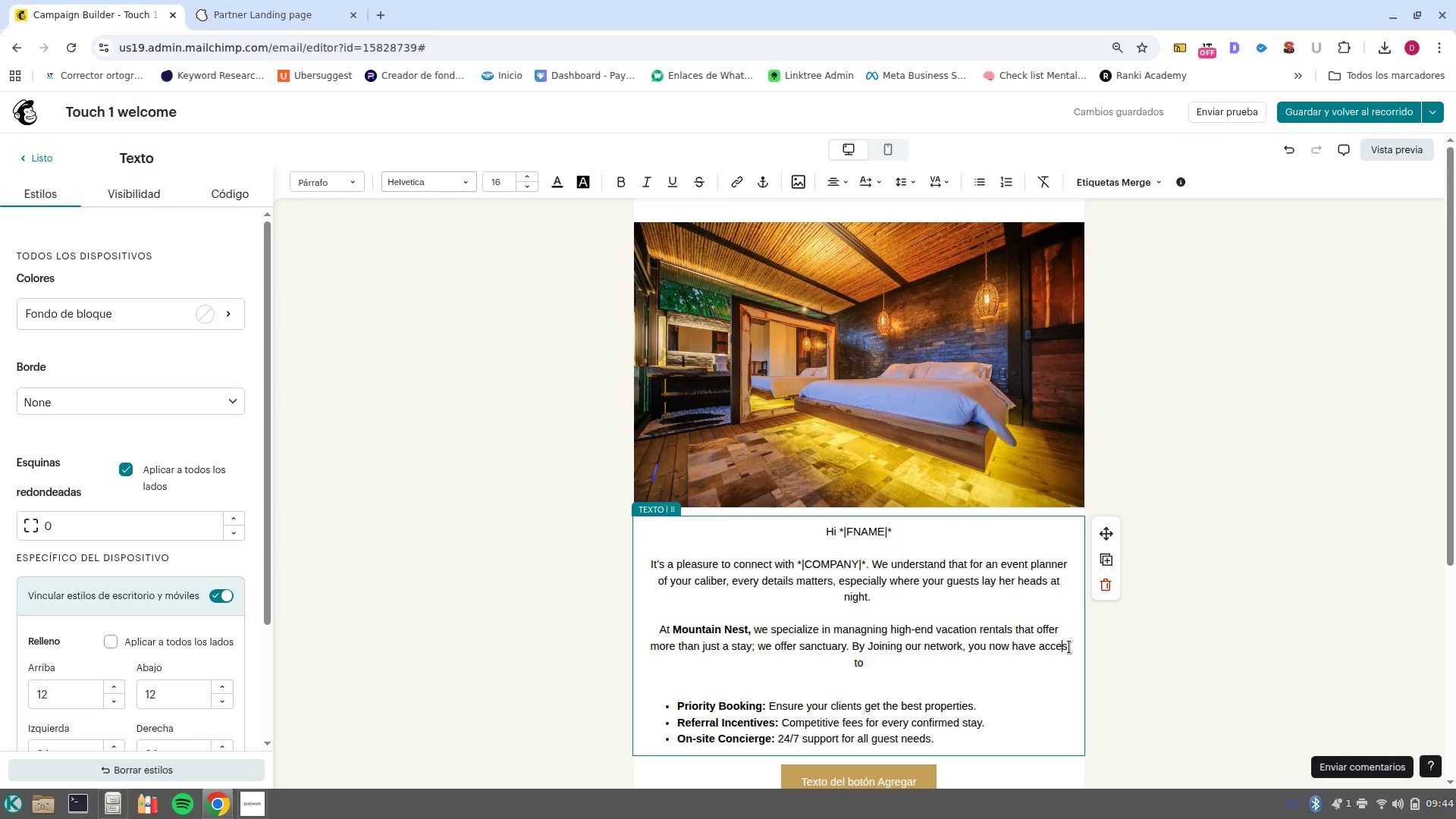 
key(ArrowRight)
 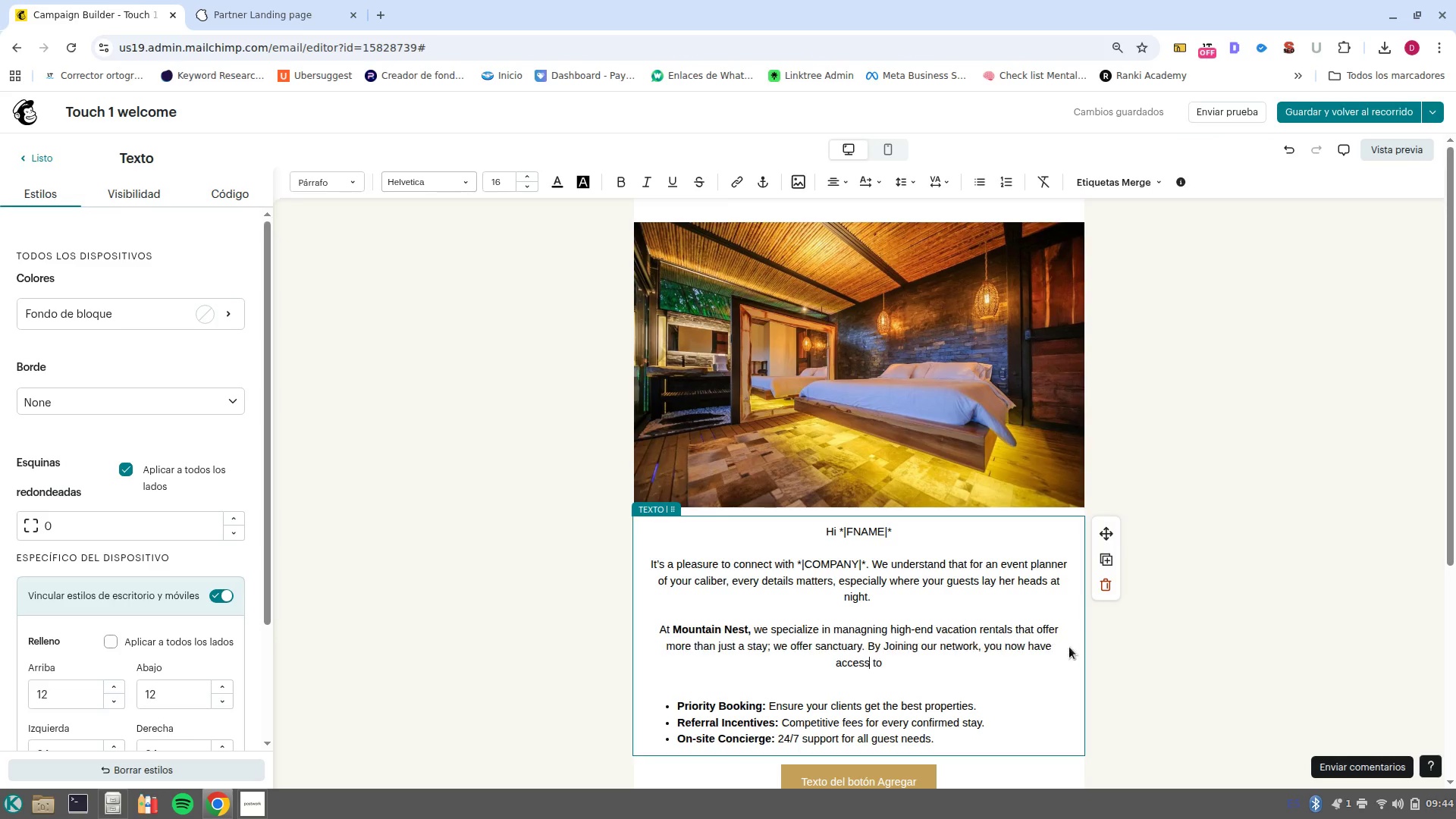 
key(S)
 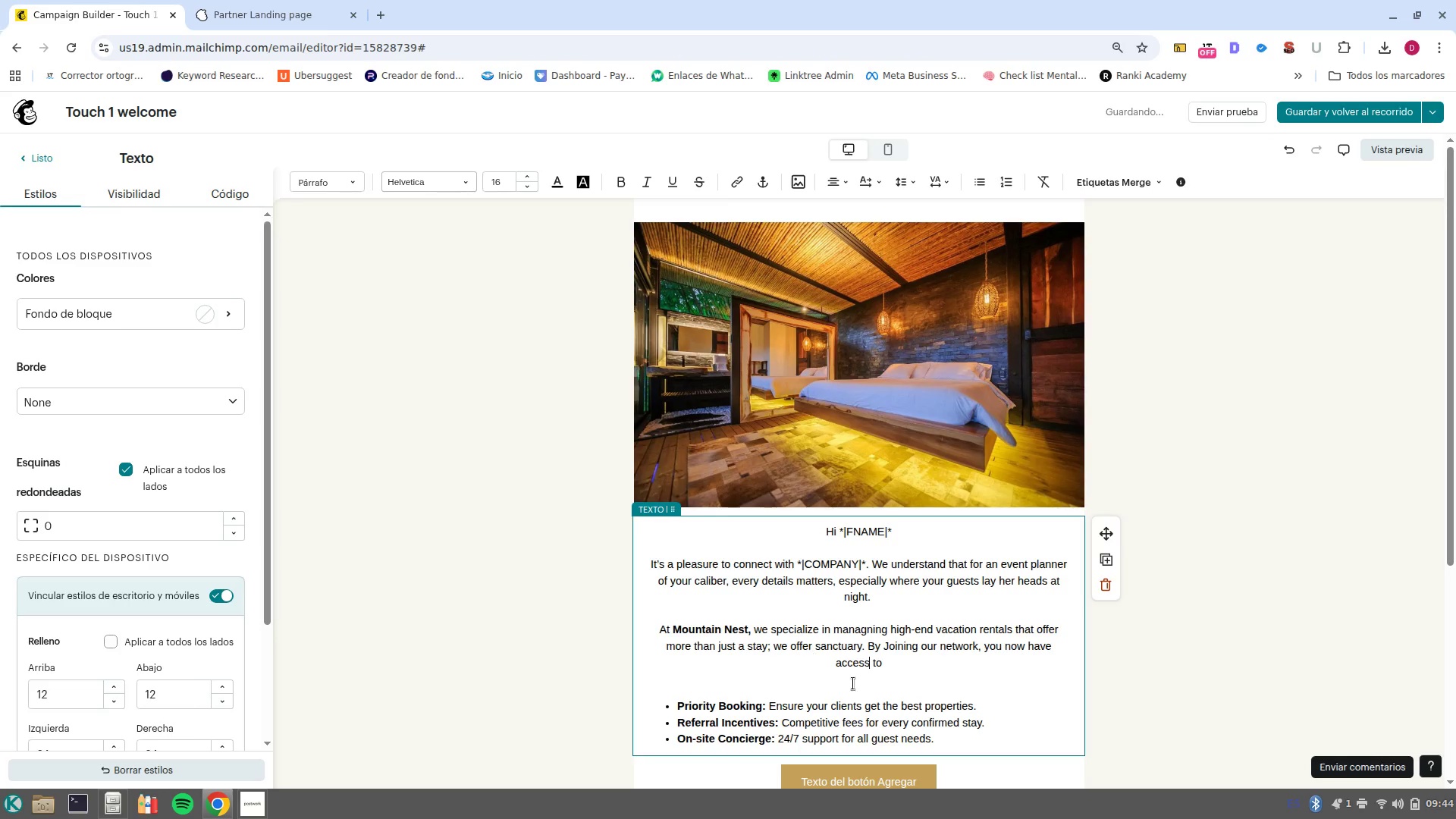 
left_click([917, 660])
 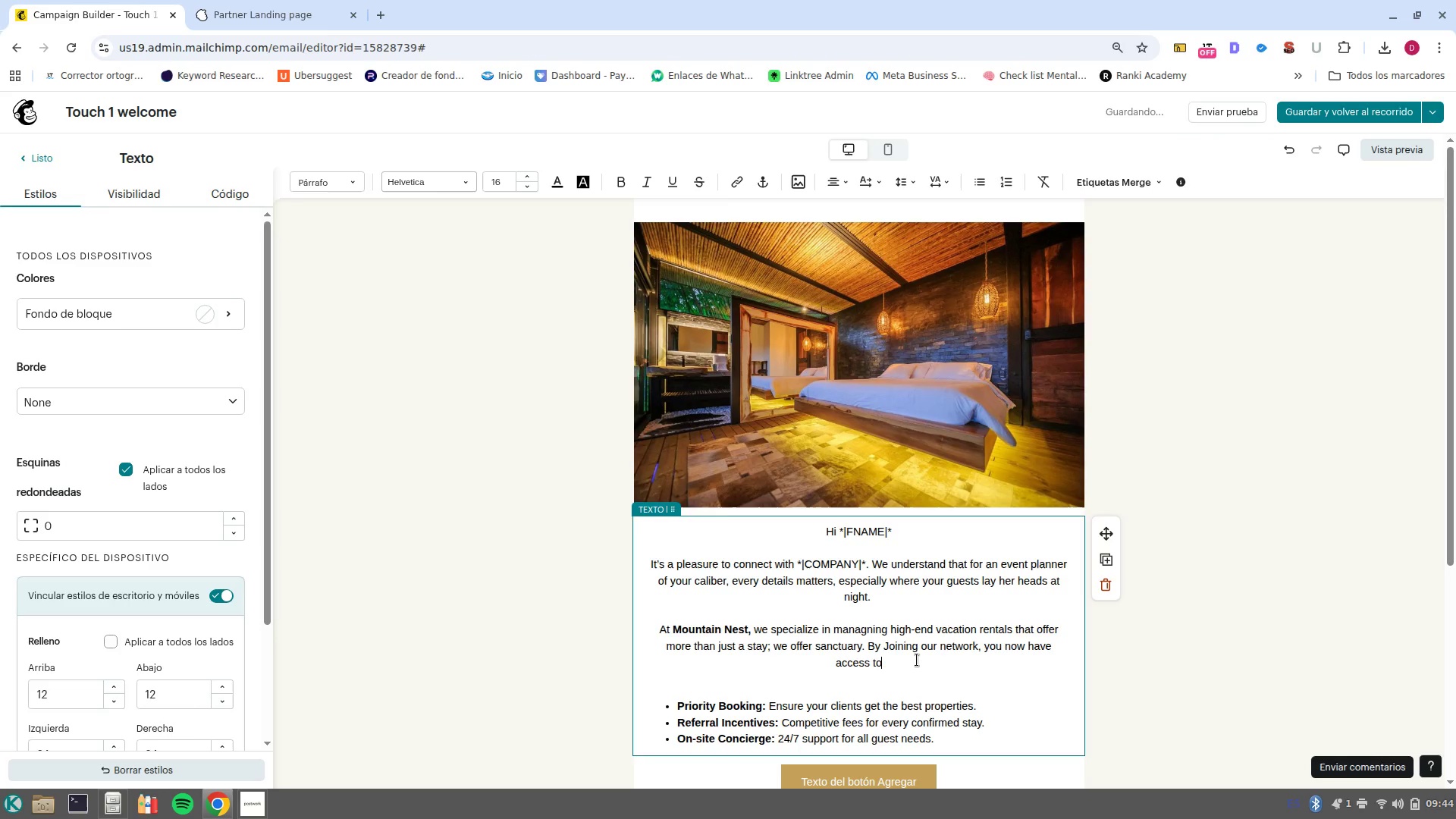 
key(Shift+Period)
 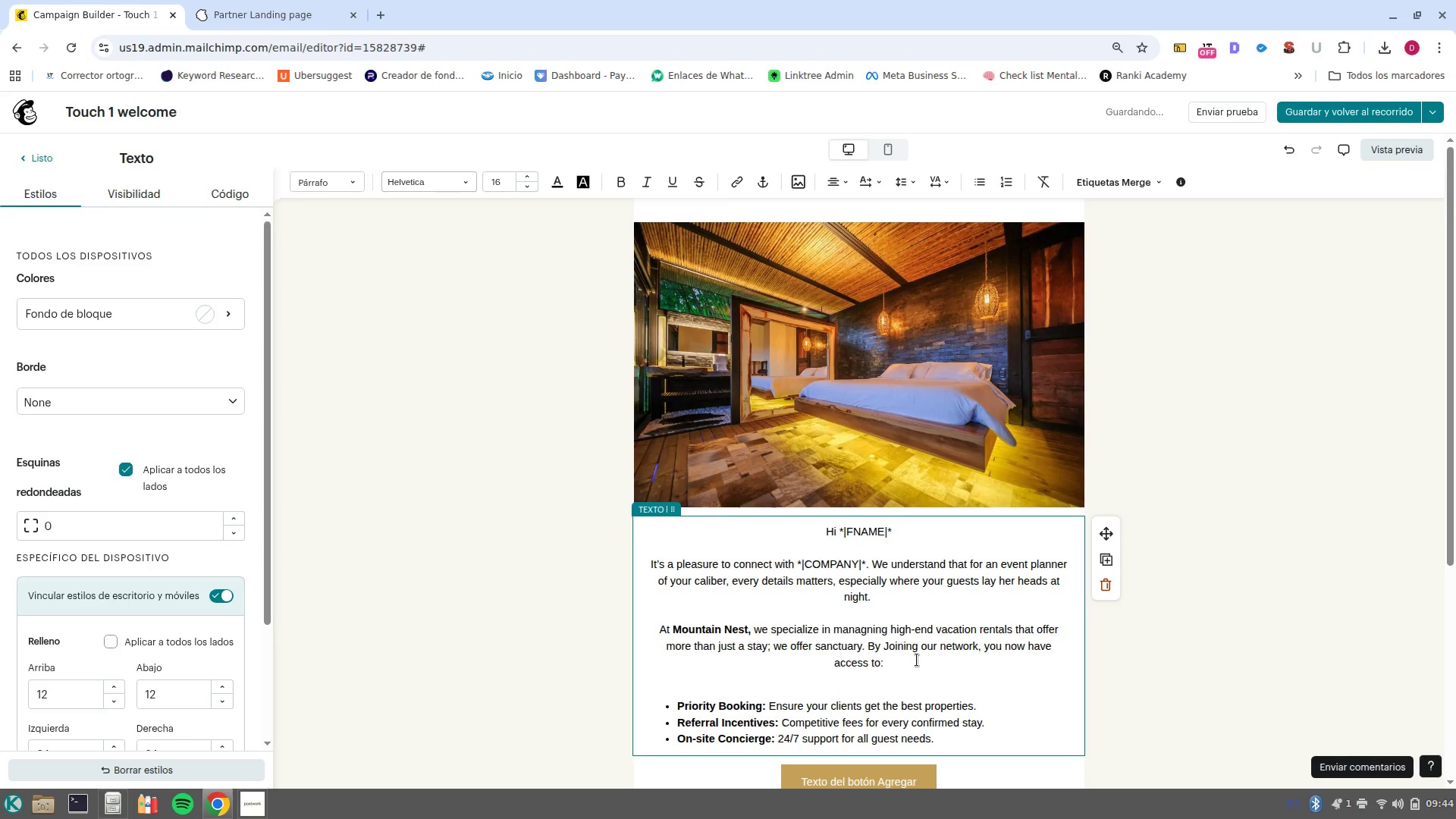 
scroll: coordinate [909, 690], scroll_direction: down, amount: 1.0
 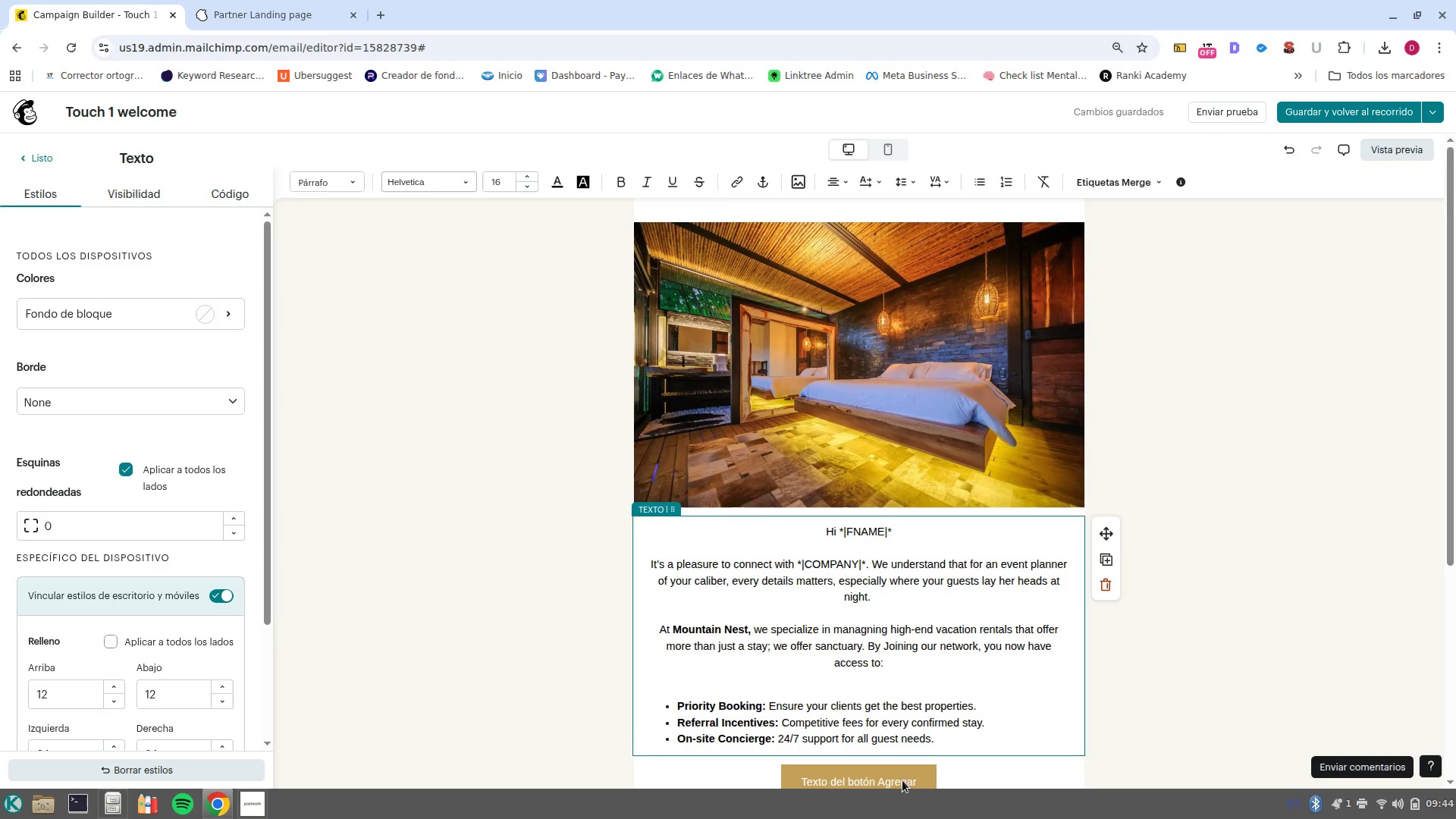 
left_click([902, 780])
 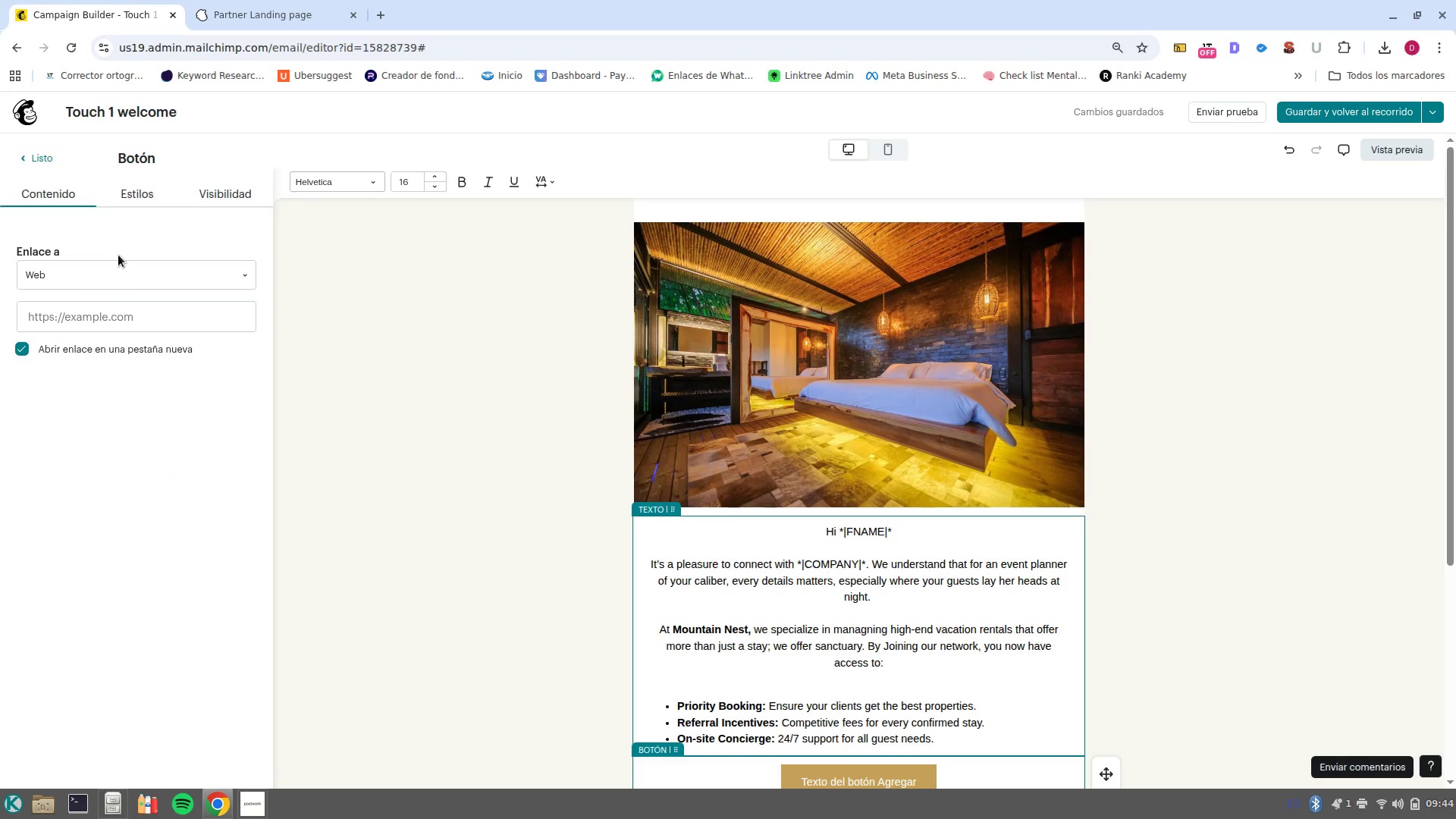 
scroll: coordinate [640, 414], scroll_direction: down, amount: 4.0
 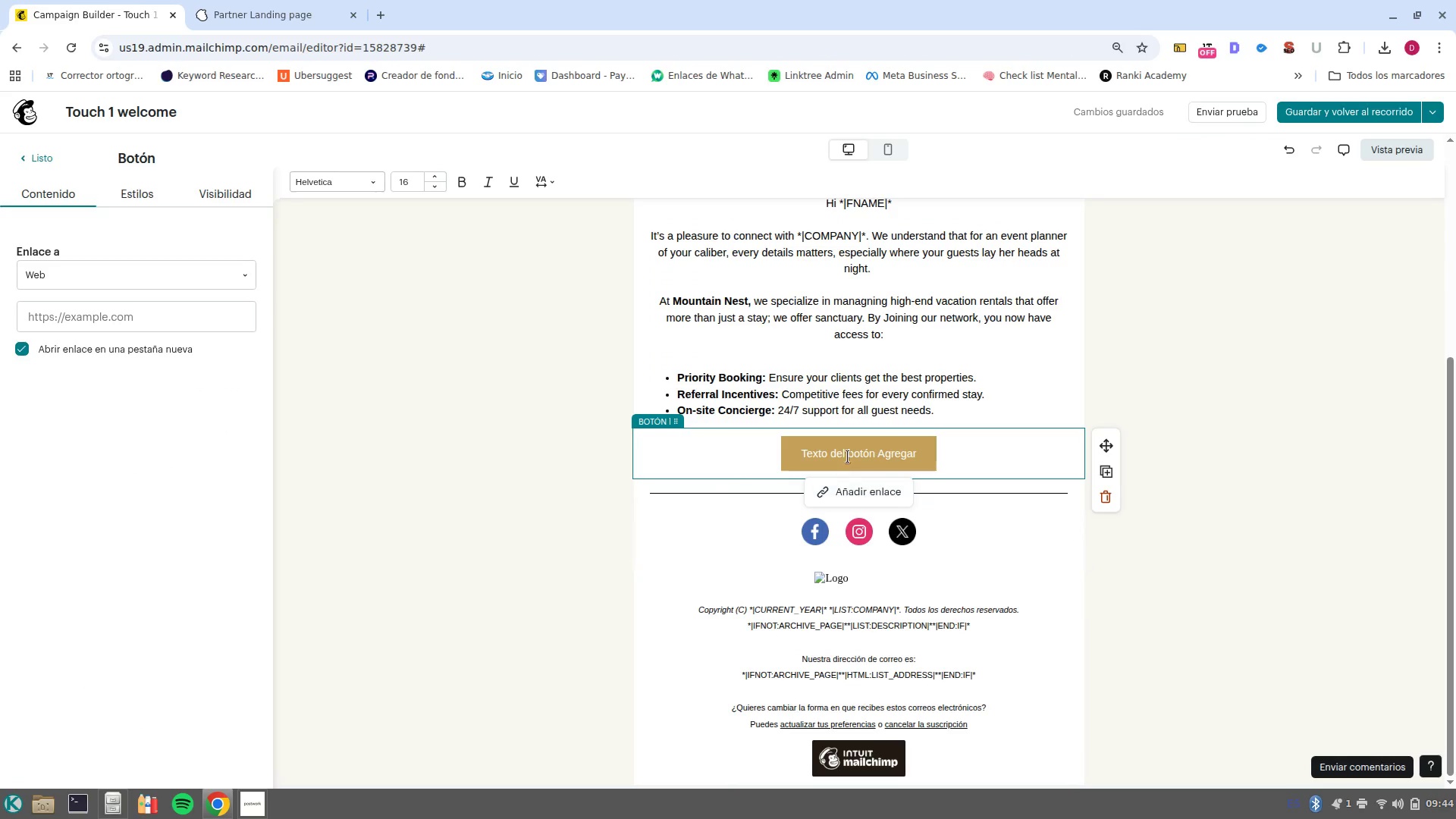 
left_click([852, 449])
 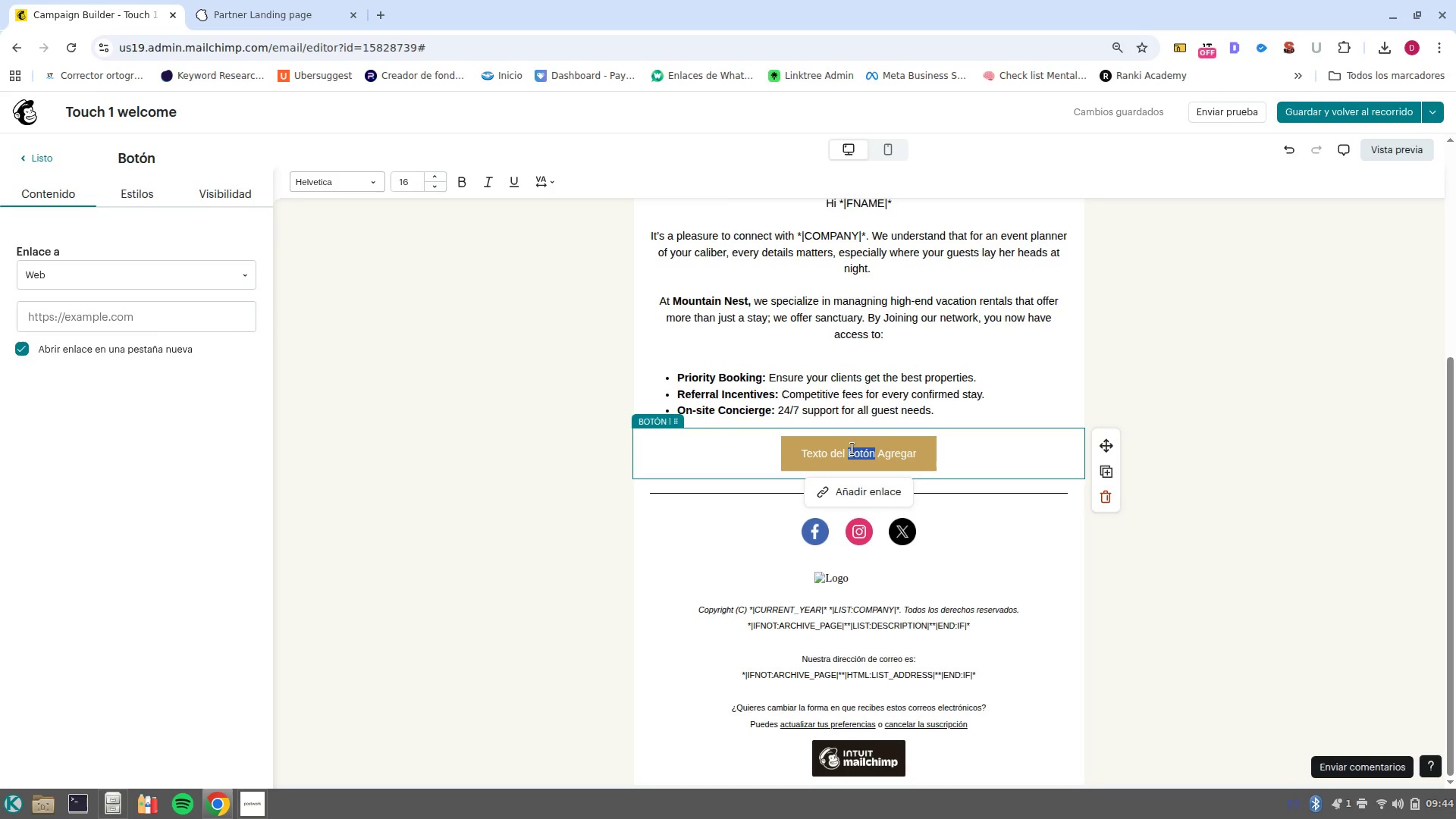 
left_click([852, 449])
 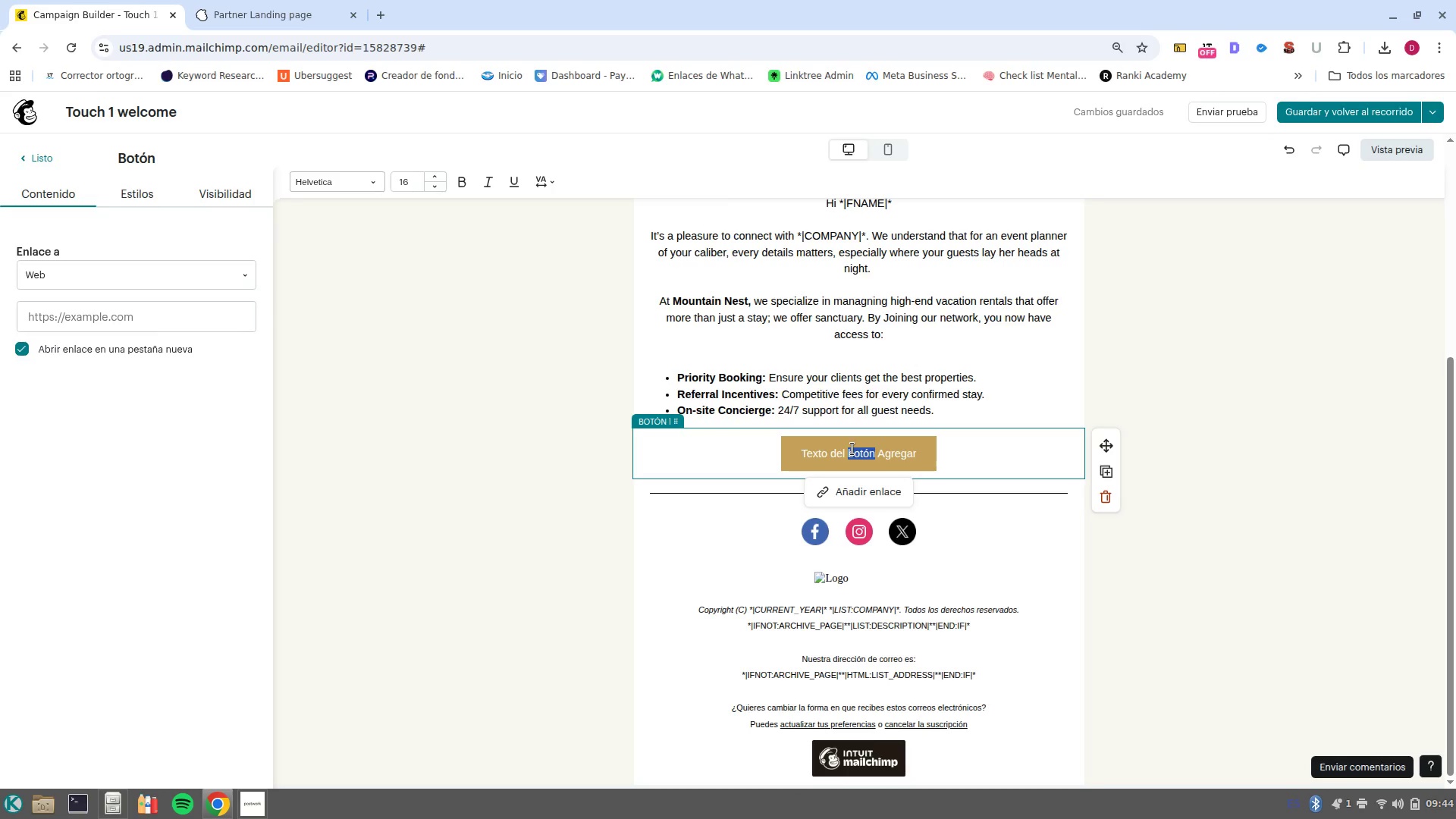 
left_click([852, 449])
 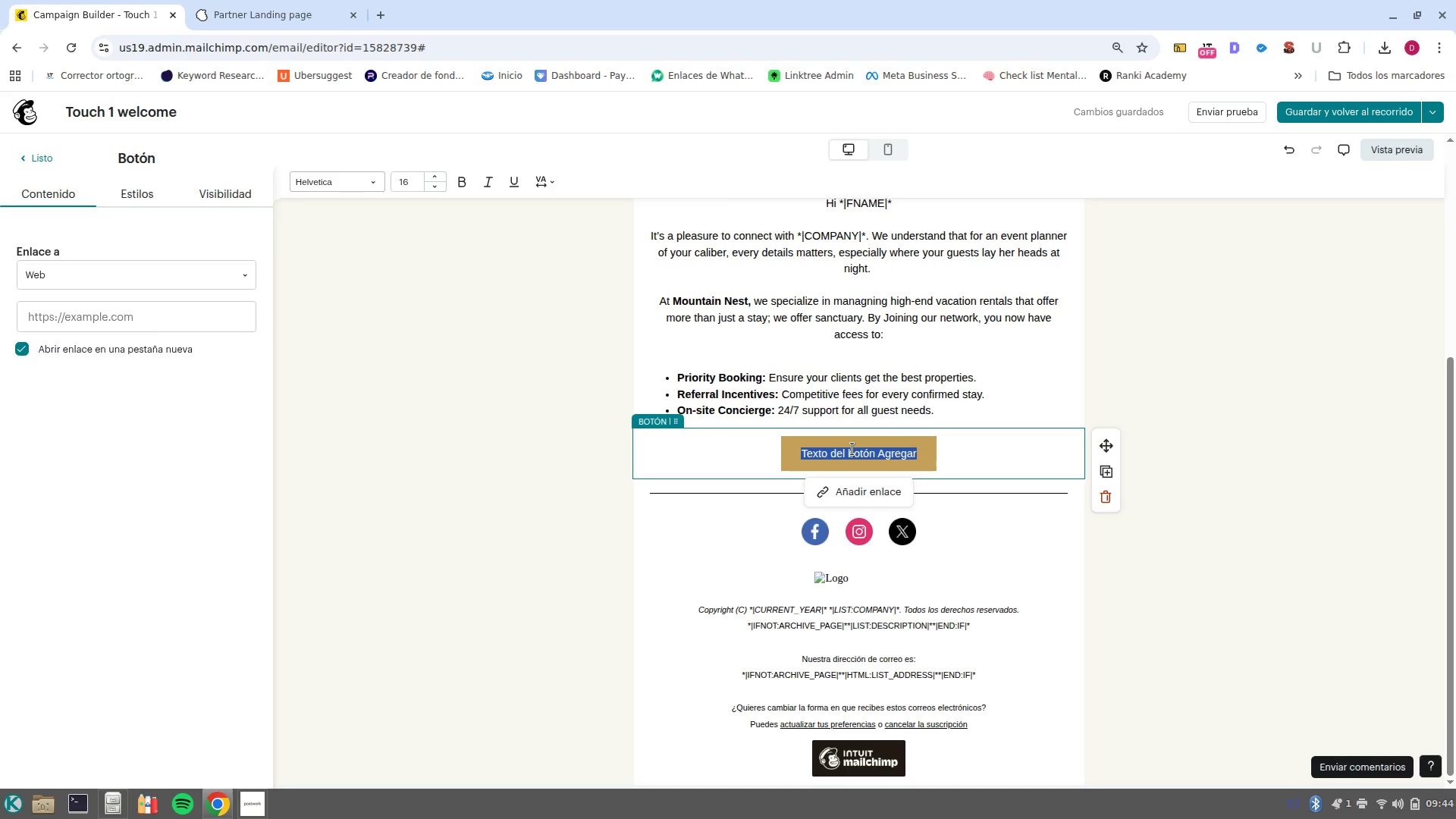 
type(EXPLORE OP)
key(Backspace)
type(UR SERVICES)
 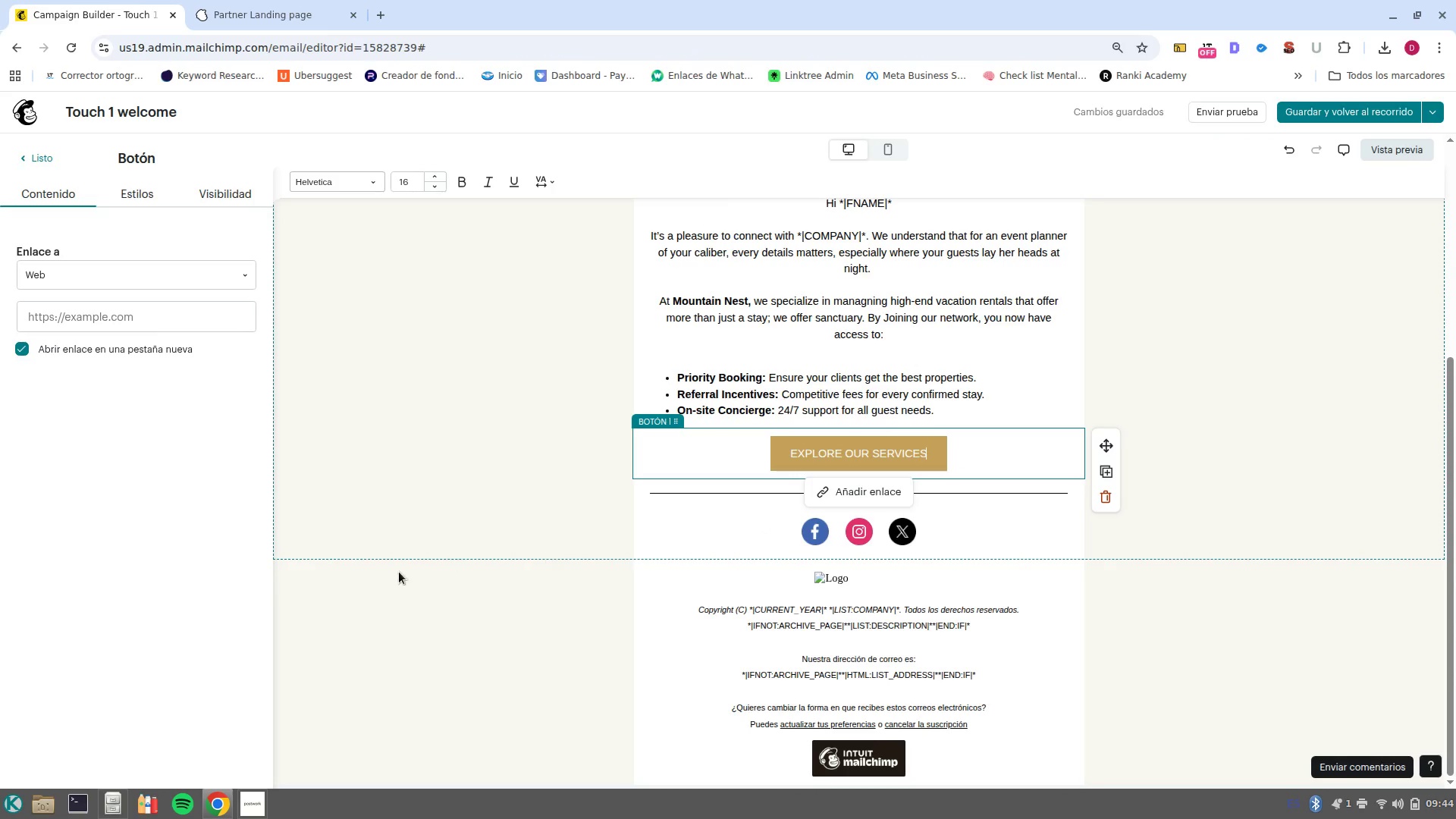 
left_click([103, 319])
 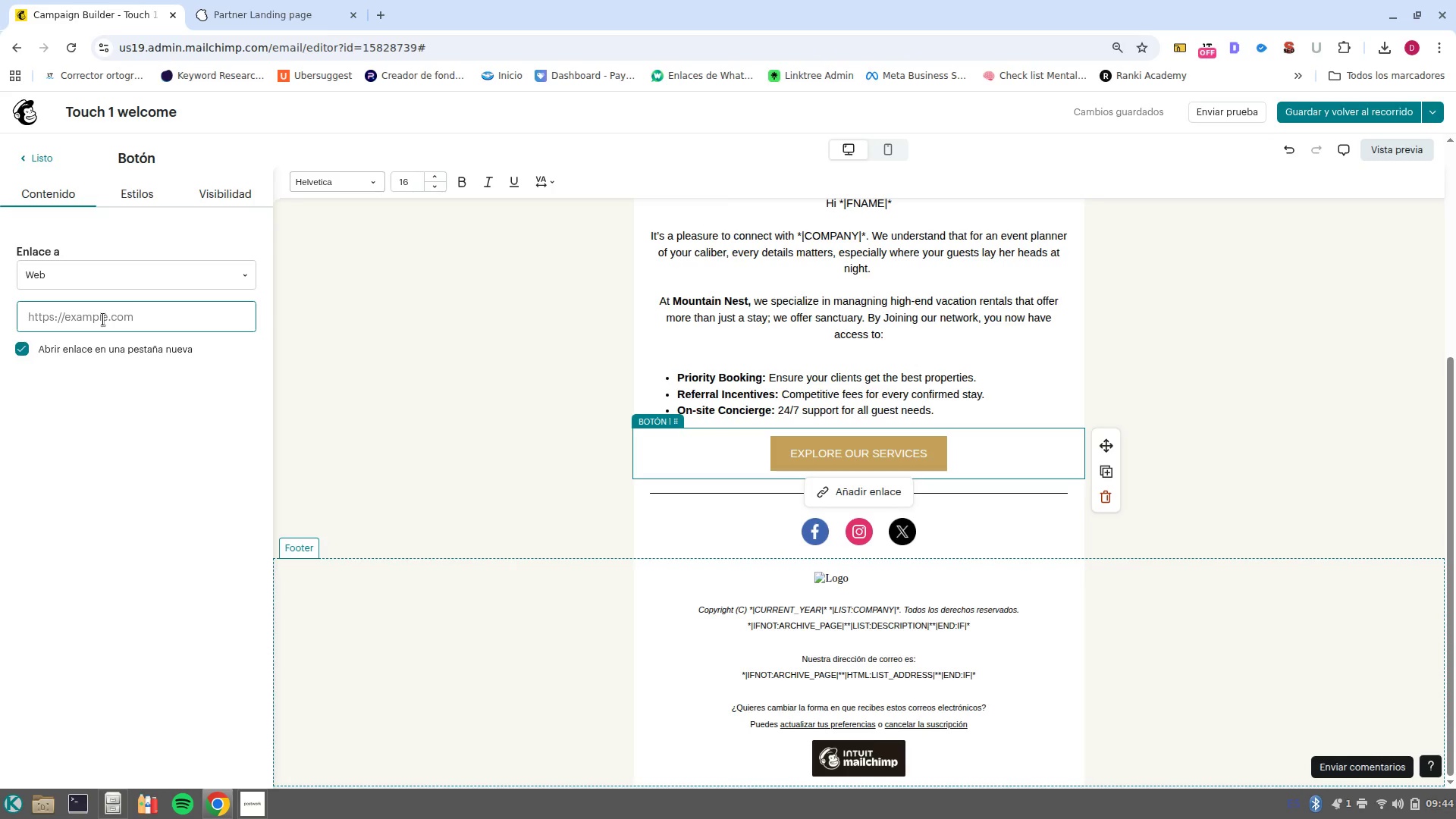 
type(www.booking.com)
 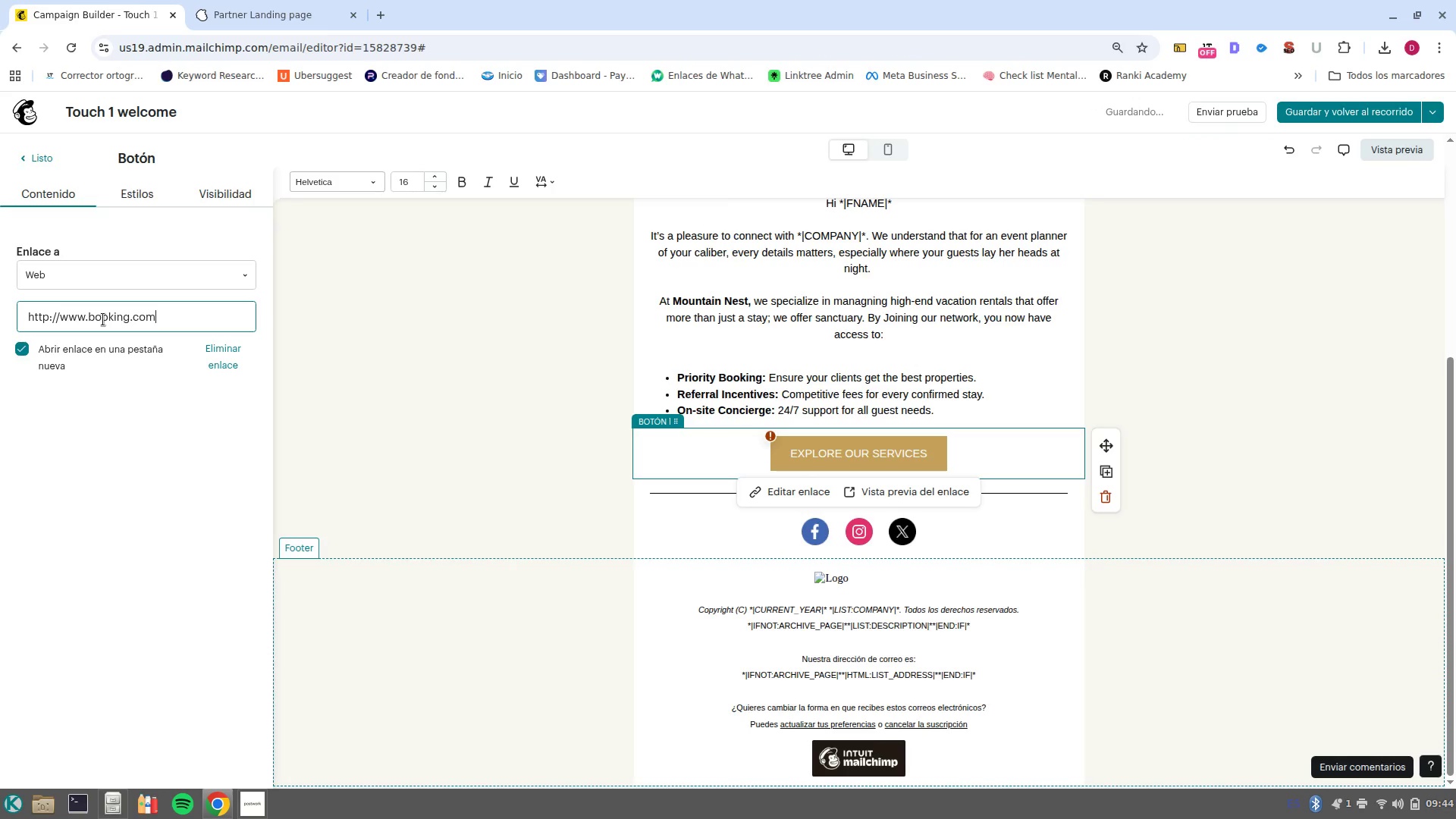 
key(Enter)
 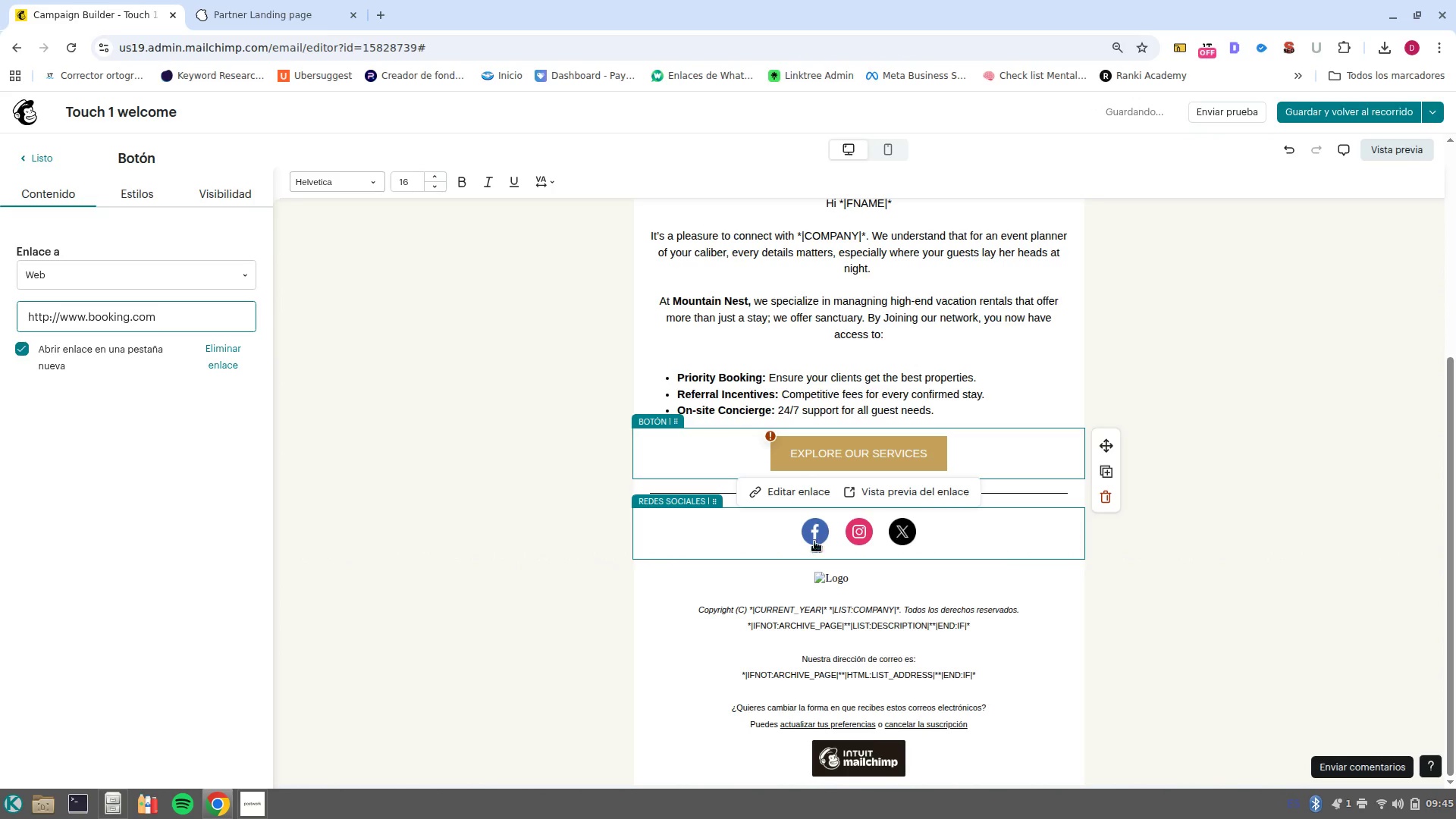 
left_click([795, 478])
 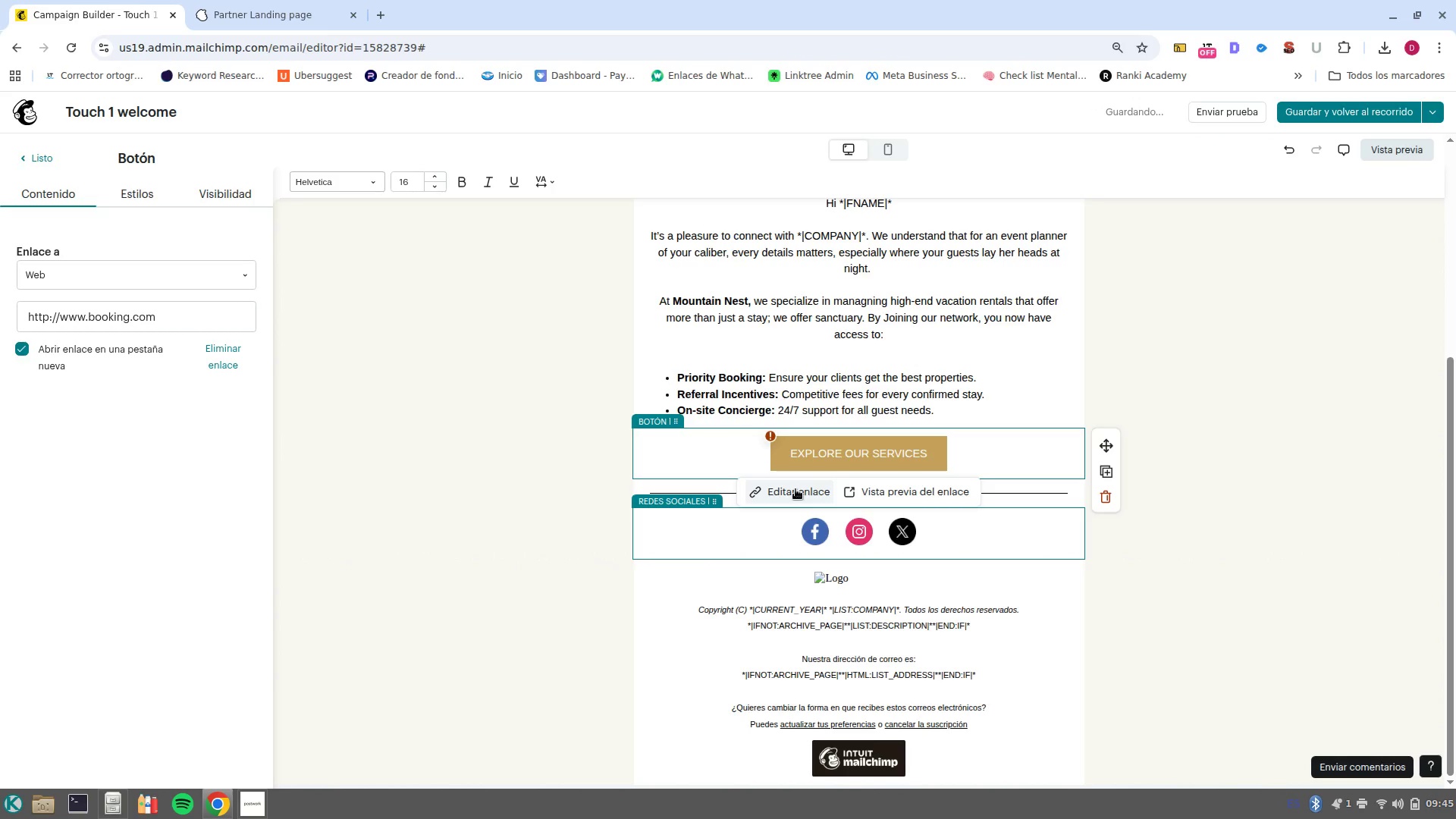 
left_click([795, 489])
 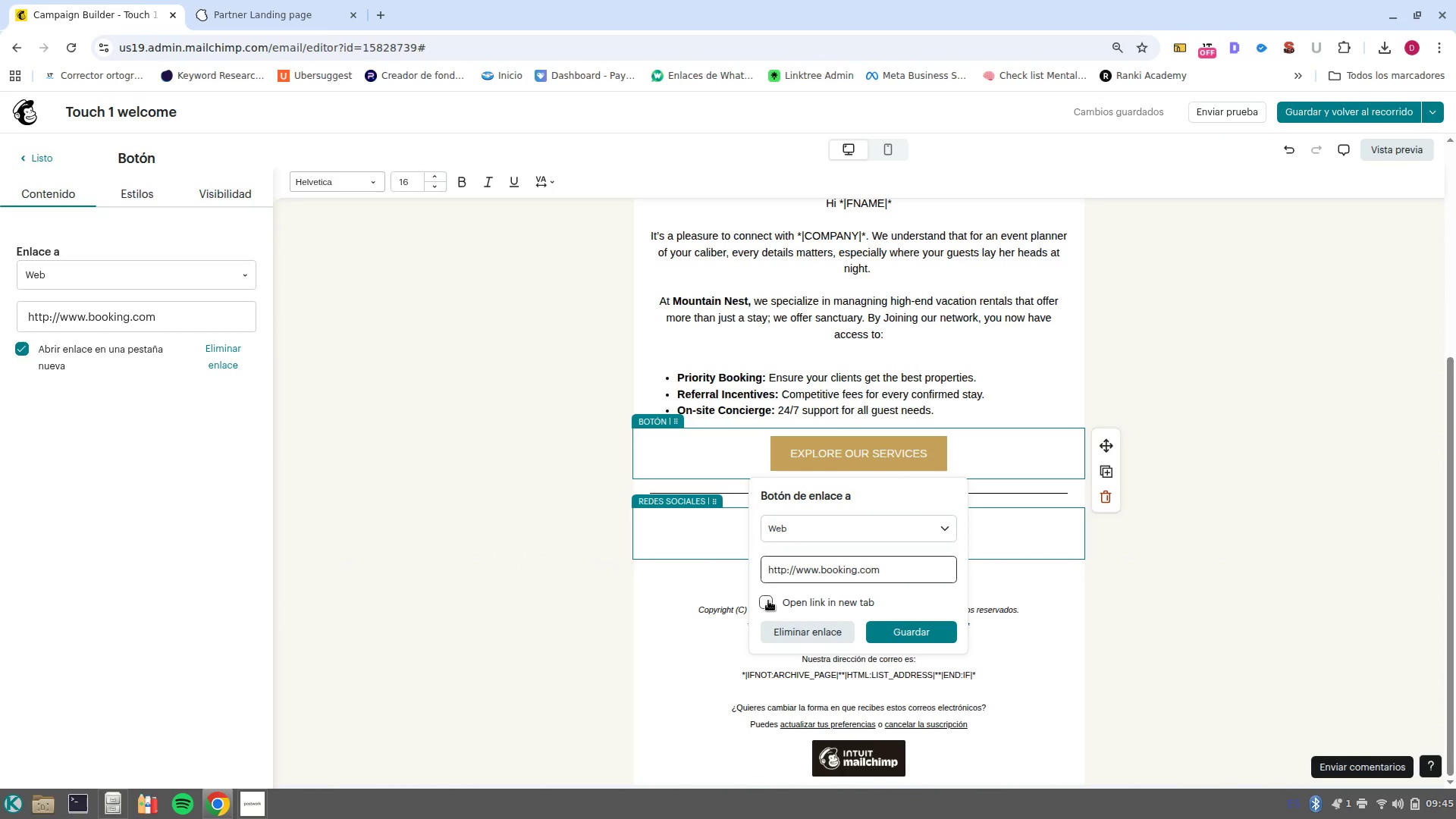 
left_click([761, 604])
 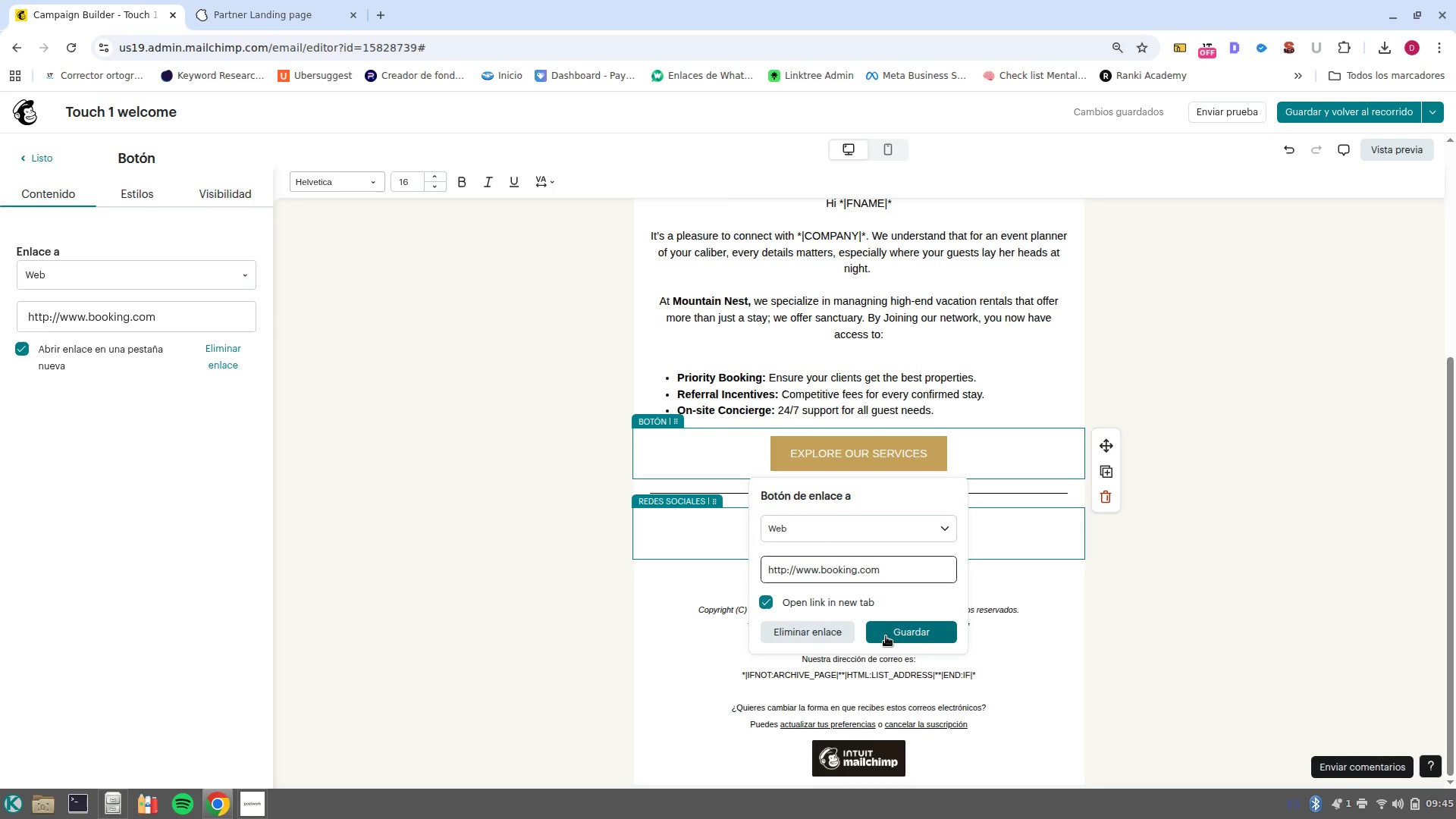 
left_click([890, 635])
 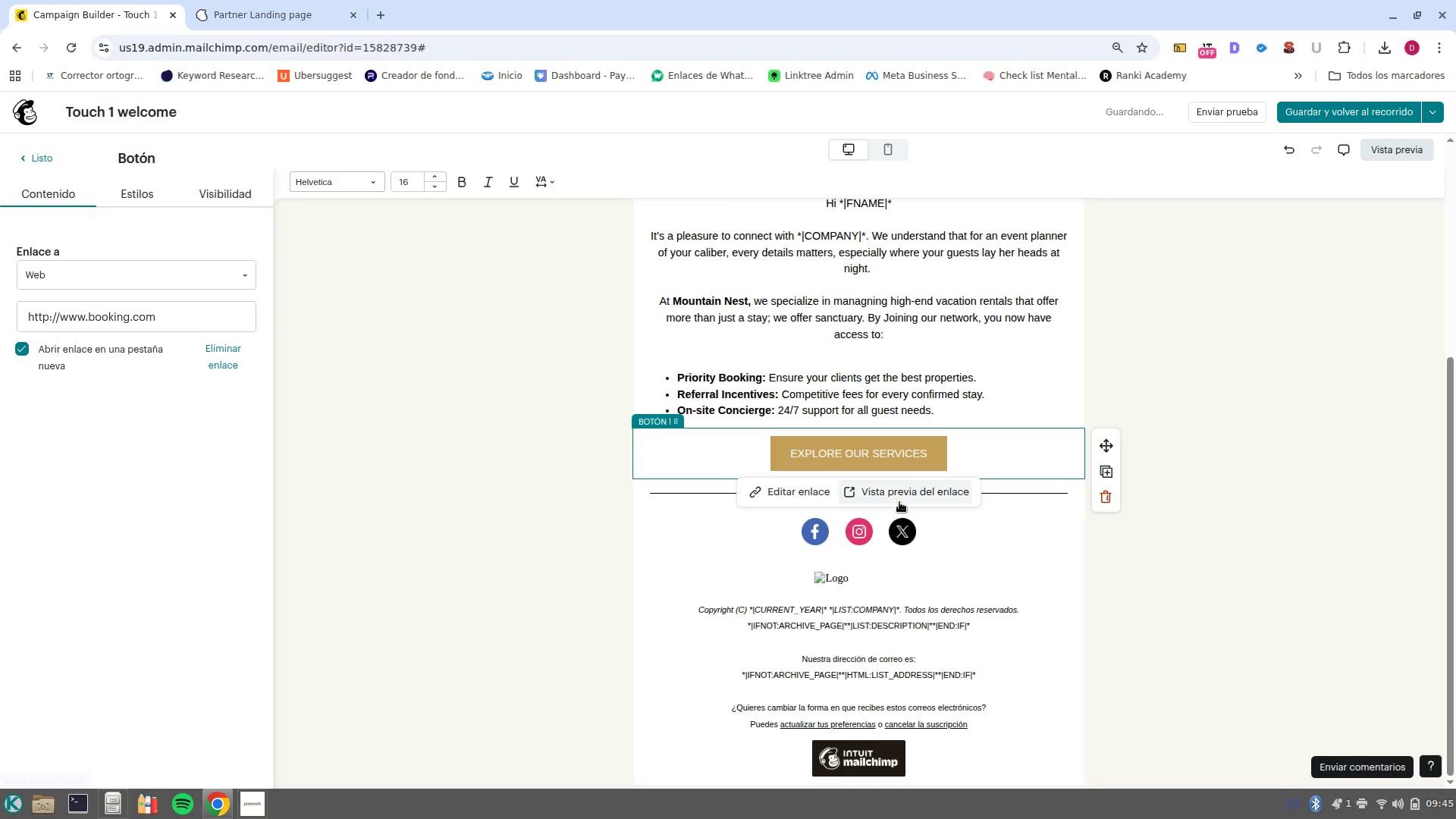 
left_click([899, 503])
 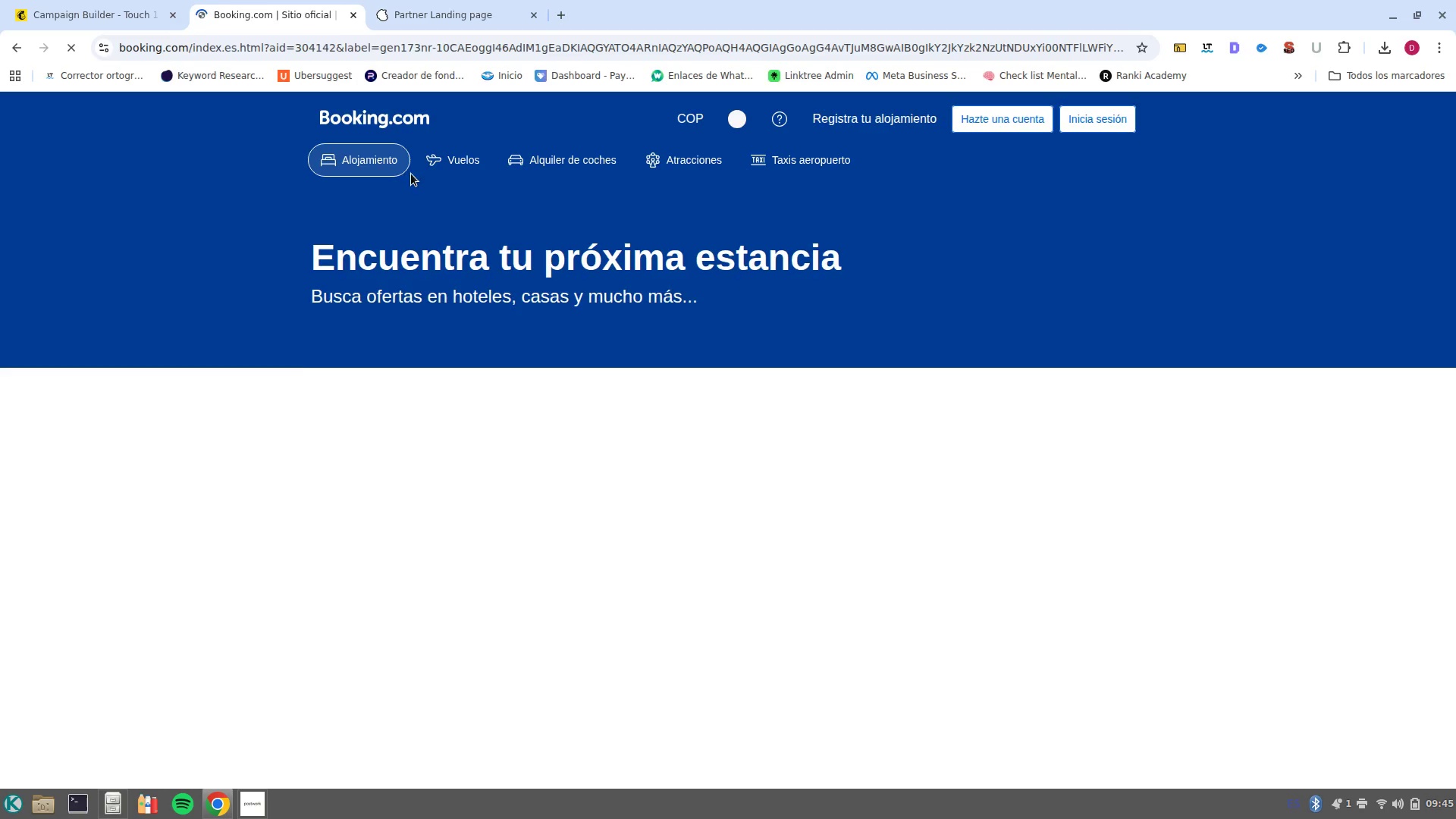 
left_click([359, 14])
 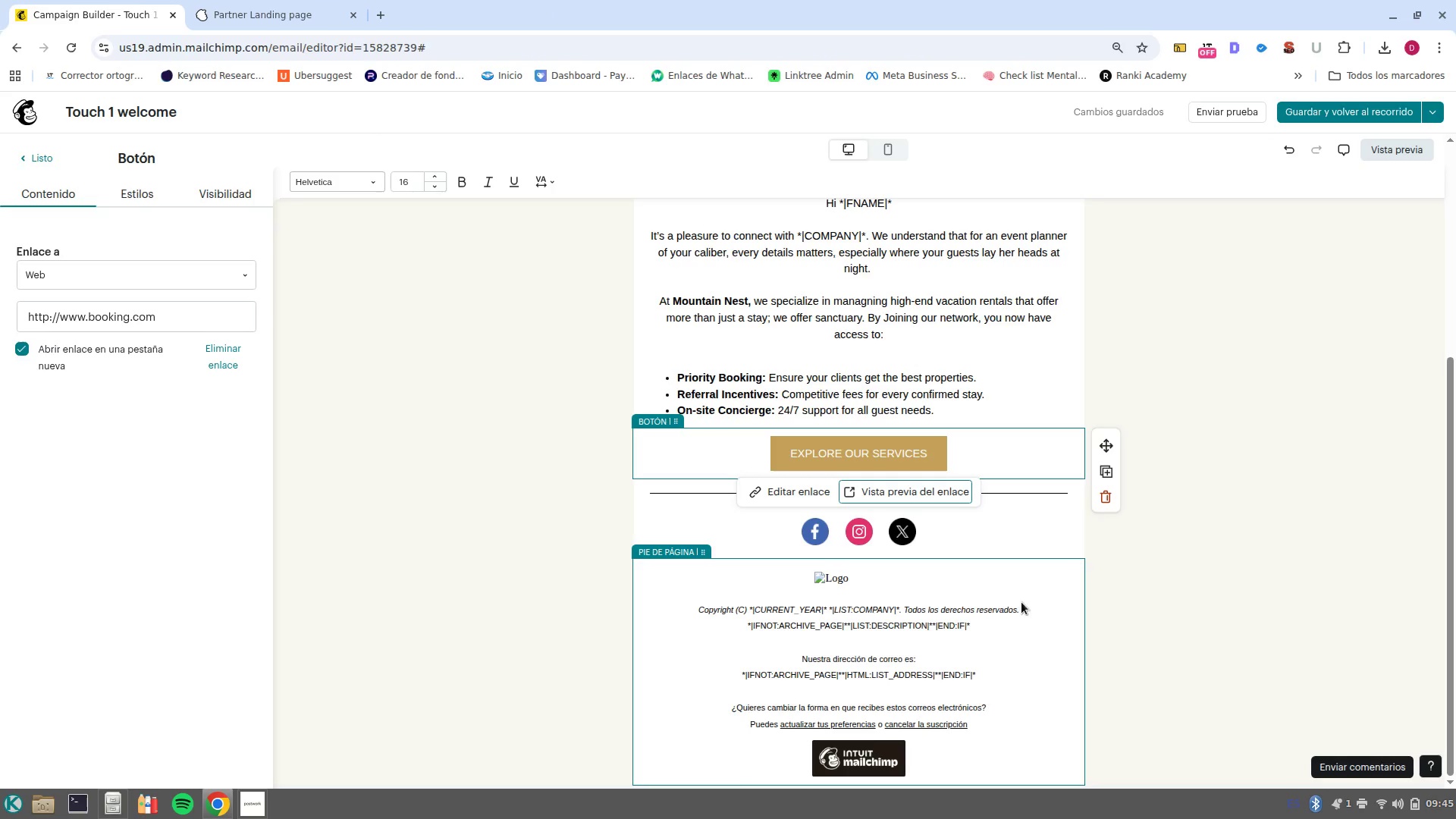 
left_click([1308, 505])
 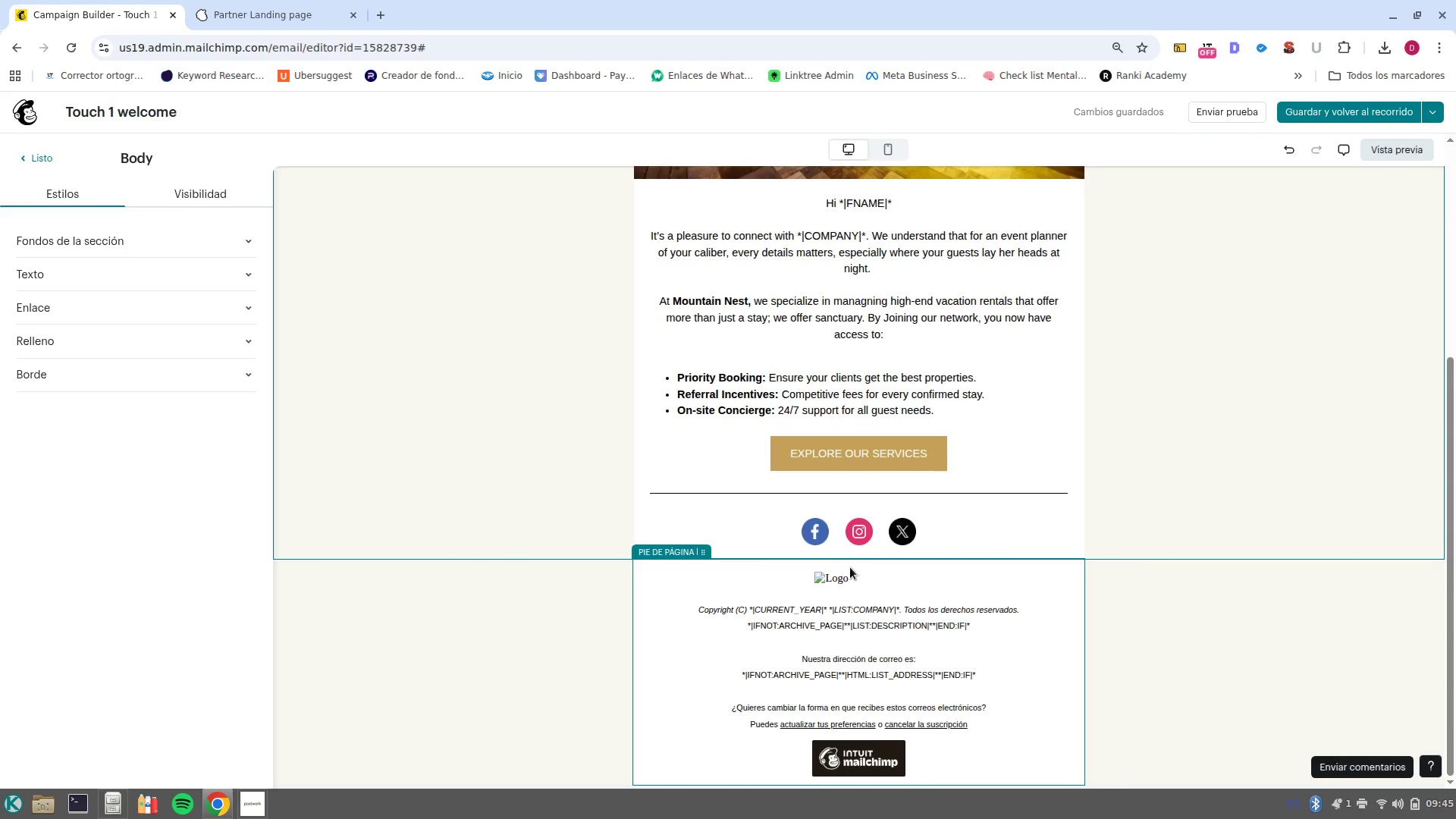 
left_click([846, 573])
 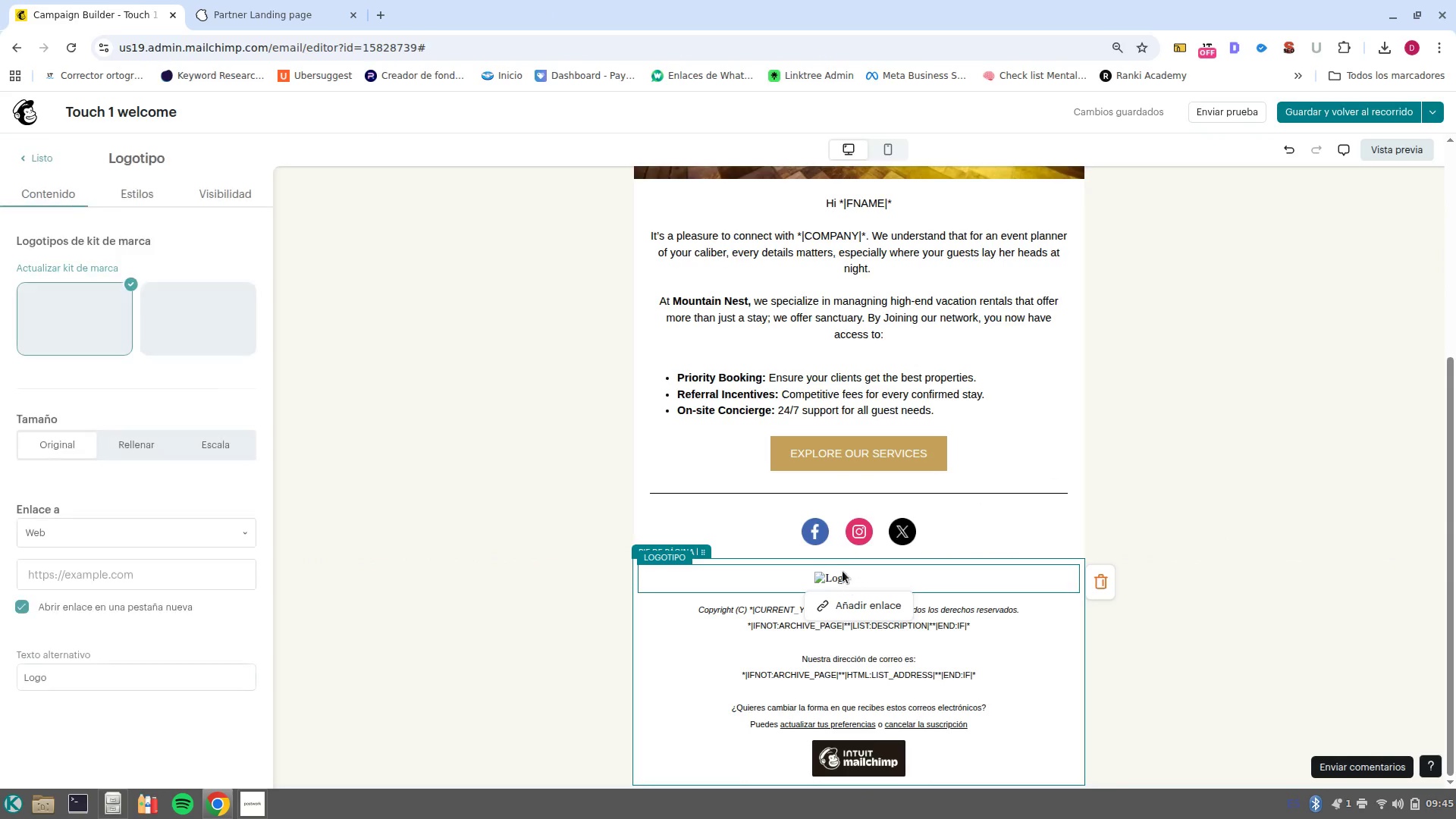 
left_click([843, 571])
 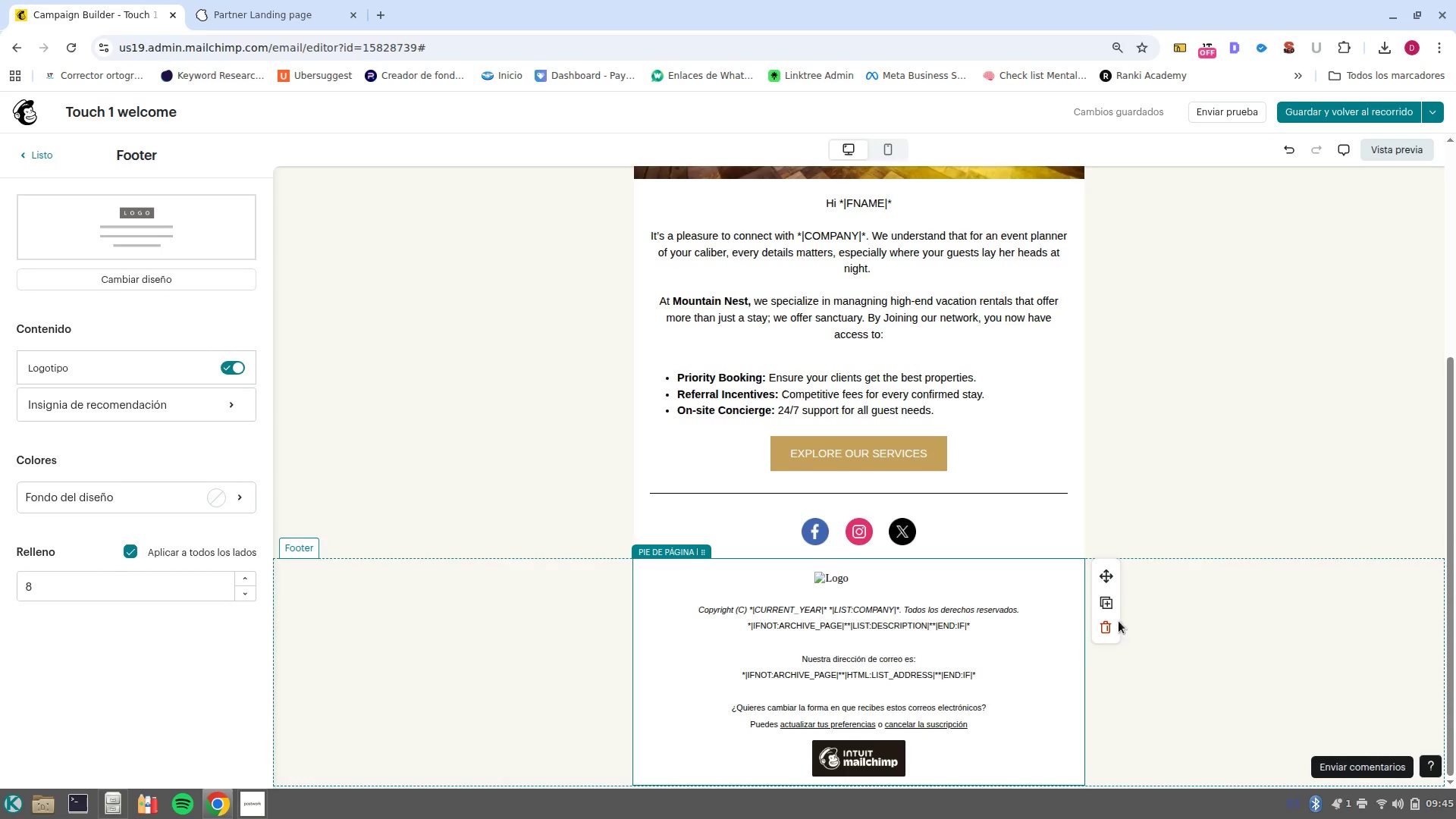 
left_click([1109, 626])
 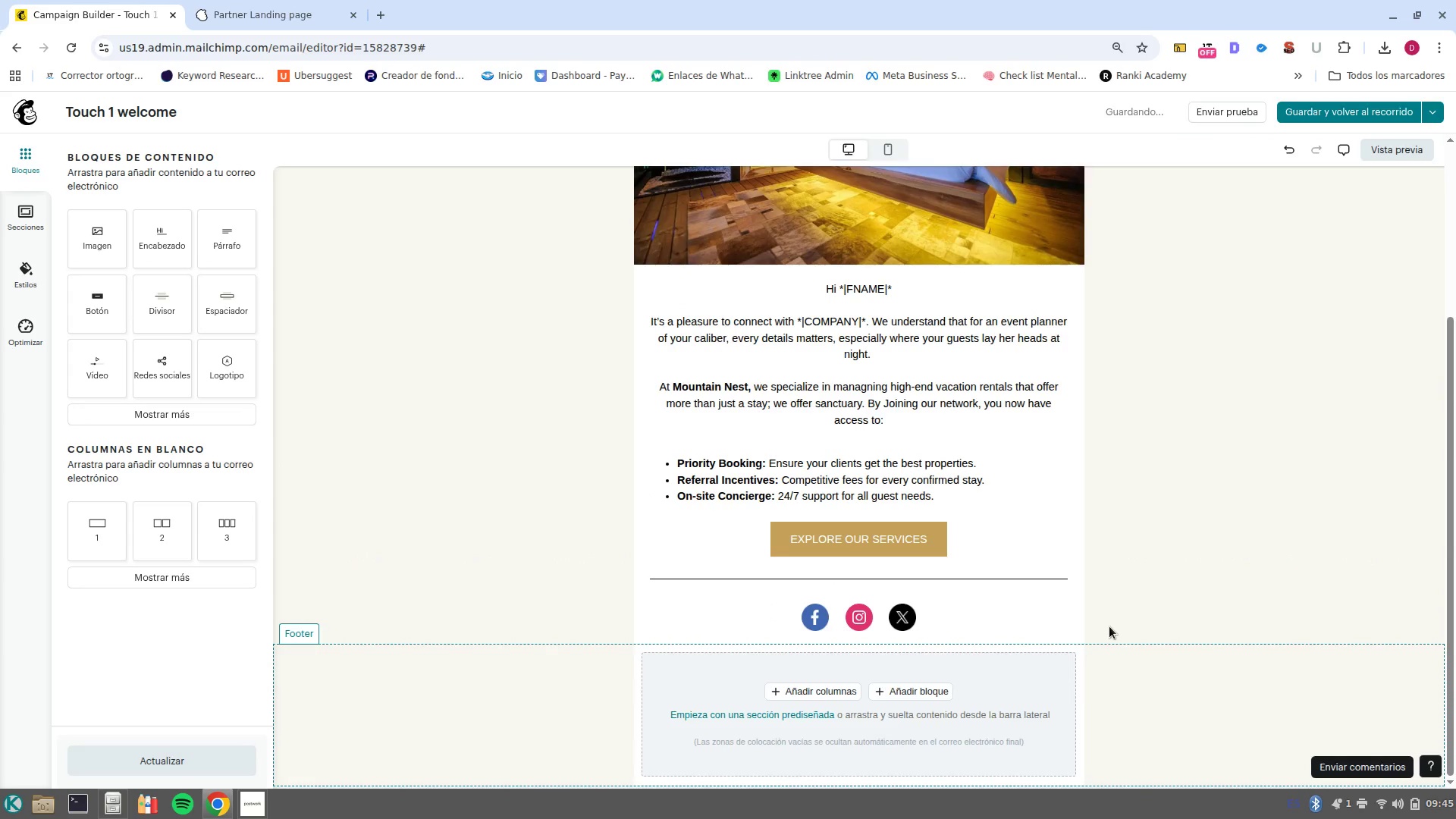 
key(Control+ControlLeft)
 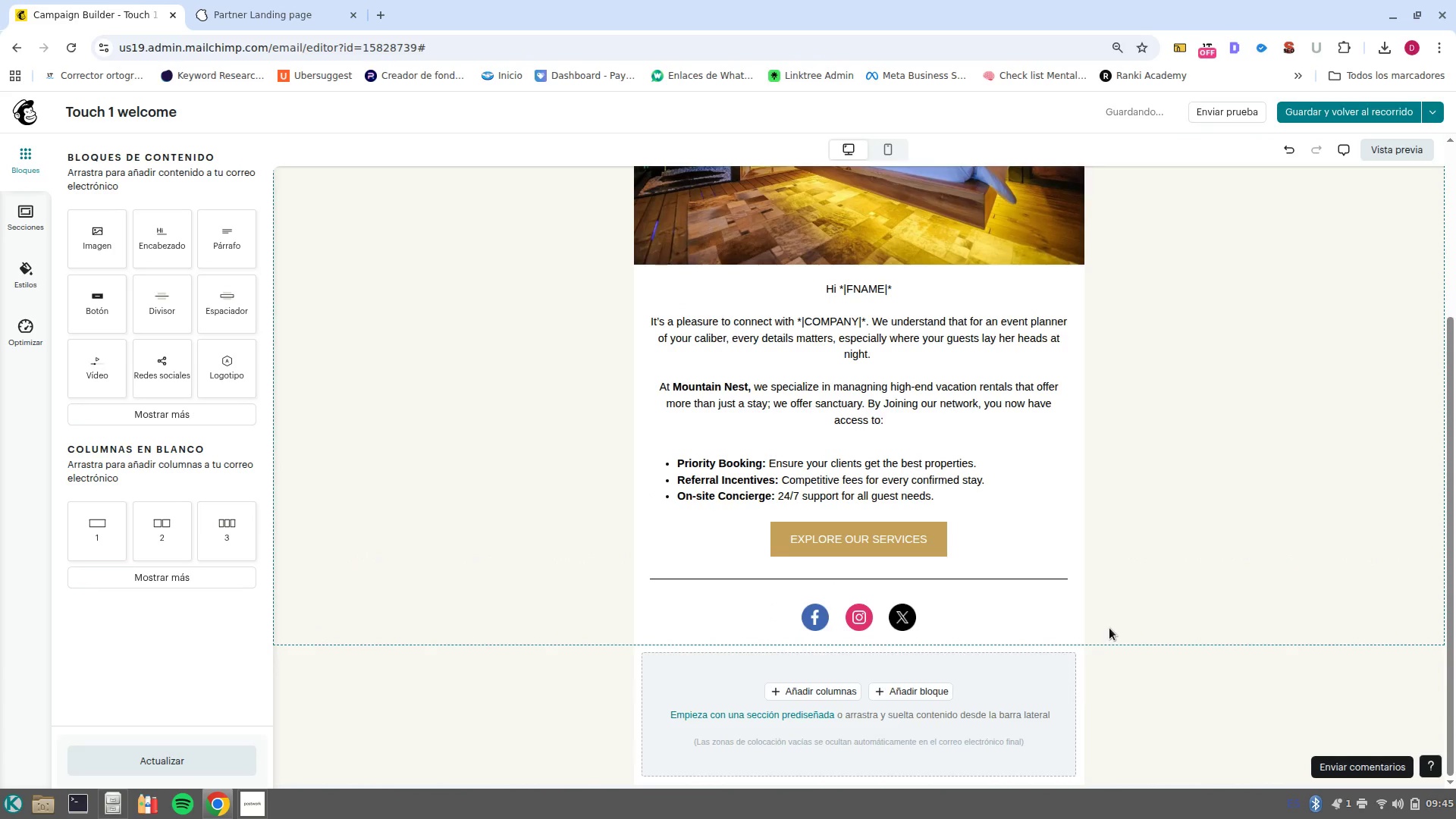 
scroll: coordinate [1109, 628], scroll_direction: down, amount: 3.0
 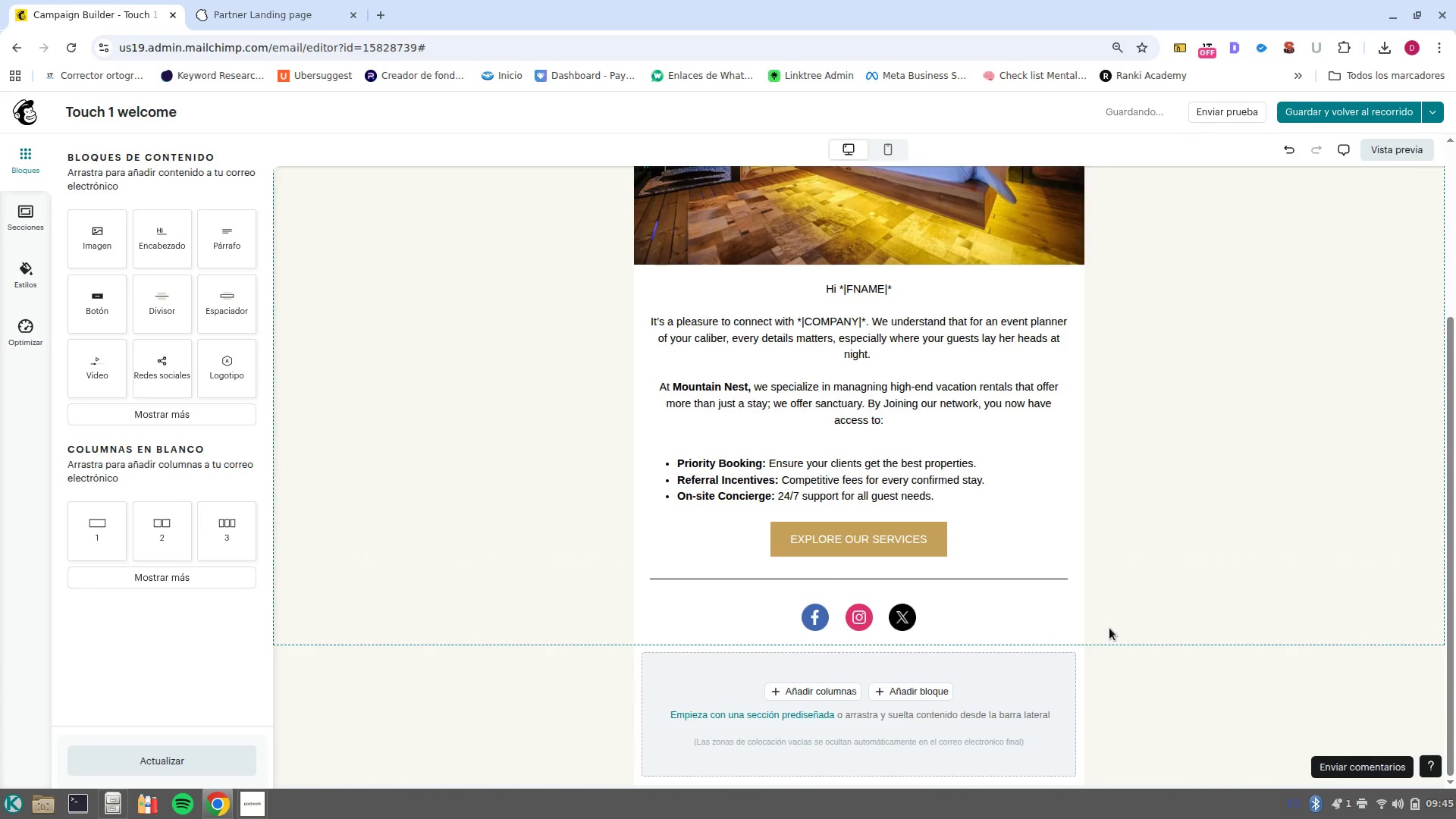 
key(Control+Z)
 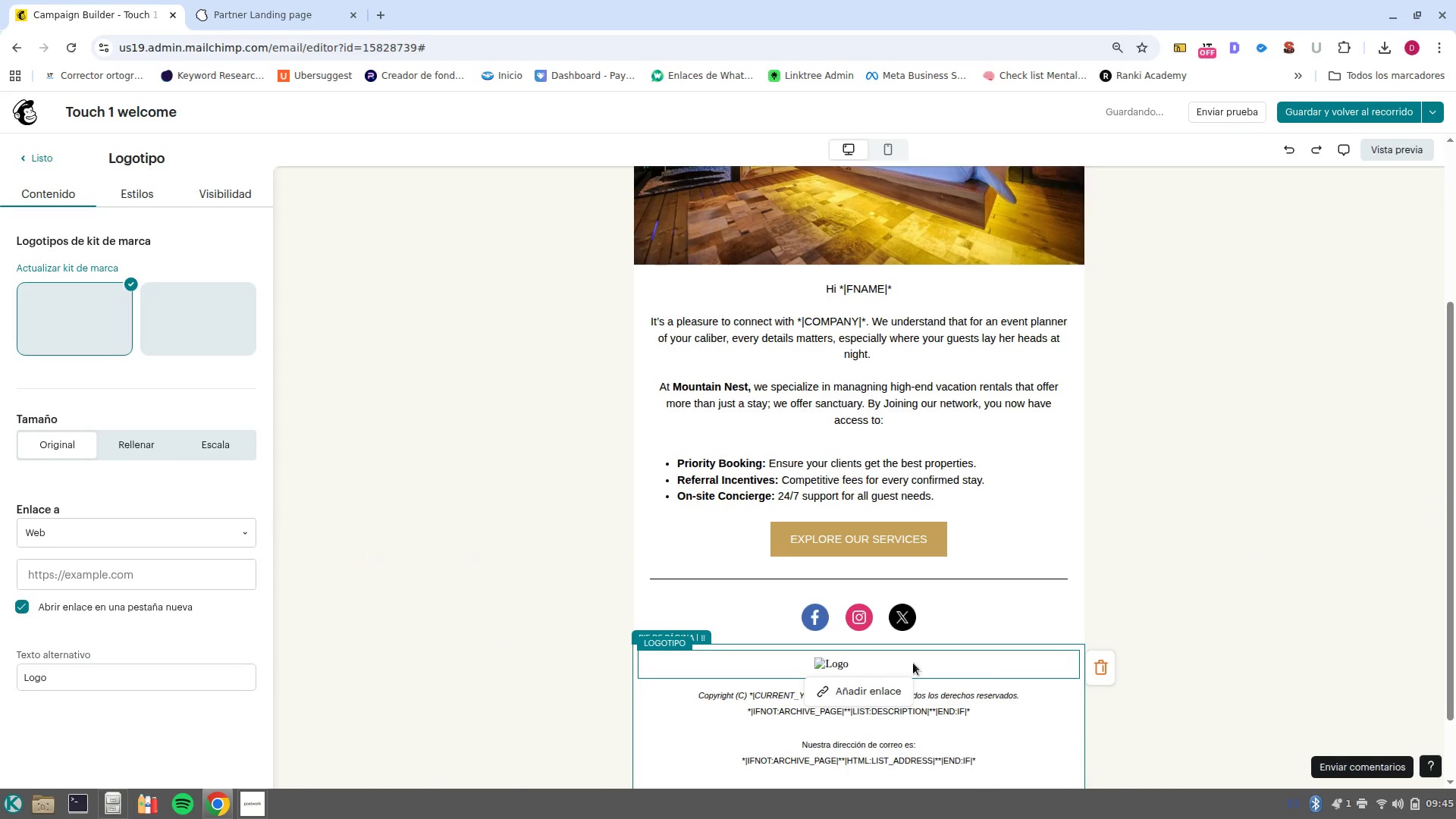 
left_click([1106, 675])
 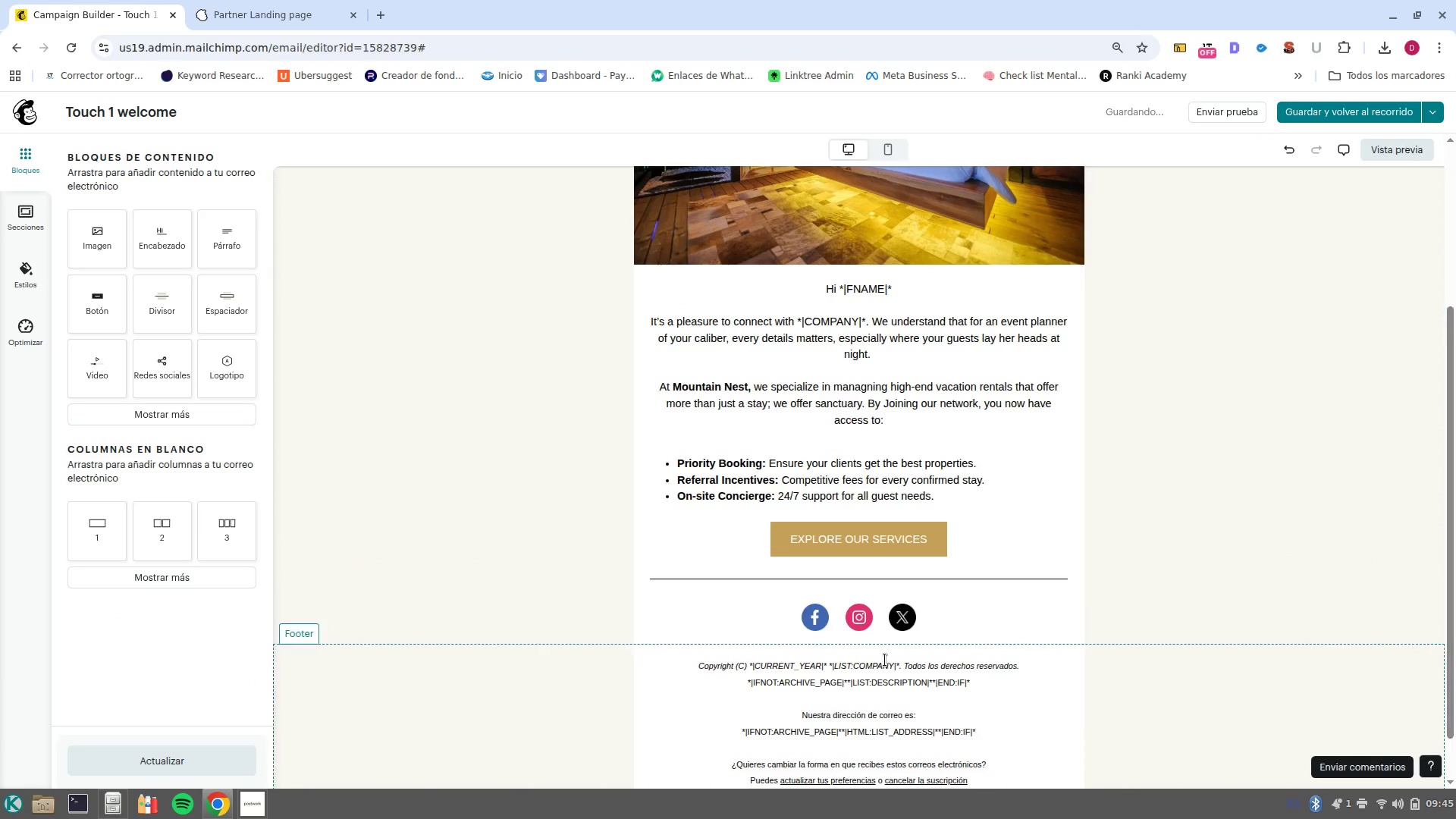 
scroll: coordinate [1132, 701], scroll_direction: up, amount: 3.0
 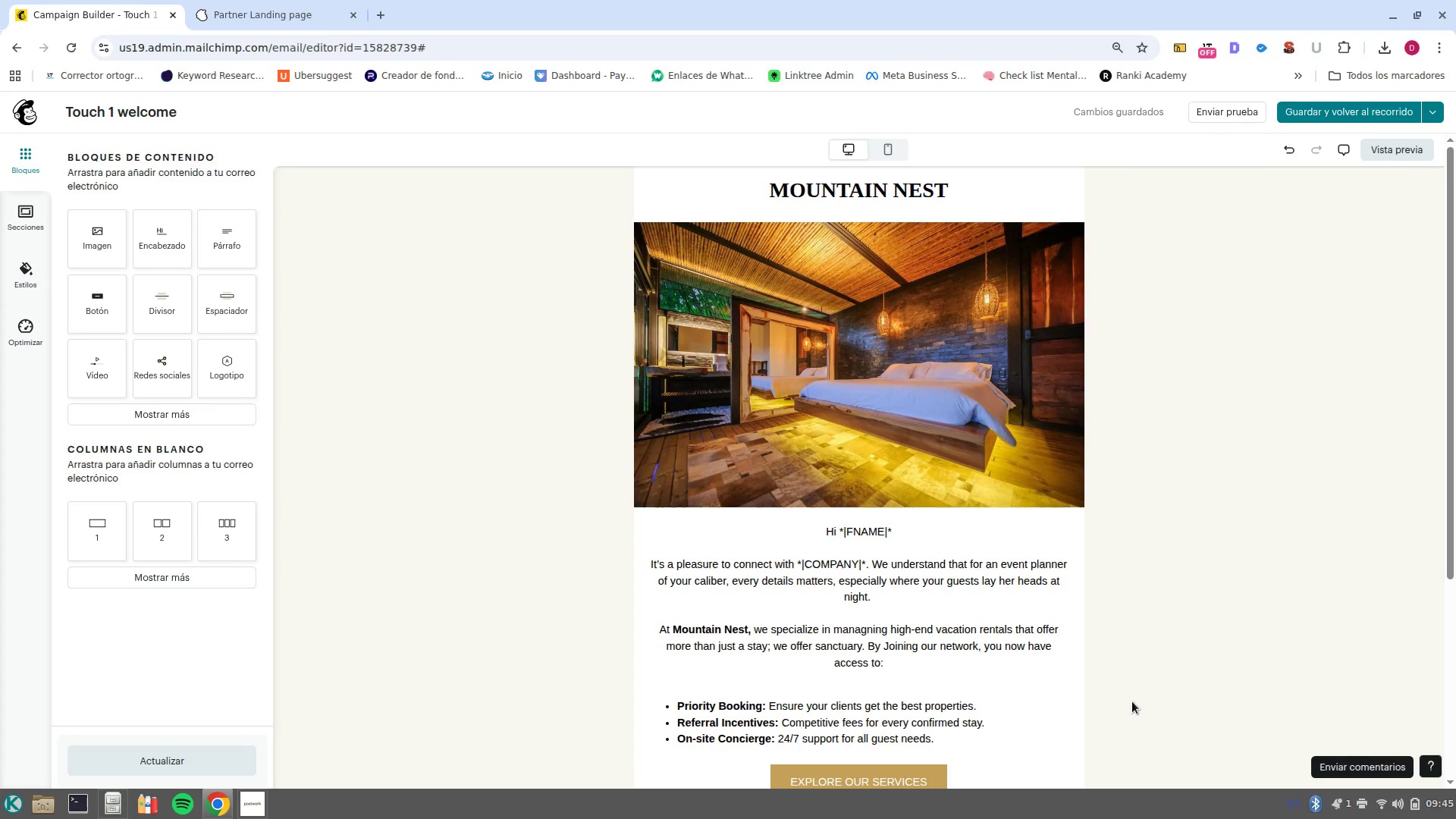 
scroll: coordinate [1190, 557], scroll_direction: down, amount: 1.0
 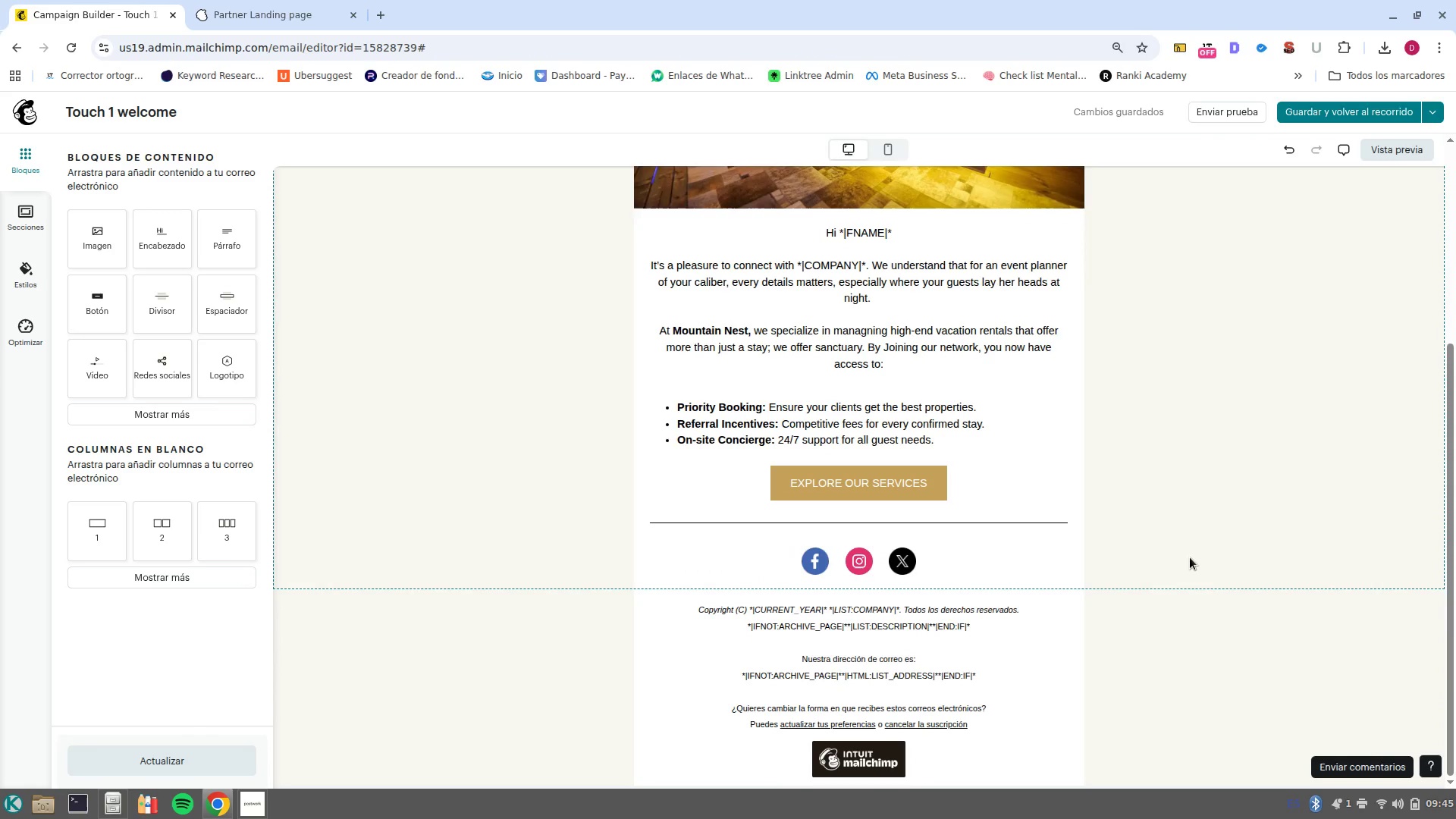 
scroll: coordinate [1190, 557], scroll_direction: up, amount: 5.0
 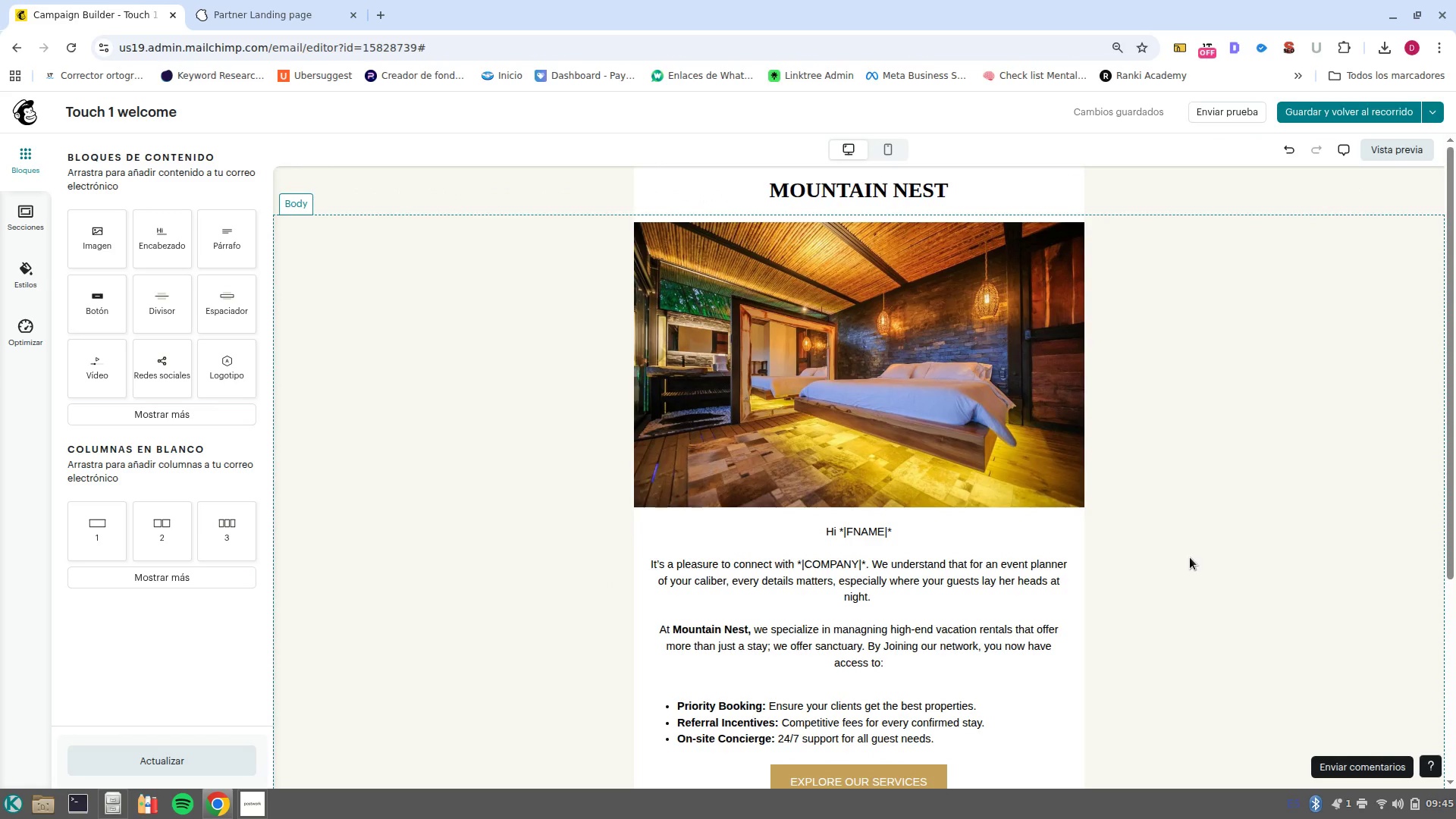 
scroll: coordinate [1190, 557], scroll_direction: down, amount: 5.0
 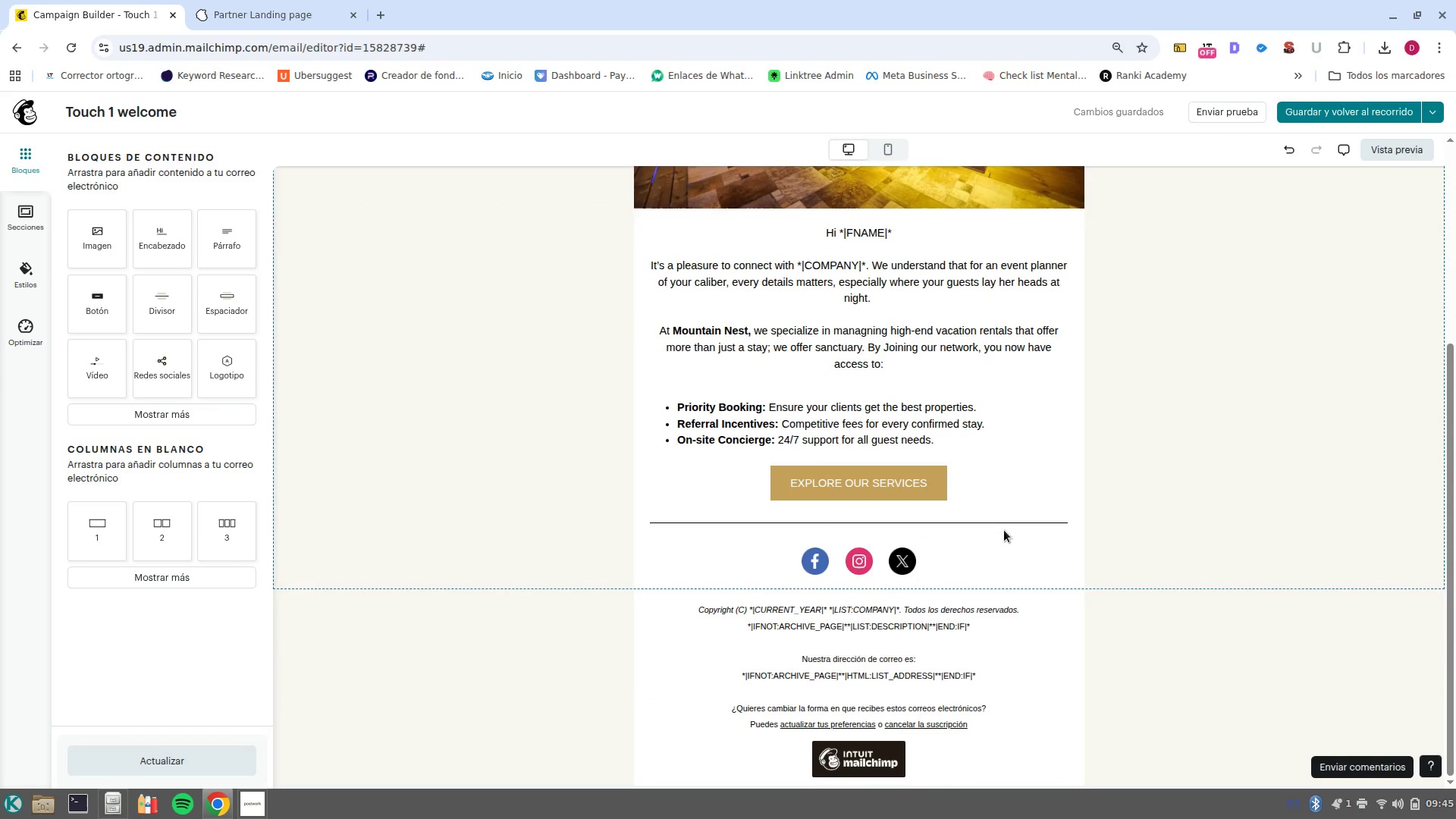 
left_click([27, 275])
 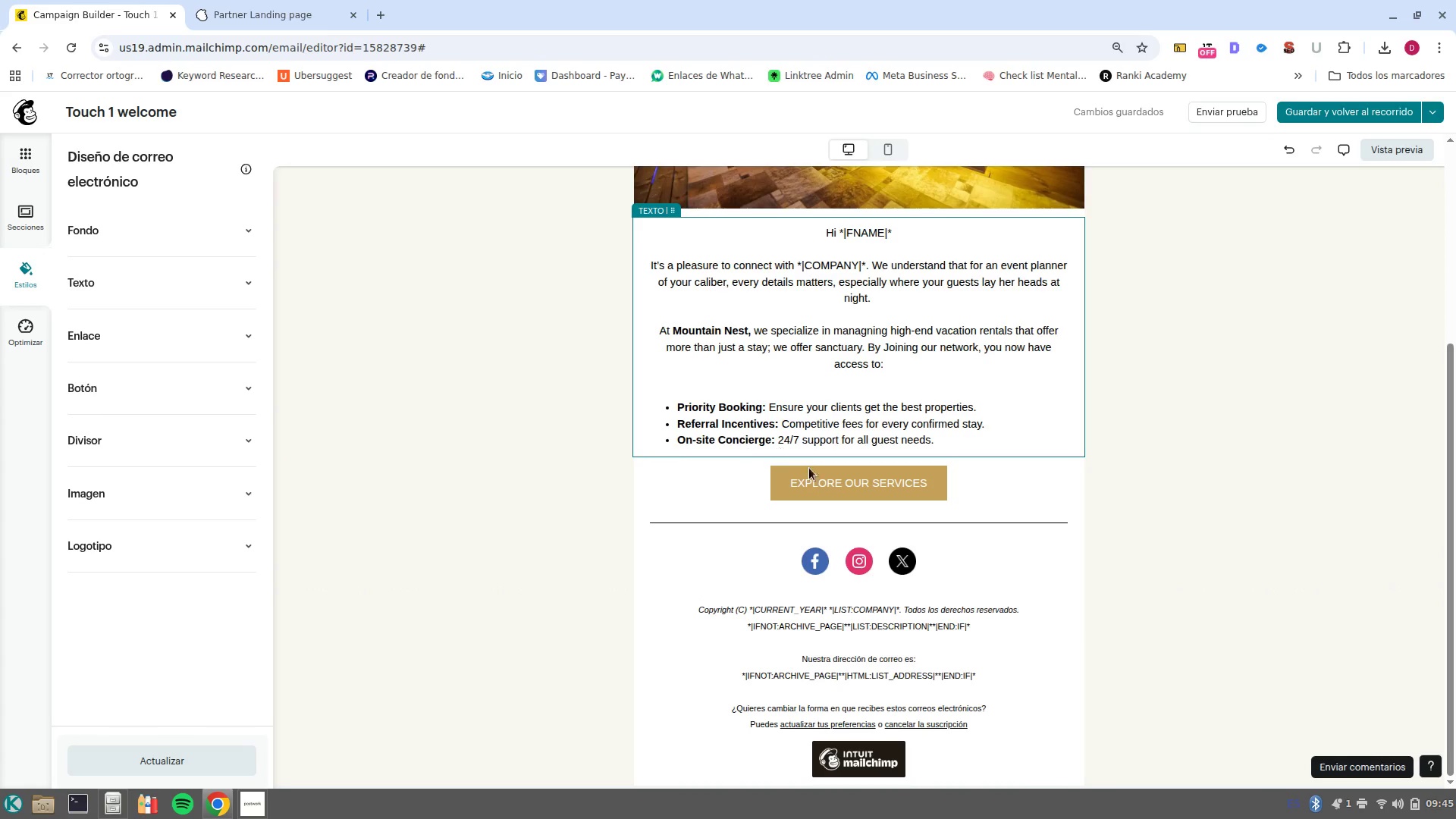 
left_click([827, 488])
 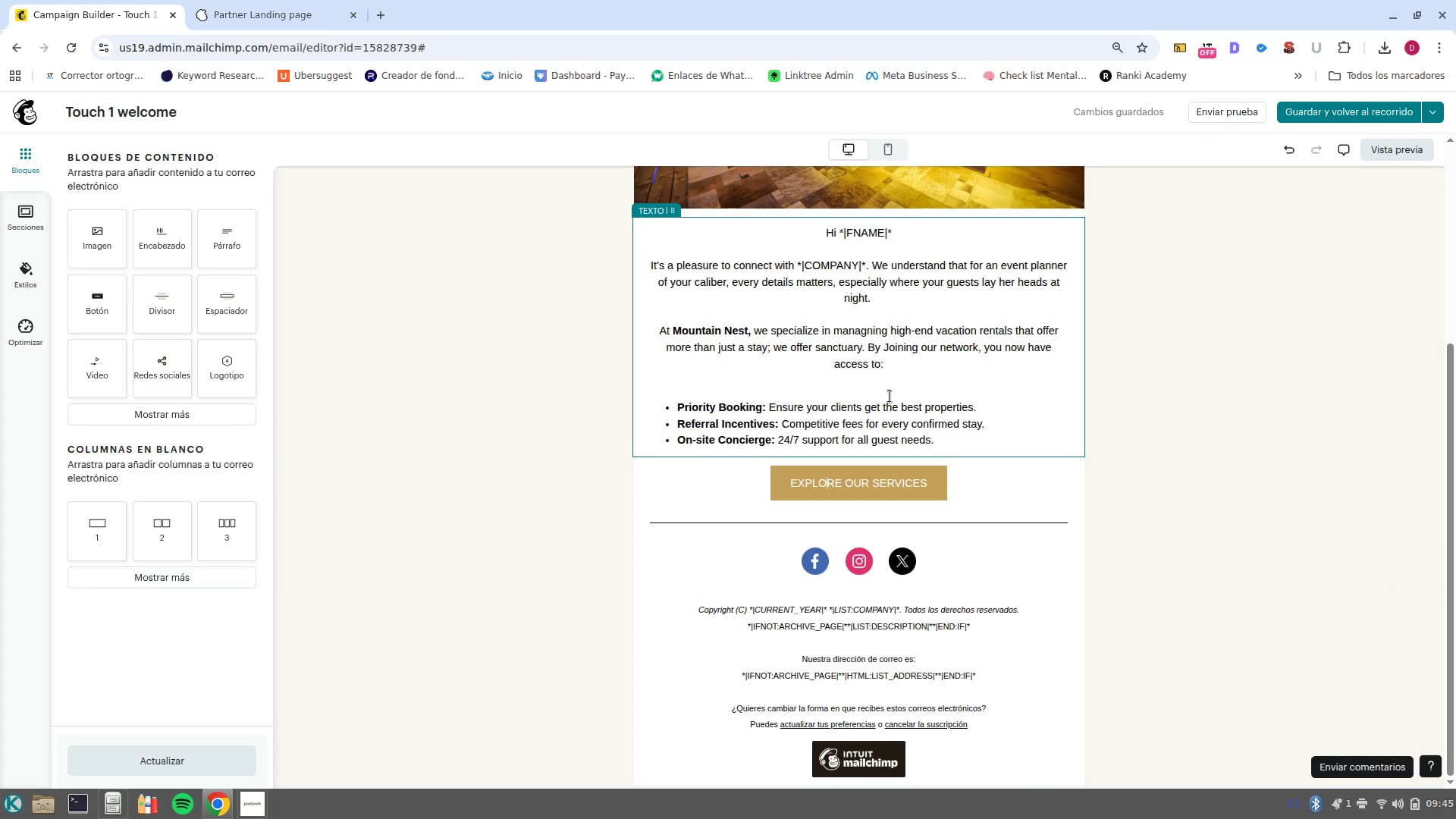 
wait(6.09)
 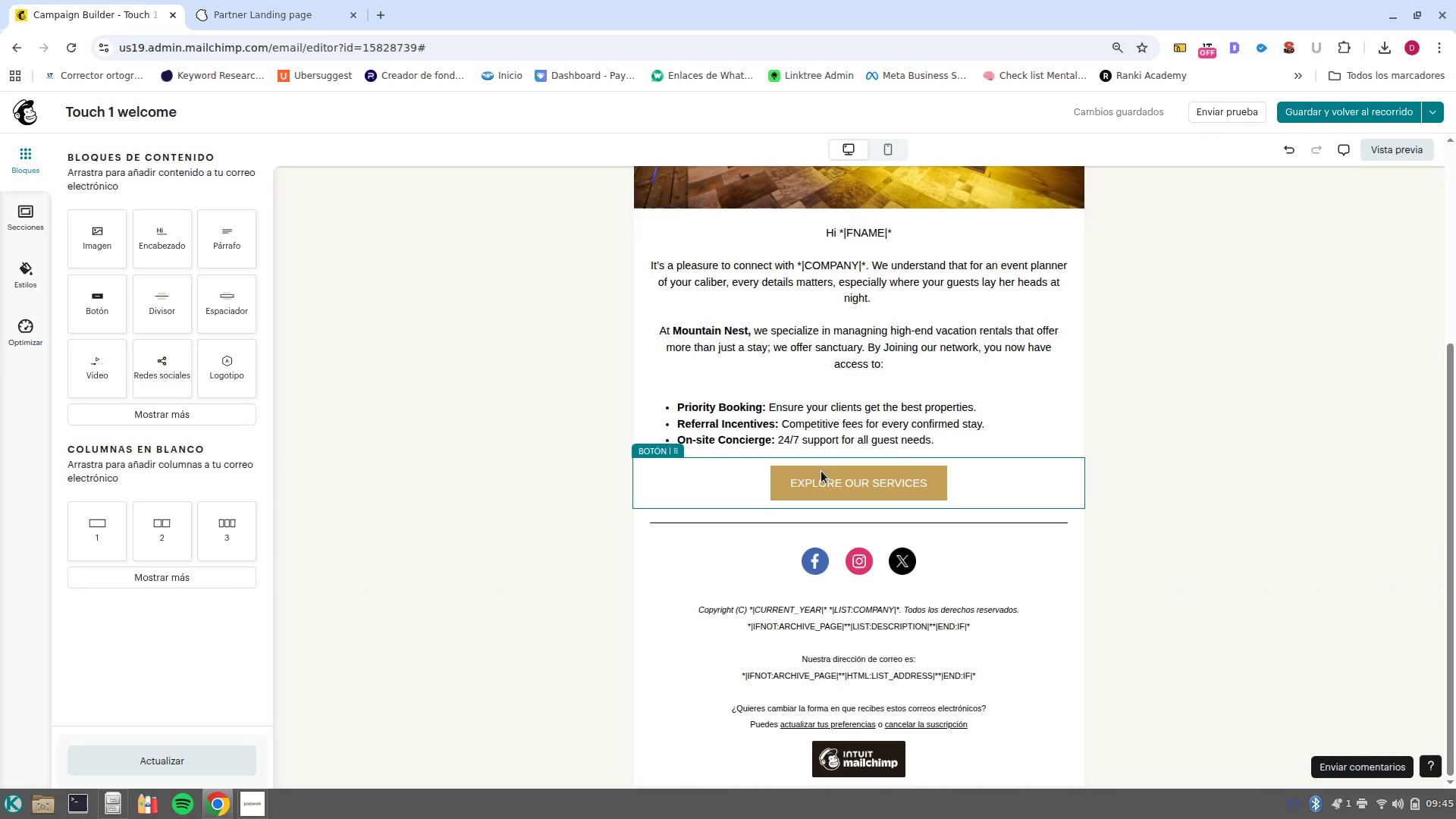 
scroll: coordinate [905, 441], scroll_direction: up, amount: 4.0
 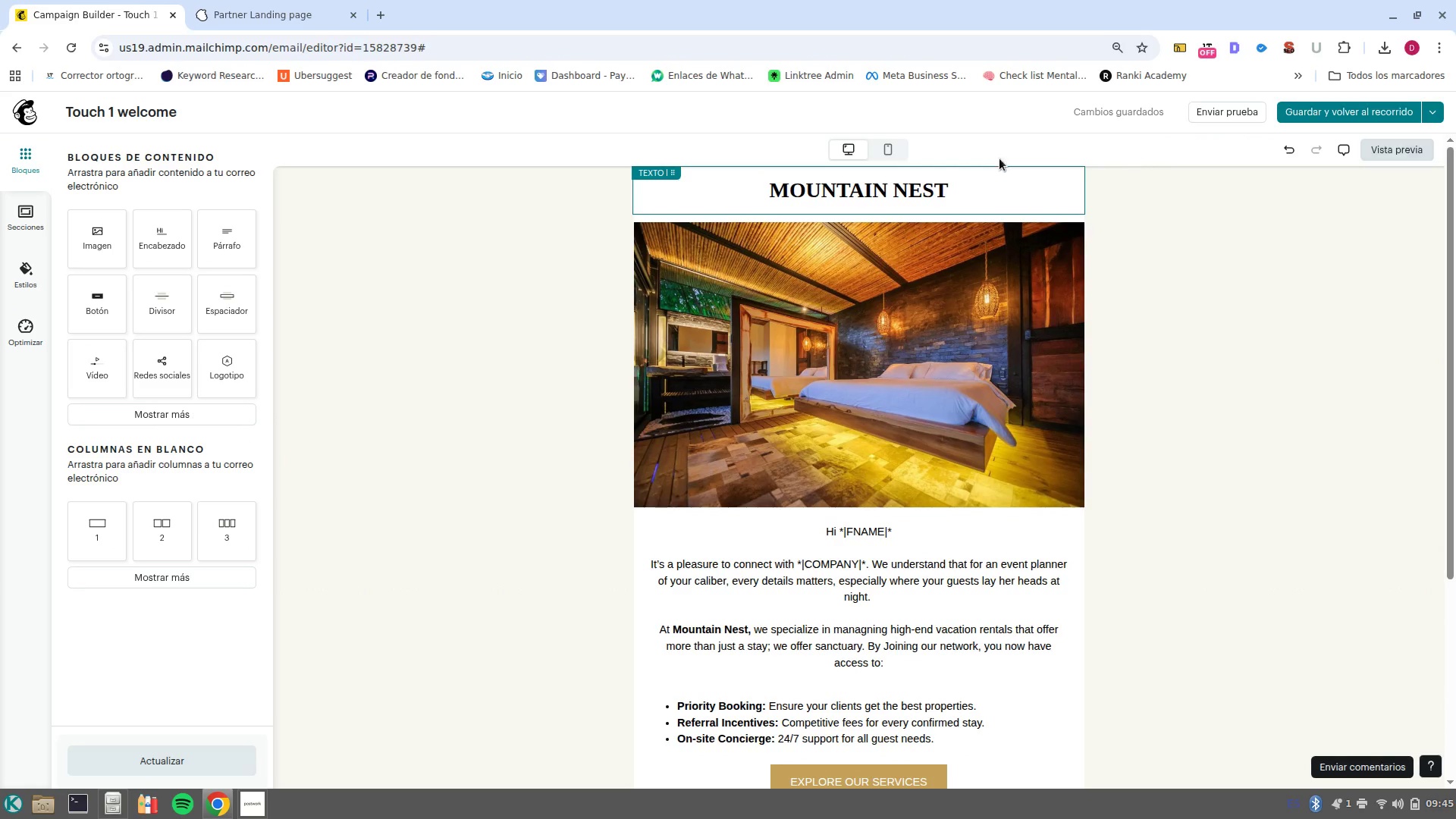 
left_click([890, 153])
 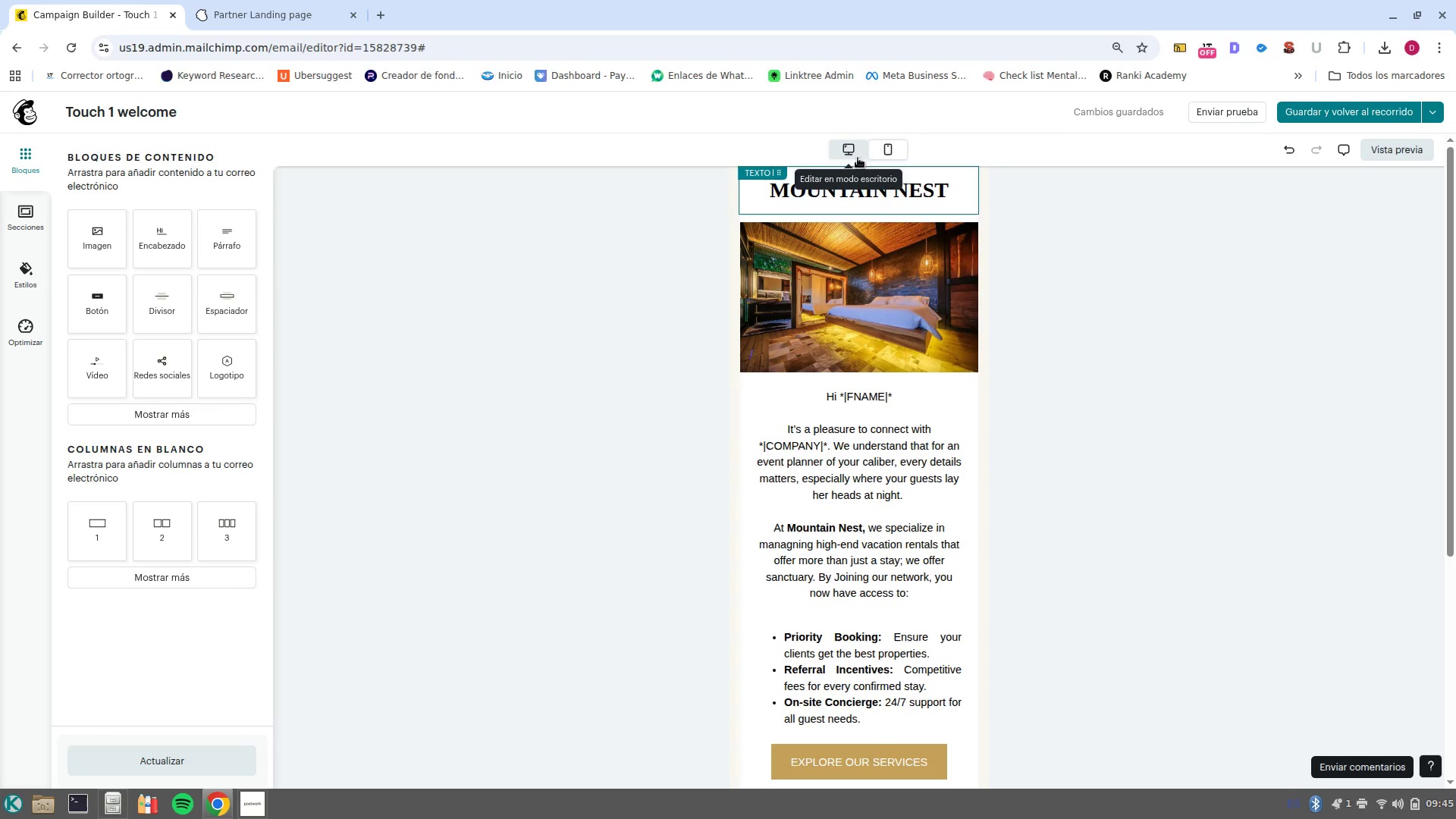 
scroll: coordinate [931, 463], scroll_direction: down, amount: 2.0
 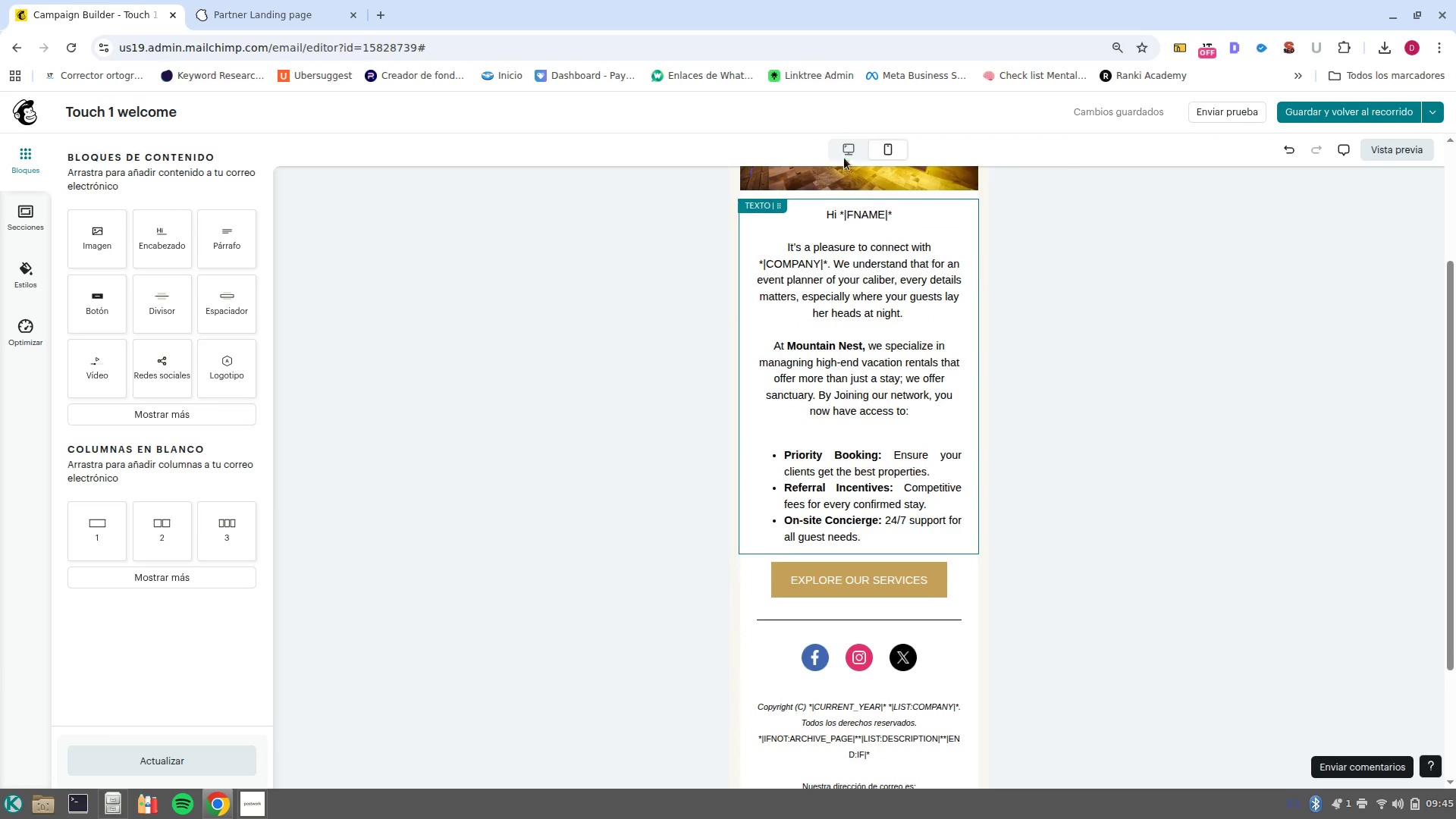 
left_click([849, 149])
 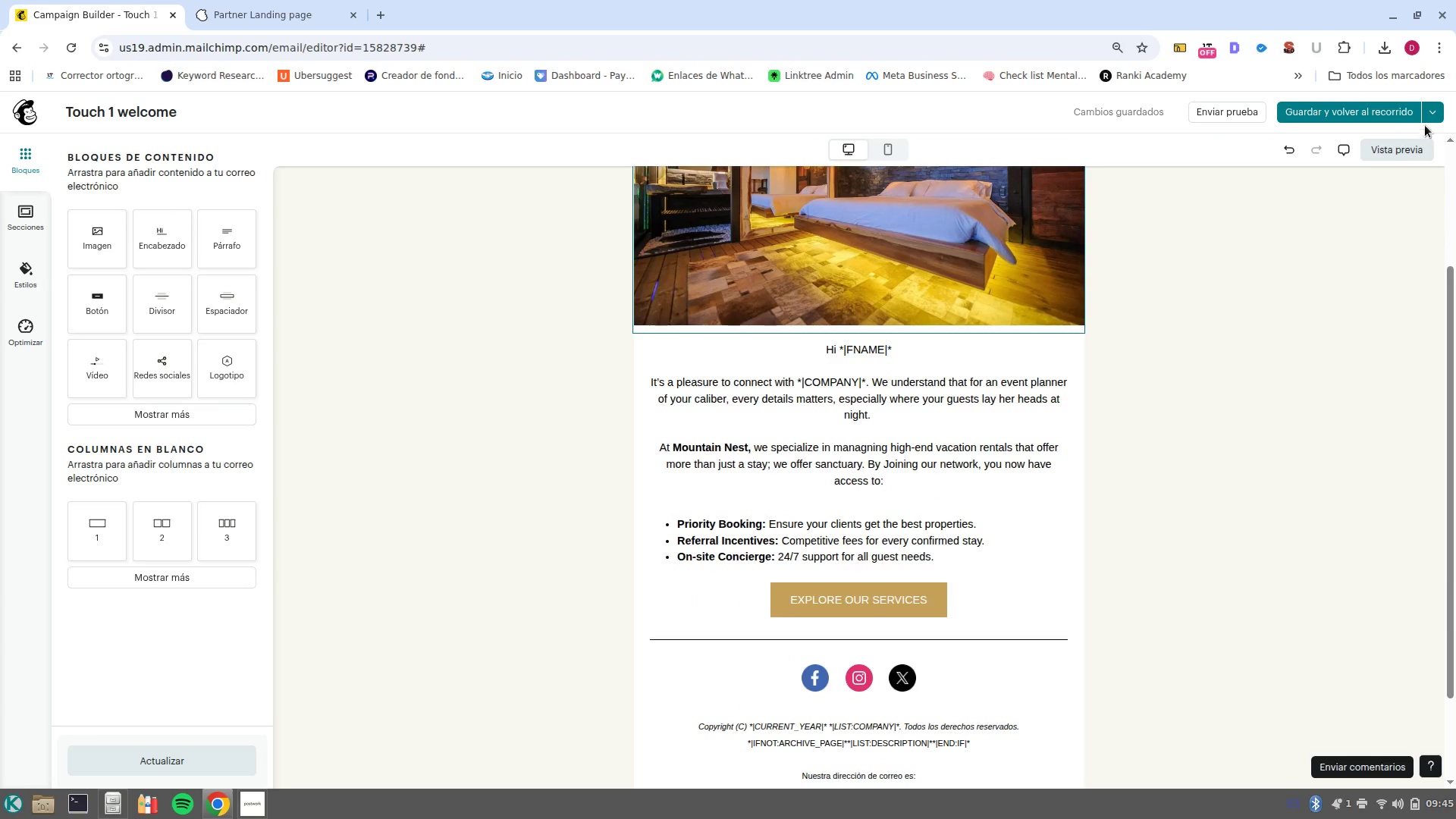 
left_click([1432, 117])
 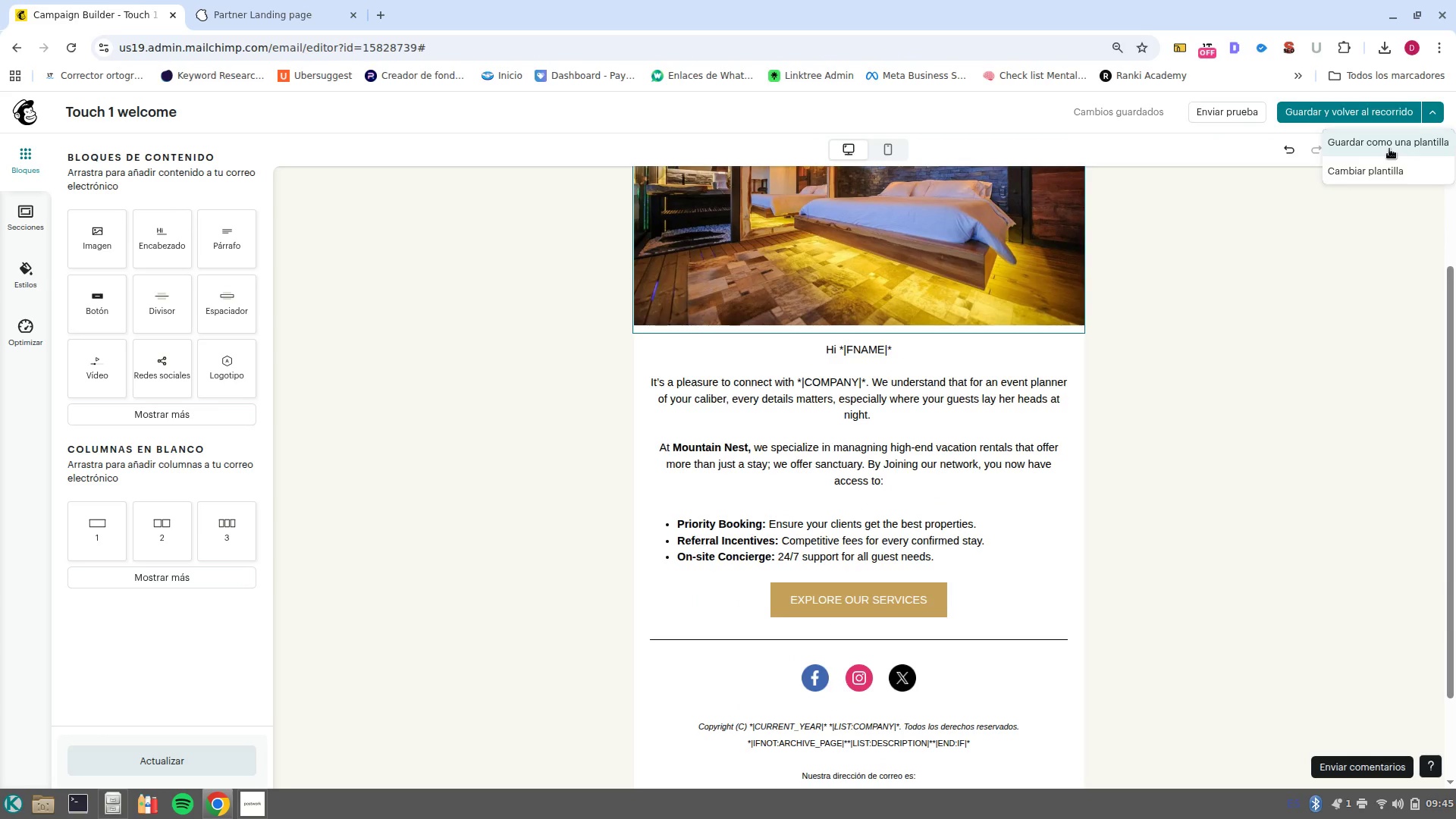 
left_click([1389, 149])
 